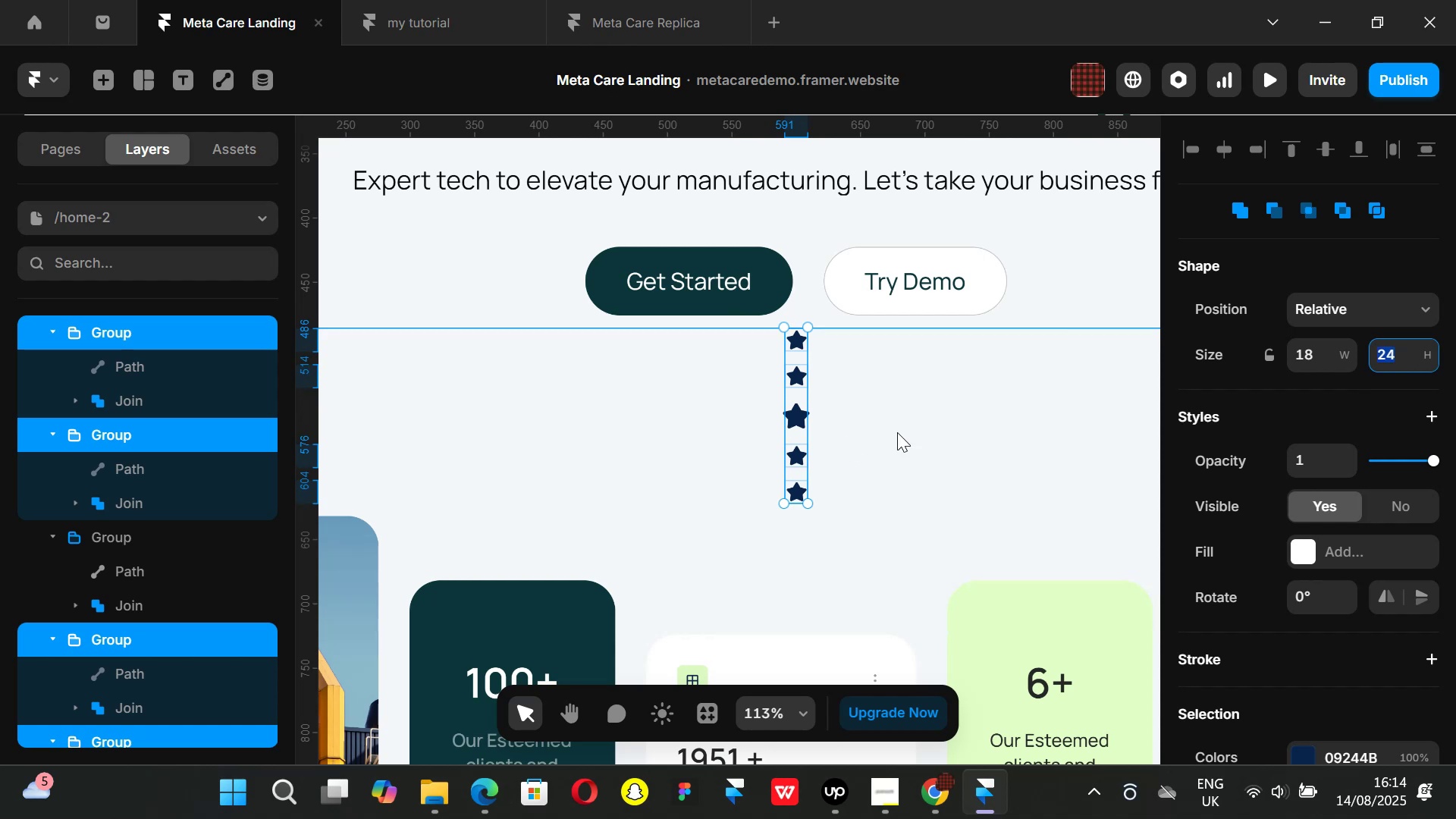 
key(Control+ControlLeft)
 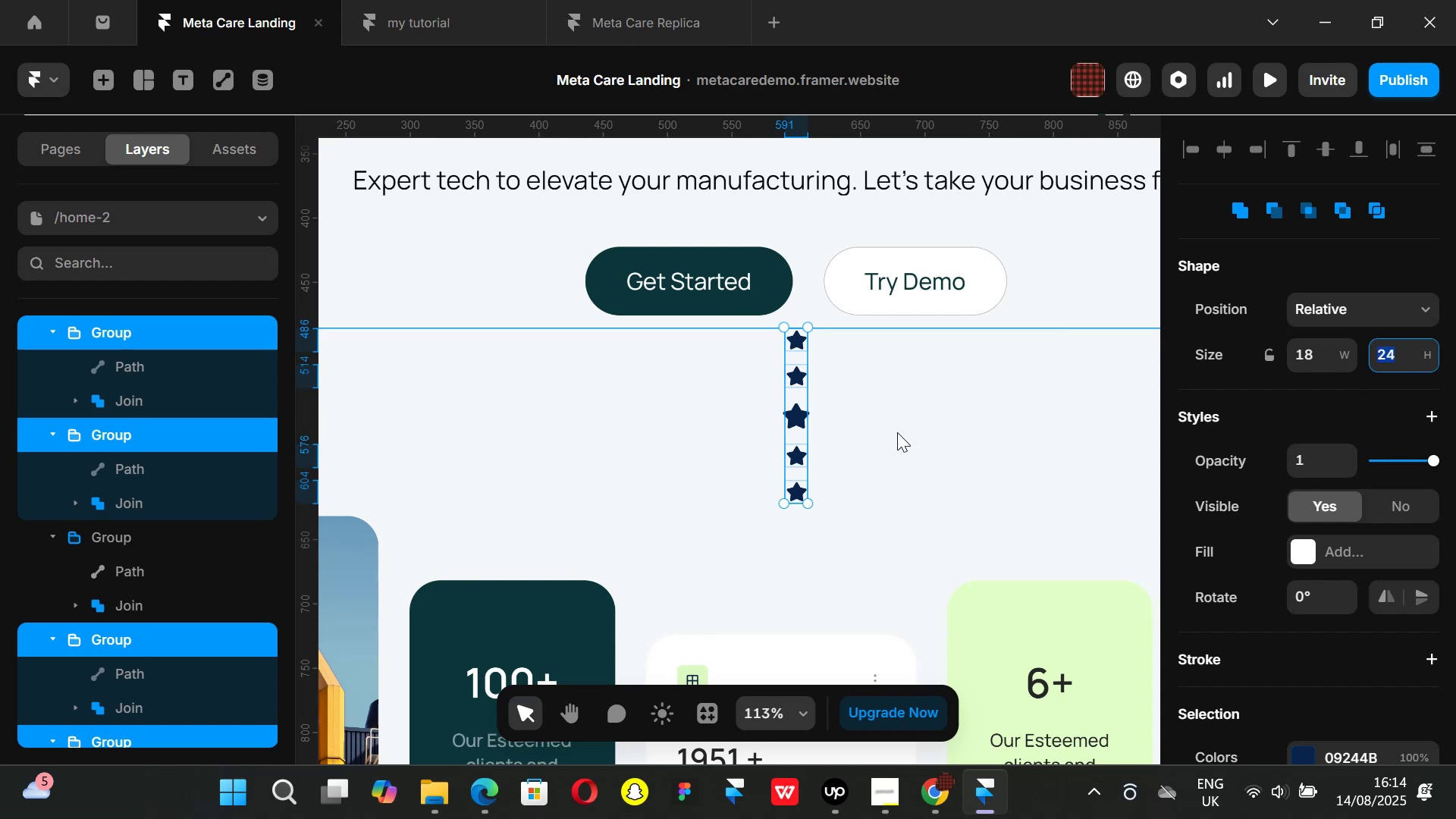 
key(Control+Z)
 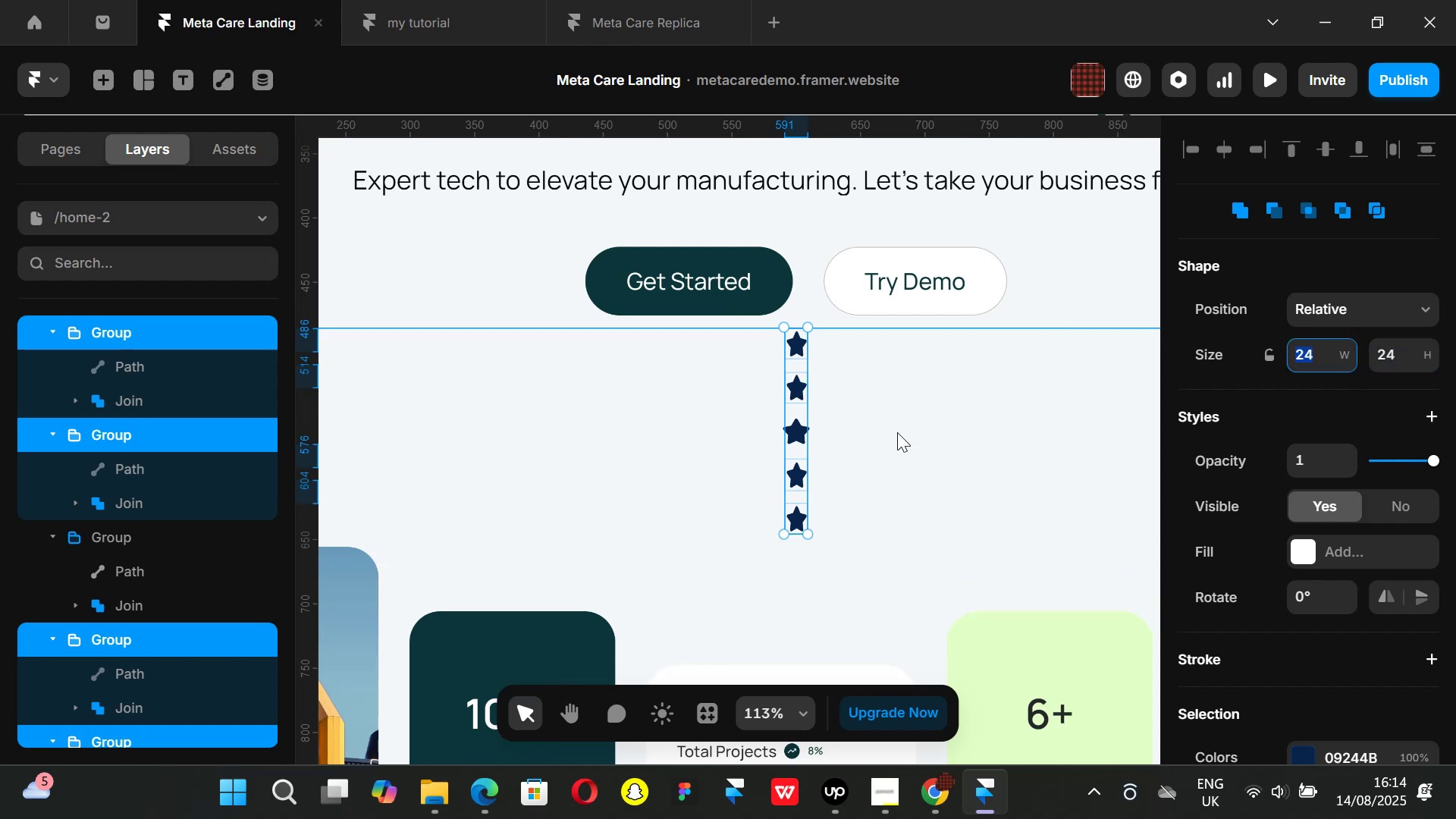 
key(Control+ControlLeft)
 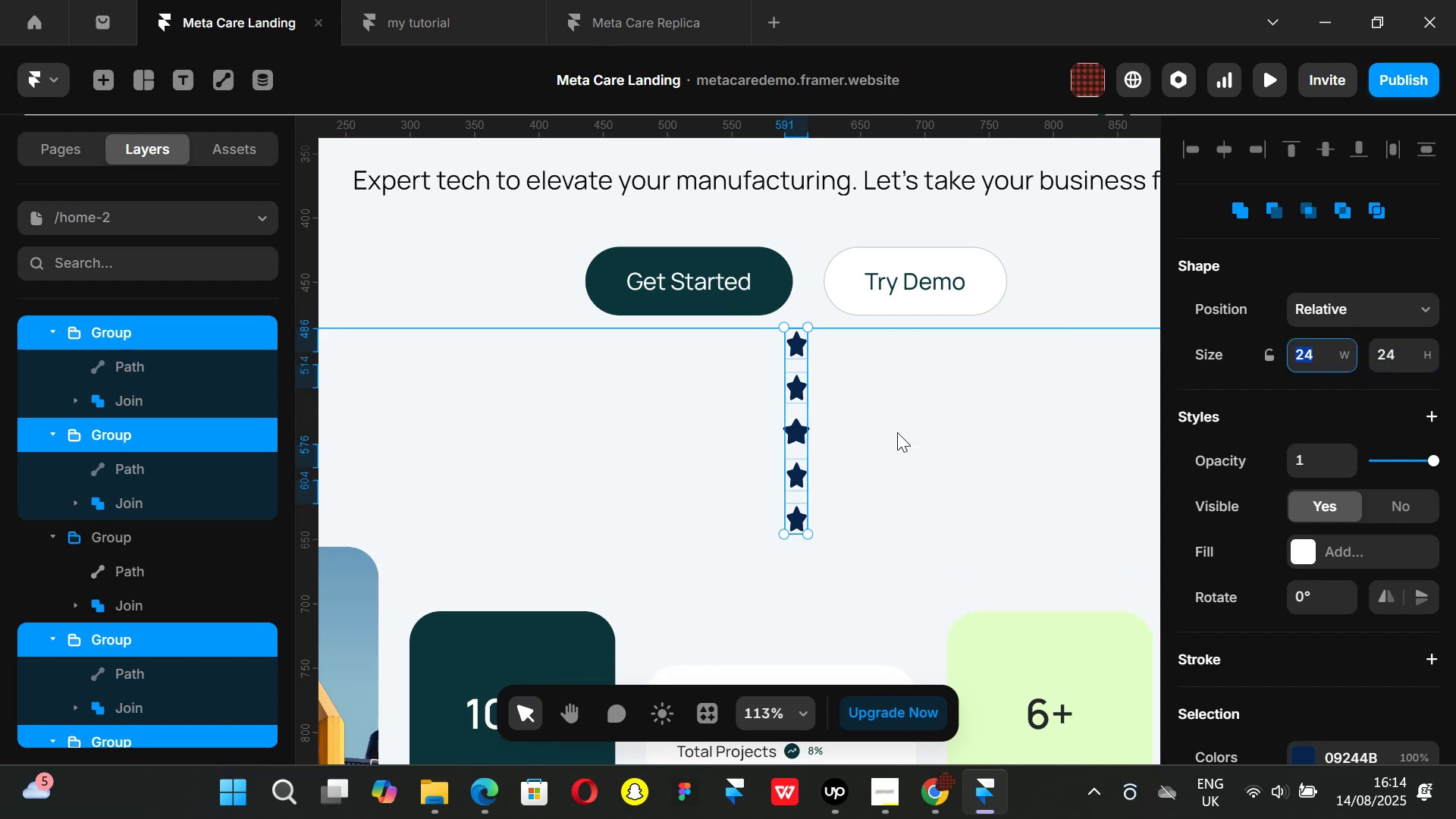 
key(Control+Z)
 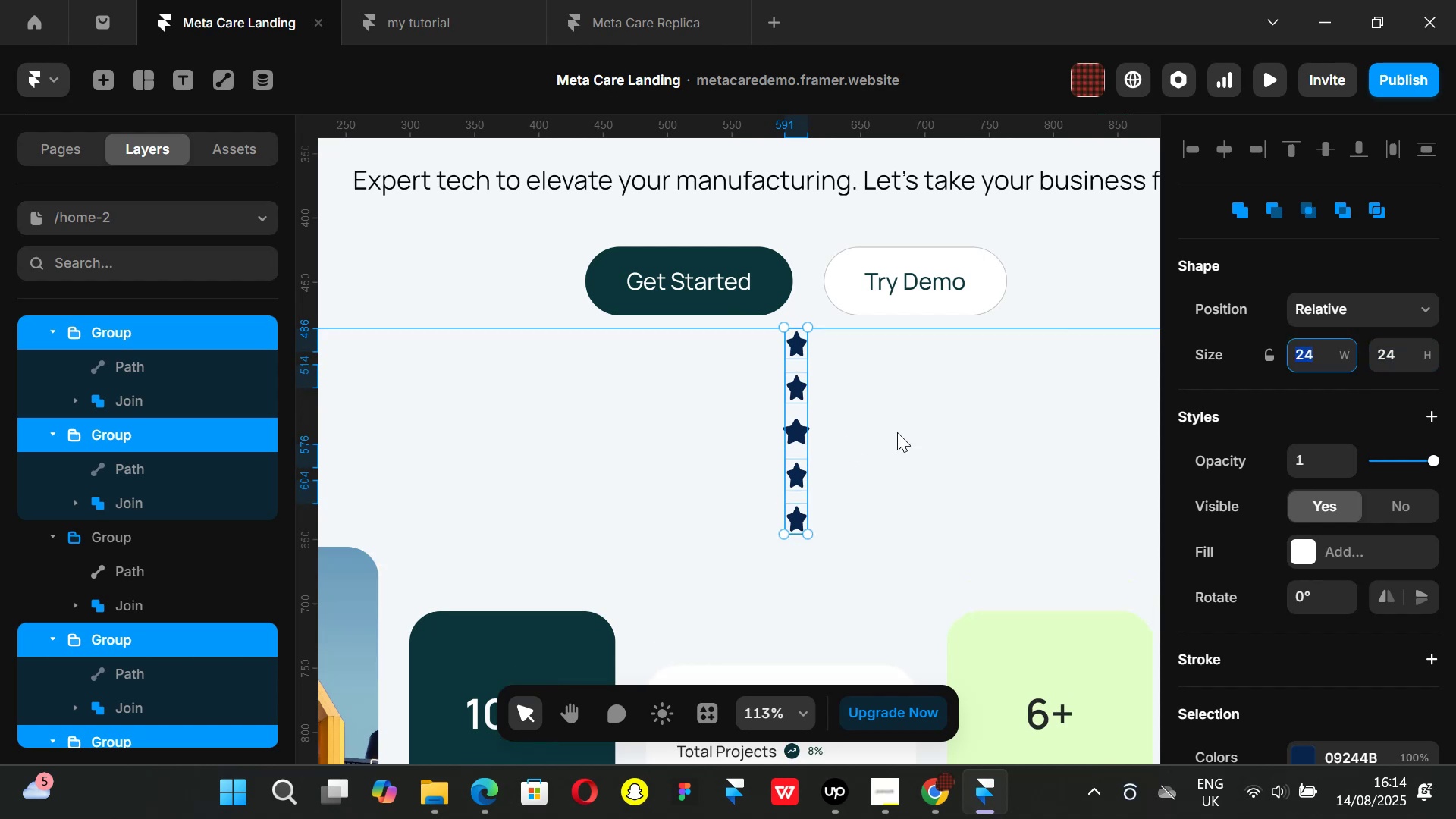 
key(Control+ControlLeft)
 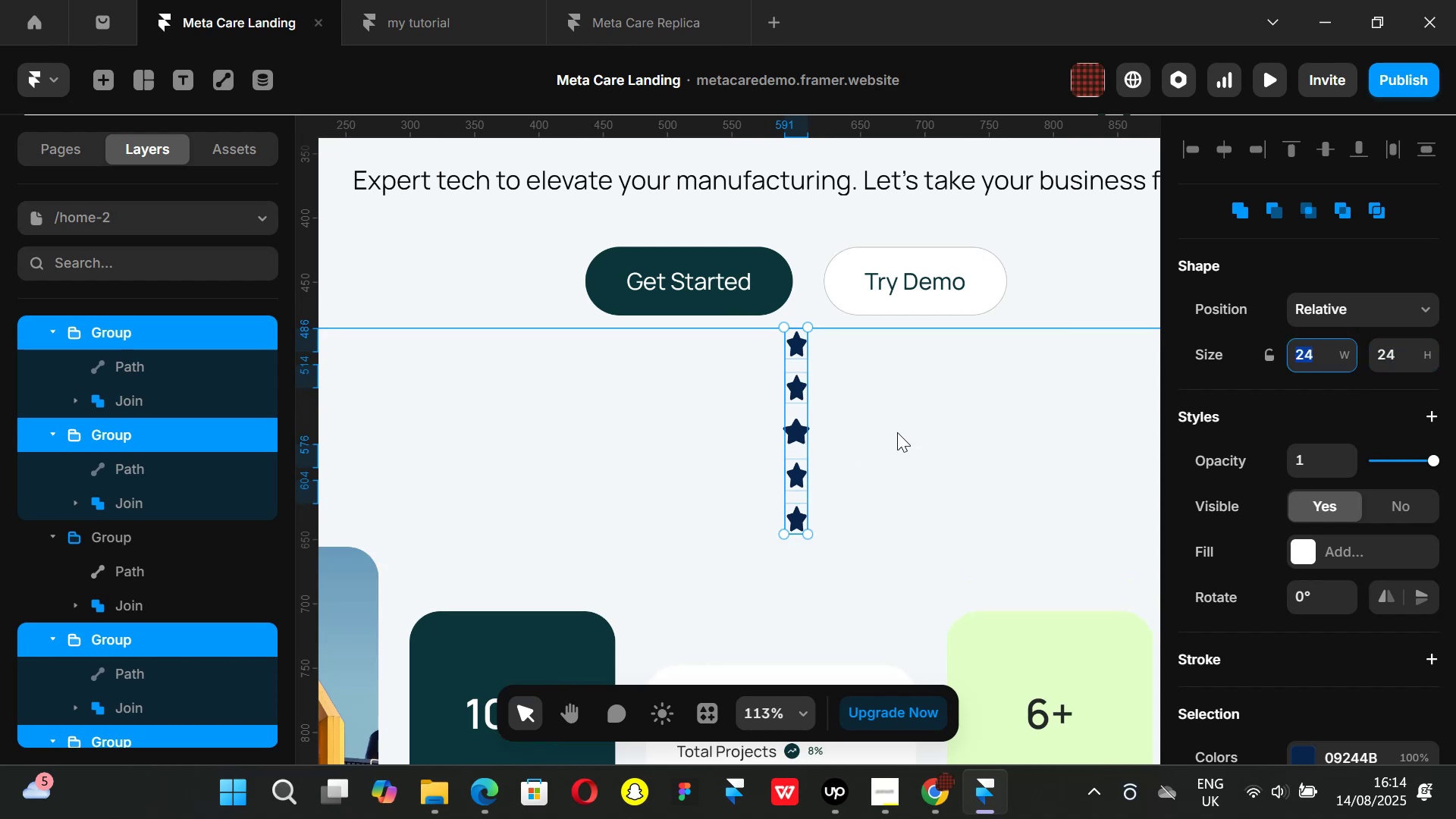 
key(Control+Z)
 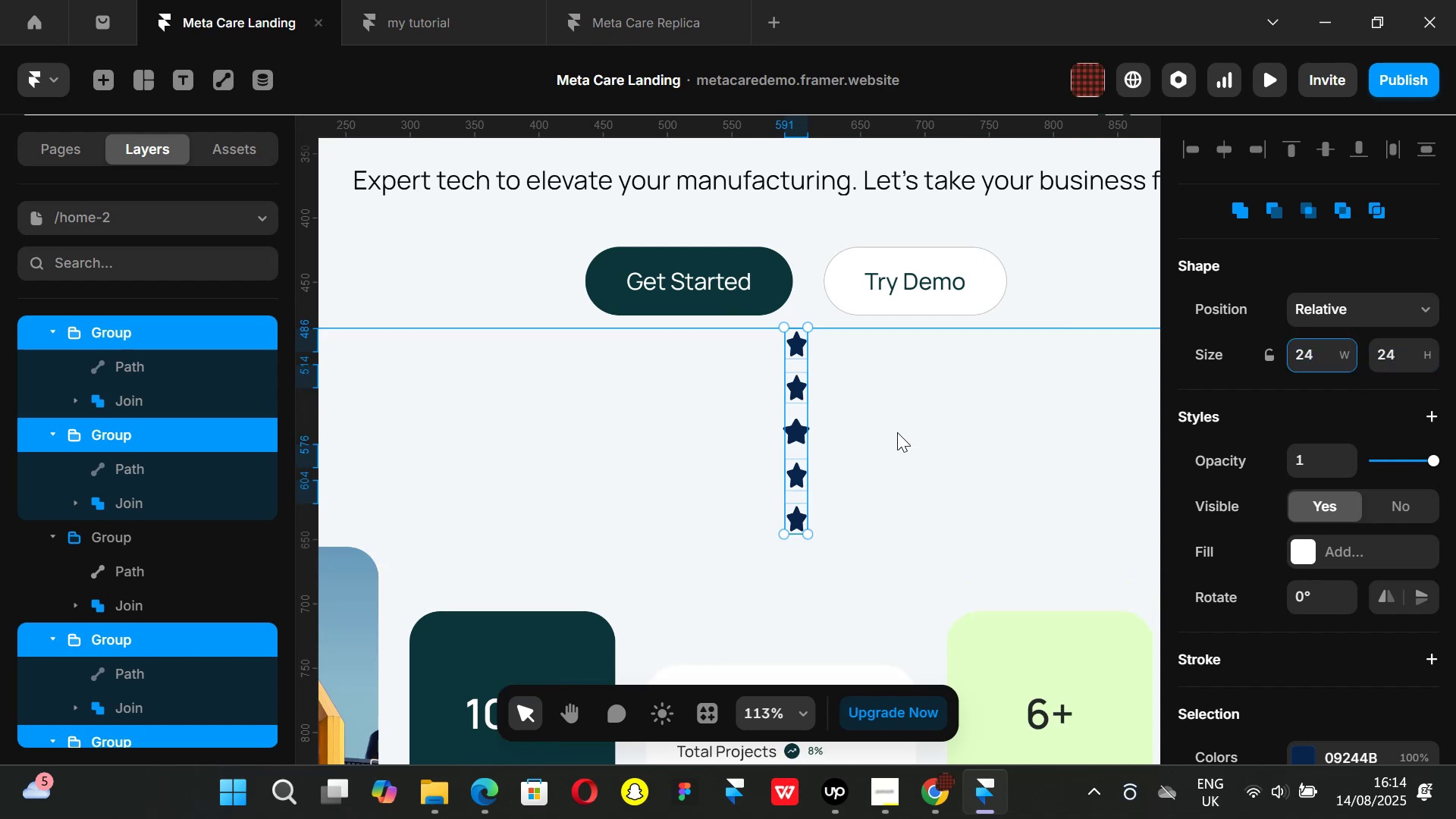 
left_click([897, 432])
 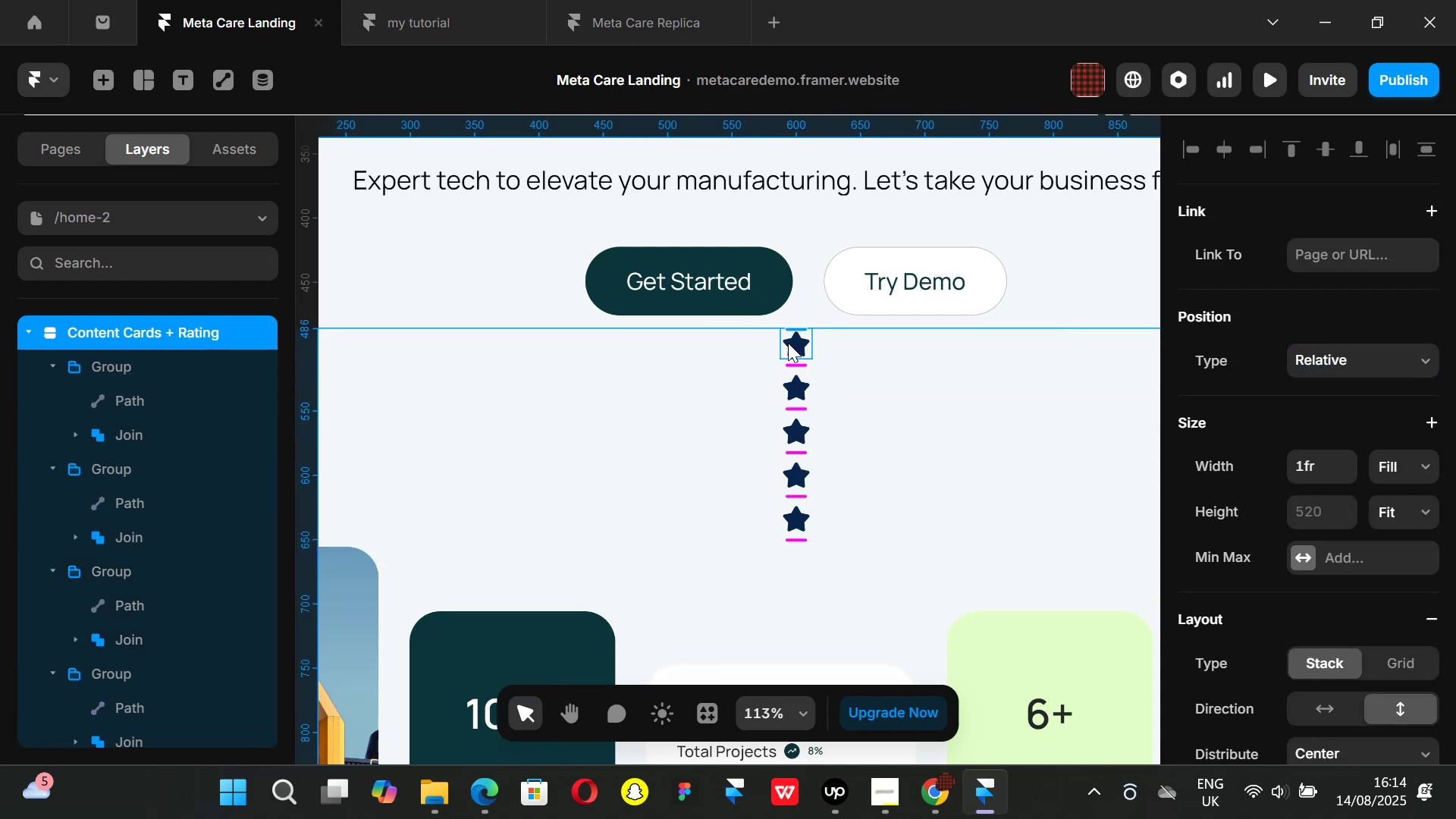 
hold_key(key=ShiftLeft, duration=1.51)
left_click([805, 398])
 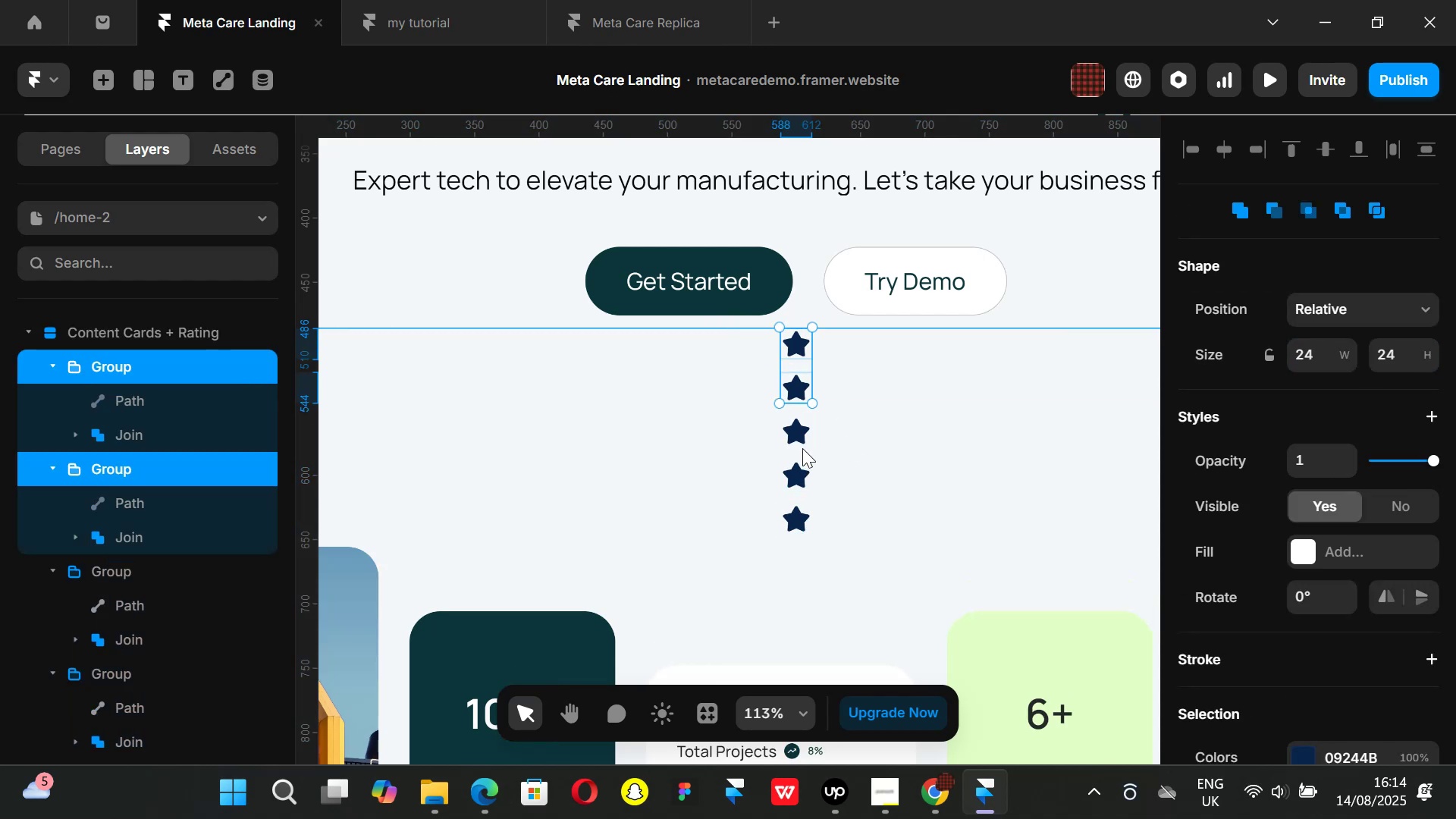 
hold_key(key=ShiftLeft, duration=1.51)
left_click([790, 433])
 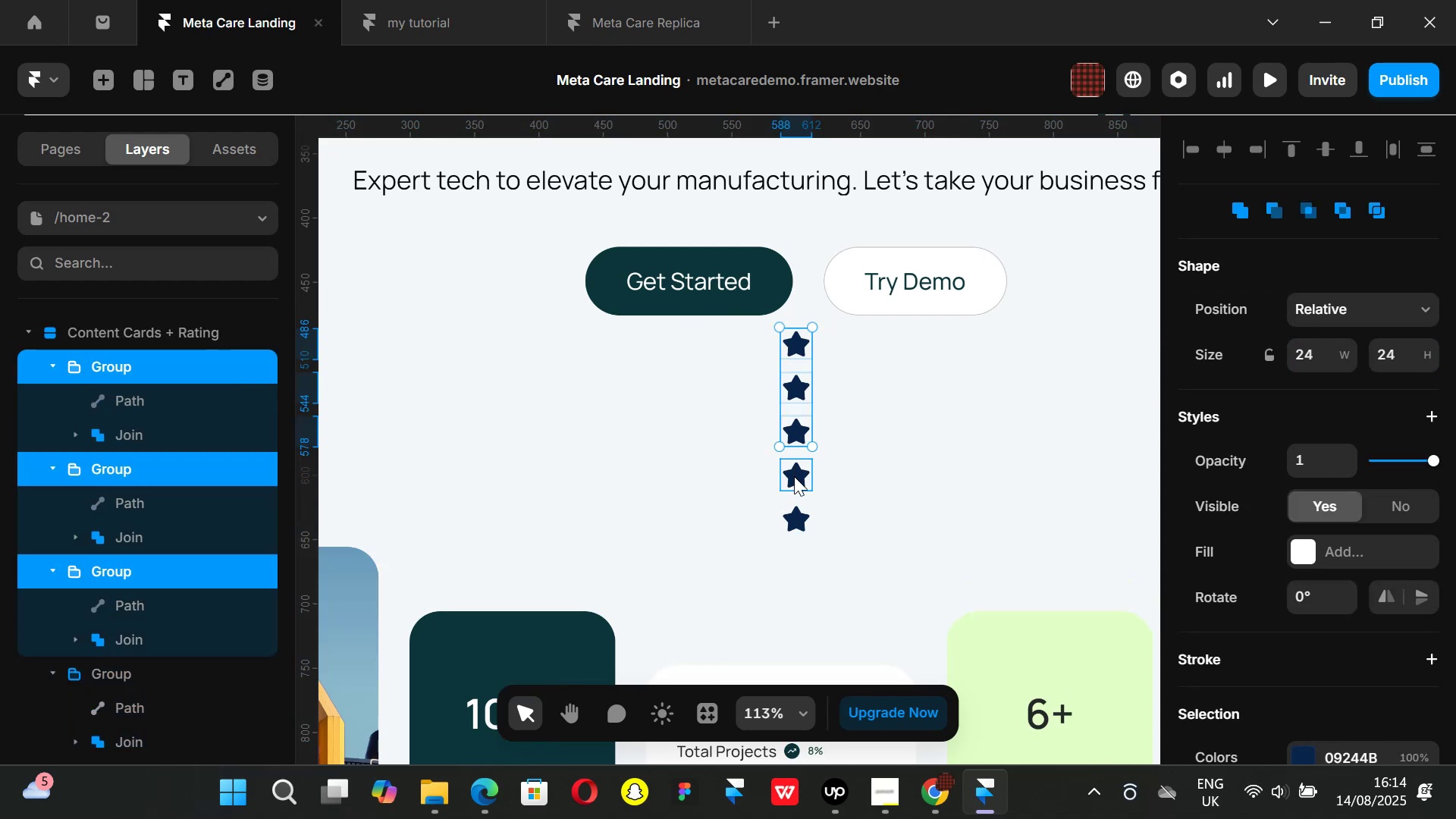 
left_click([794, 476])
 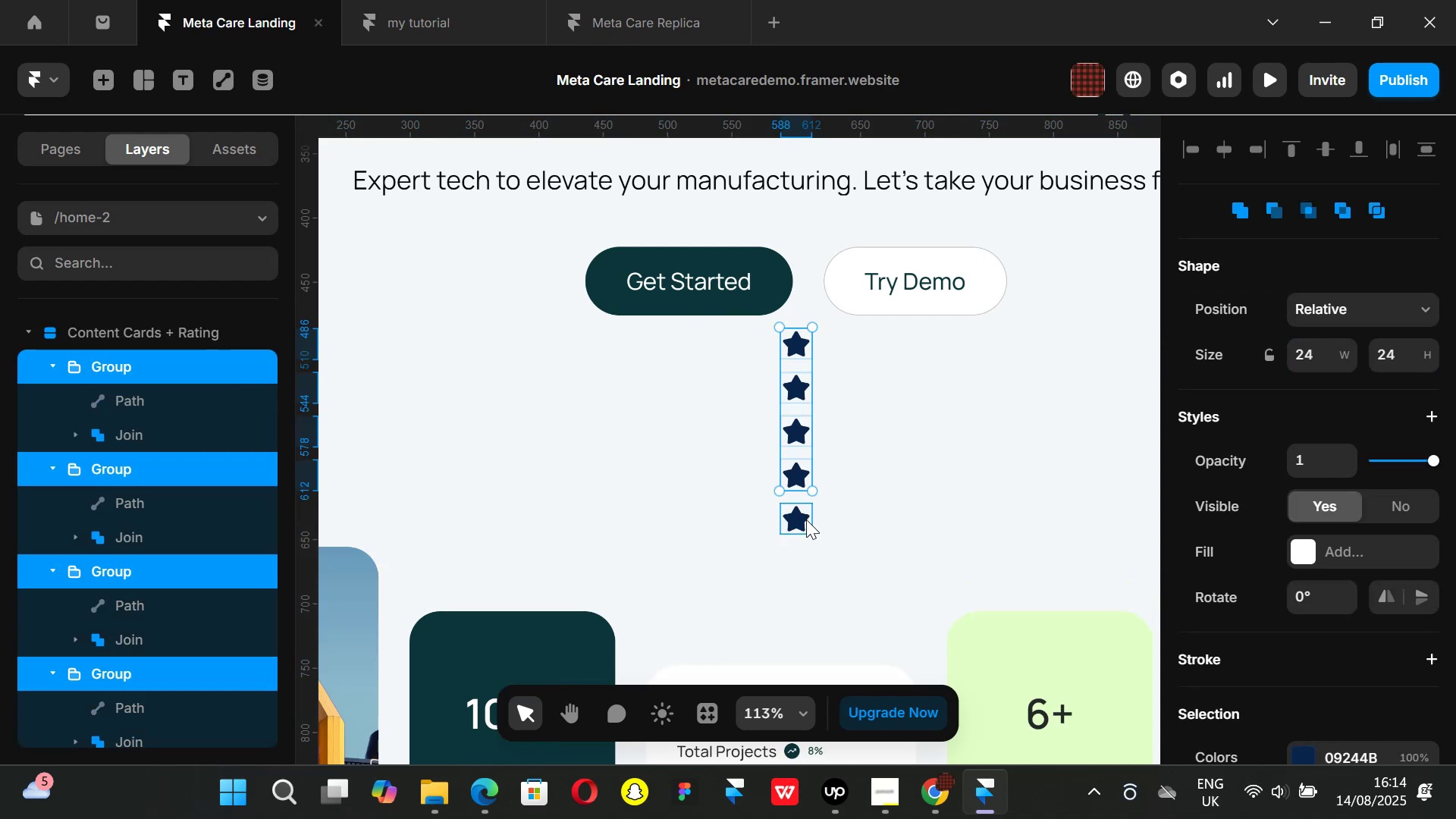 
hold_key(key=ShiftLeft, duration=0.31)
left_click([806, 519])
 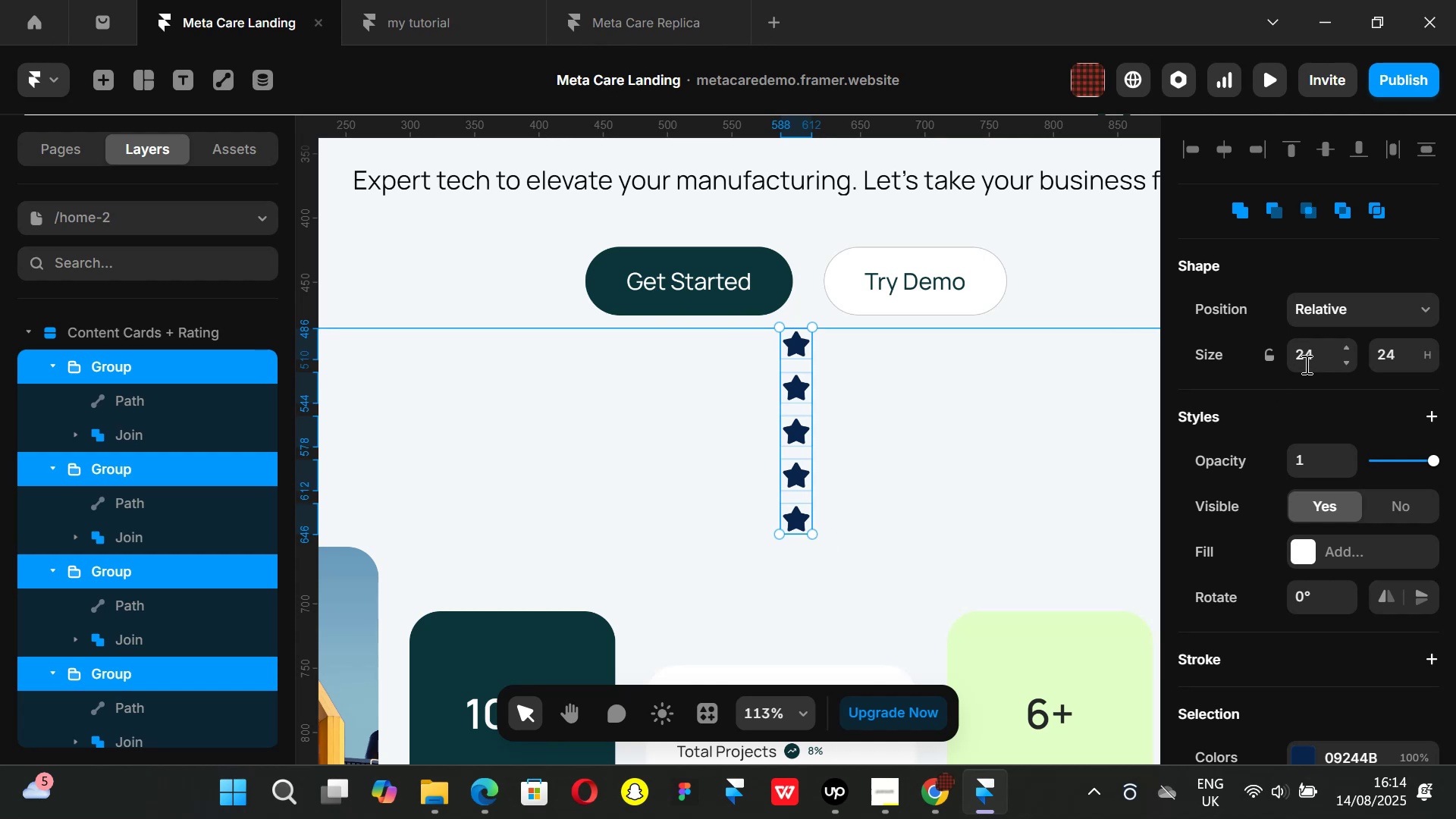 
left_click([1310, 361])
 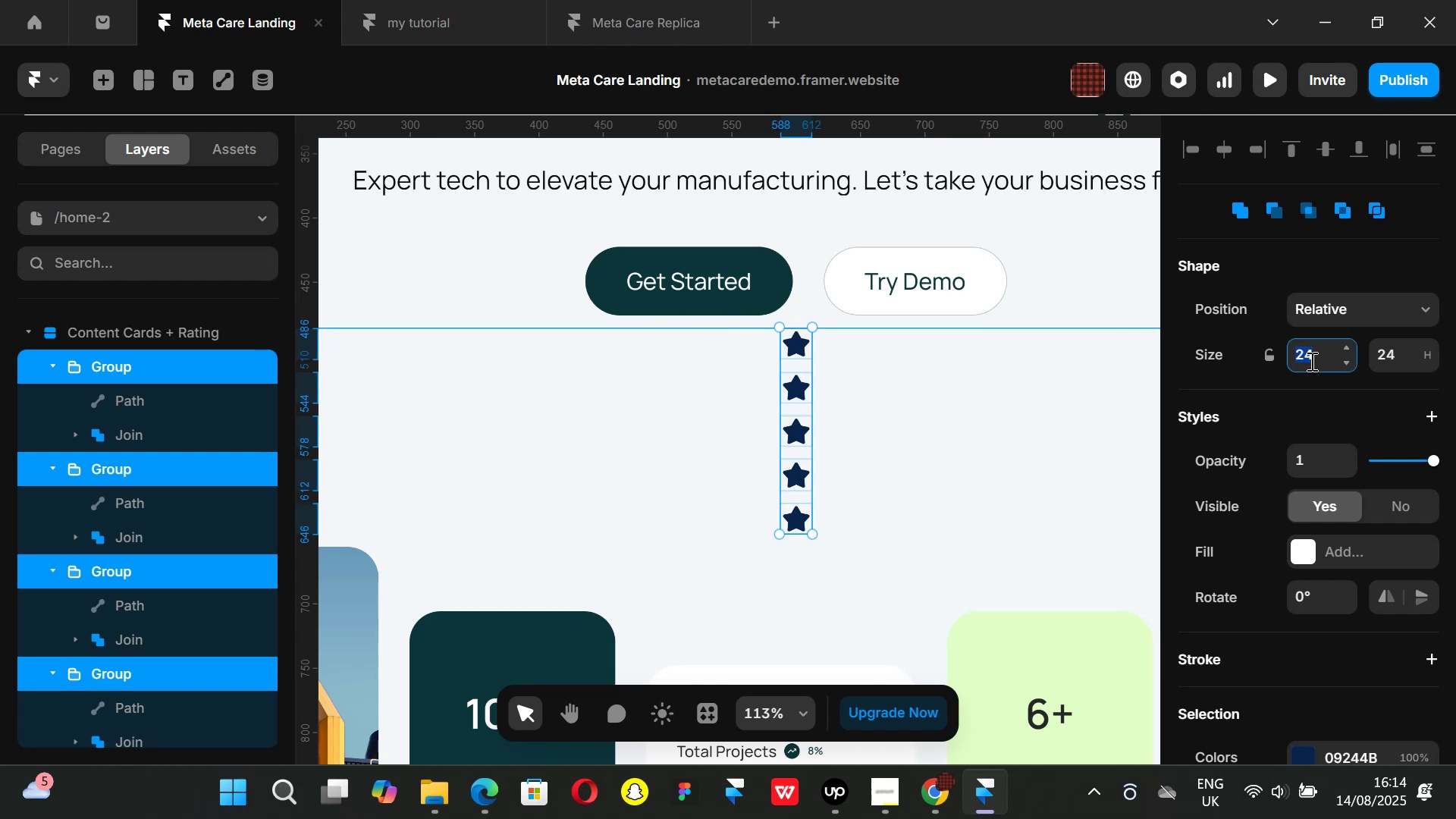 
type(18)
 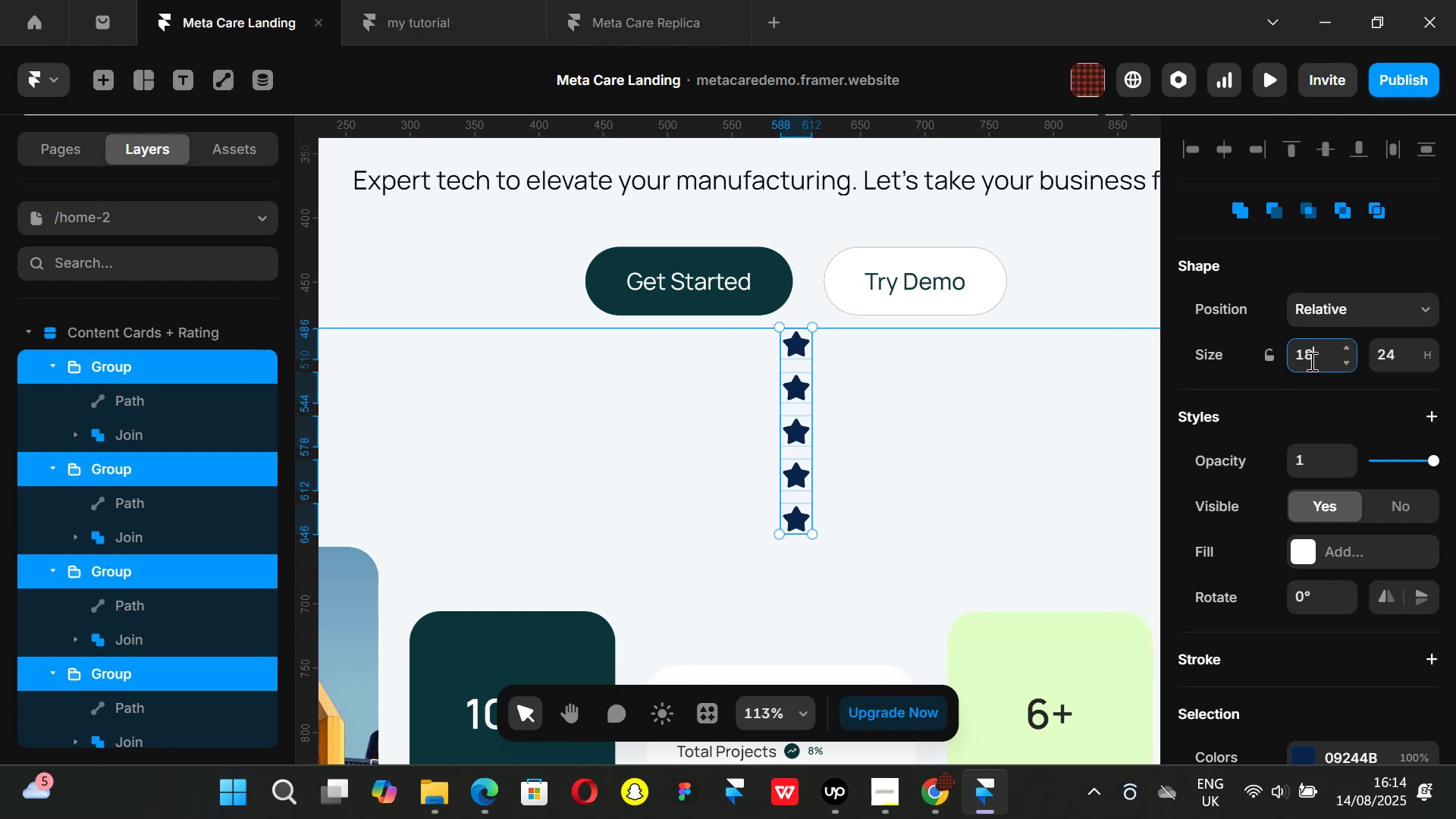 
key(Enter)
 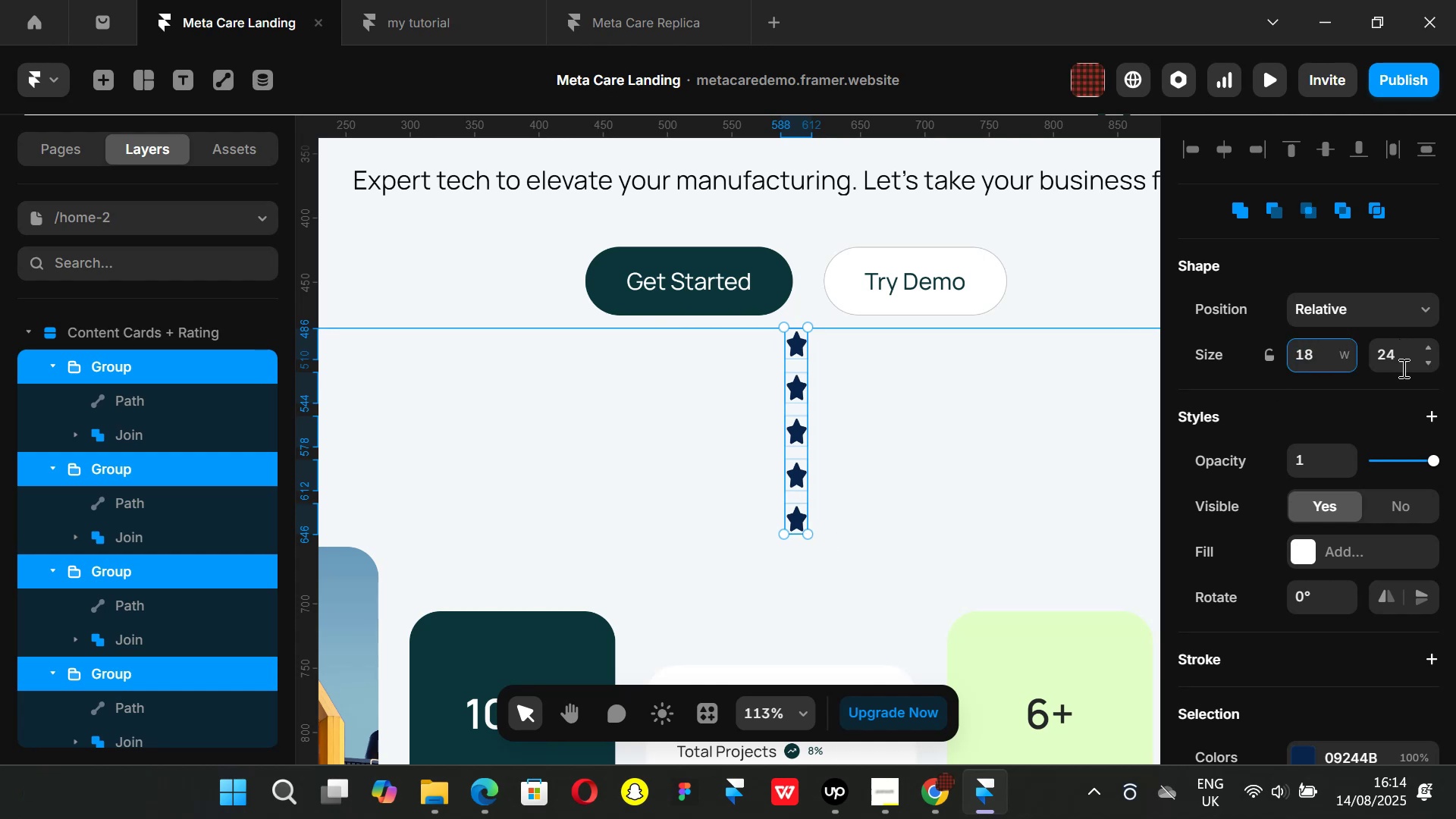 
left_click([1402, 368])
 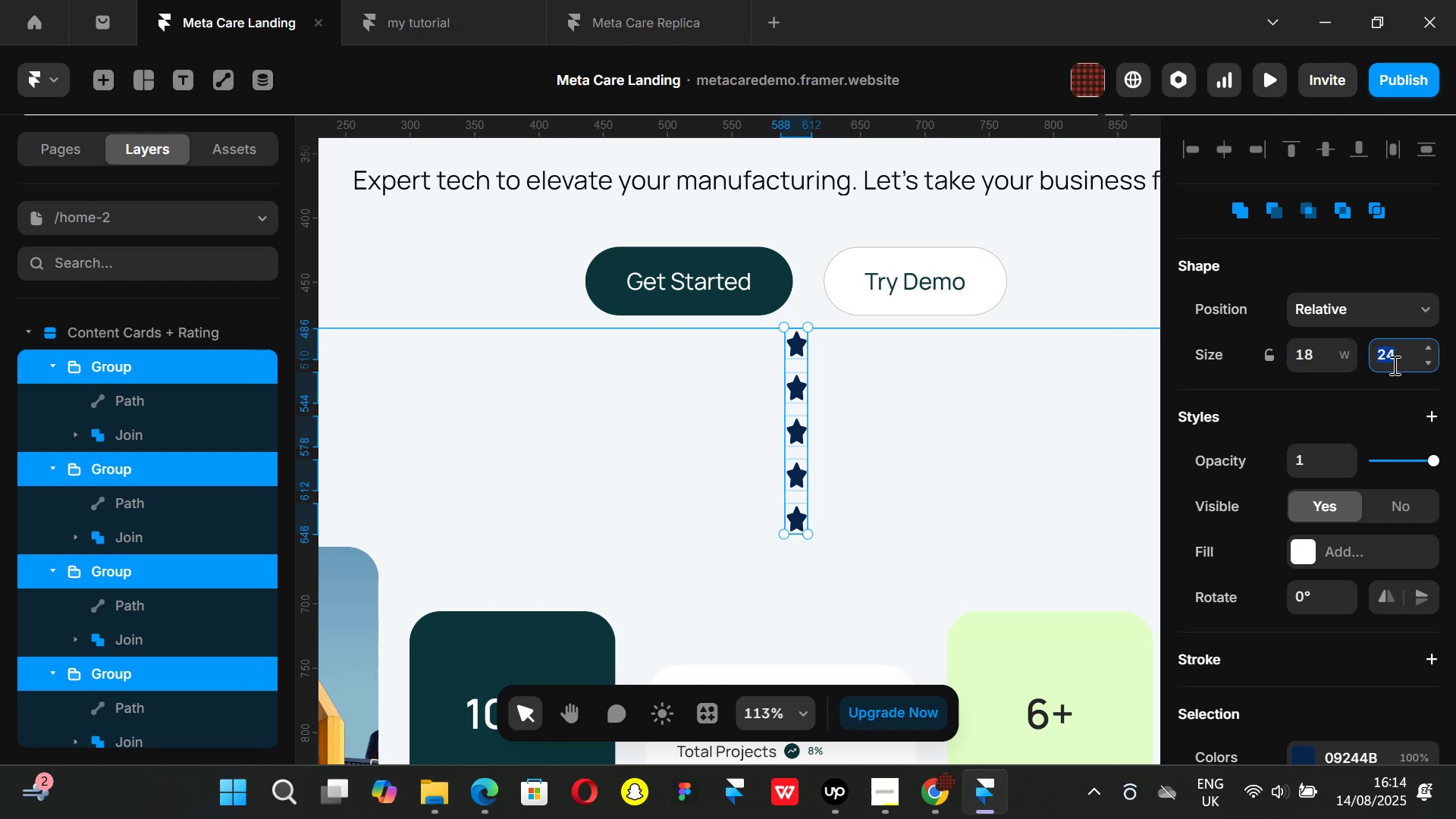 
type(18)
 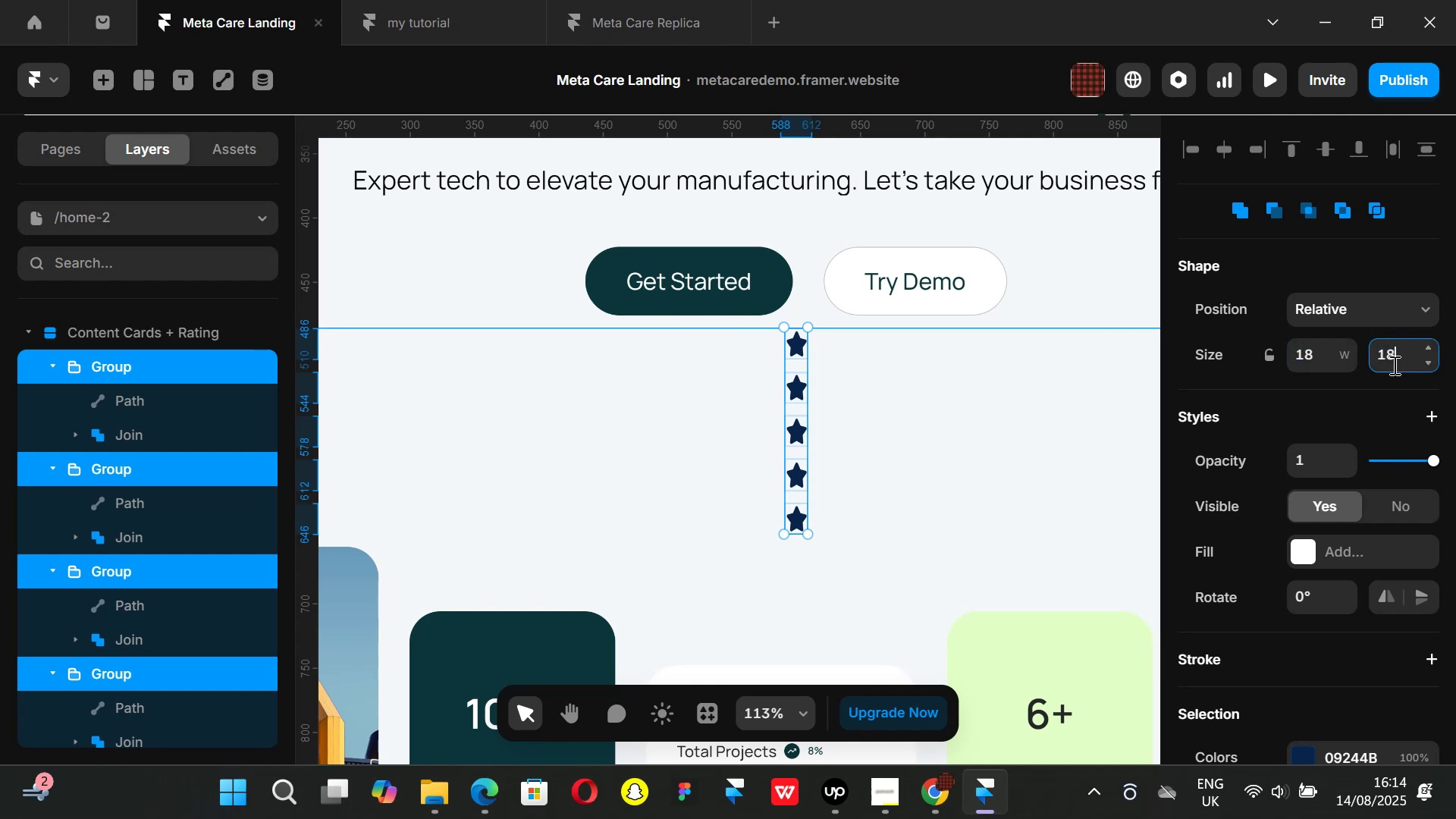 
key(Enter)
 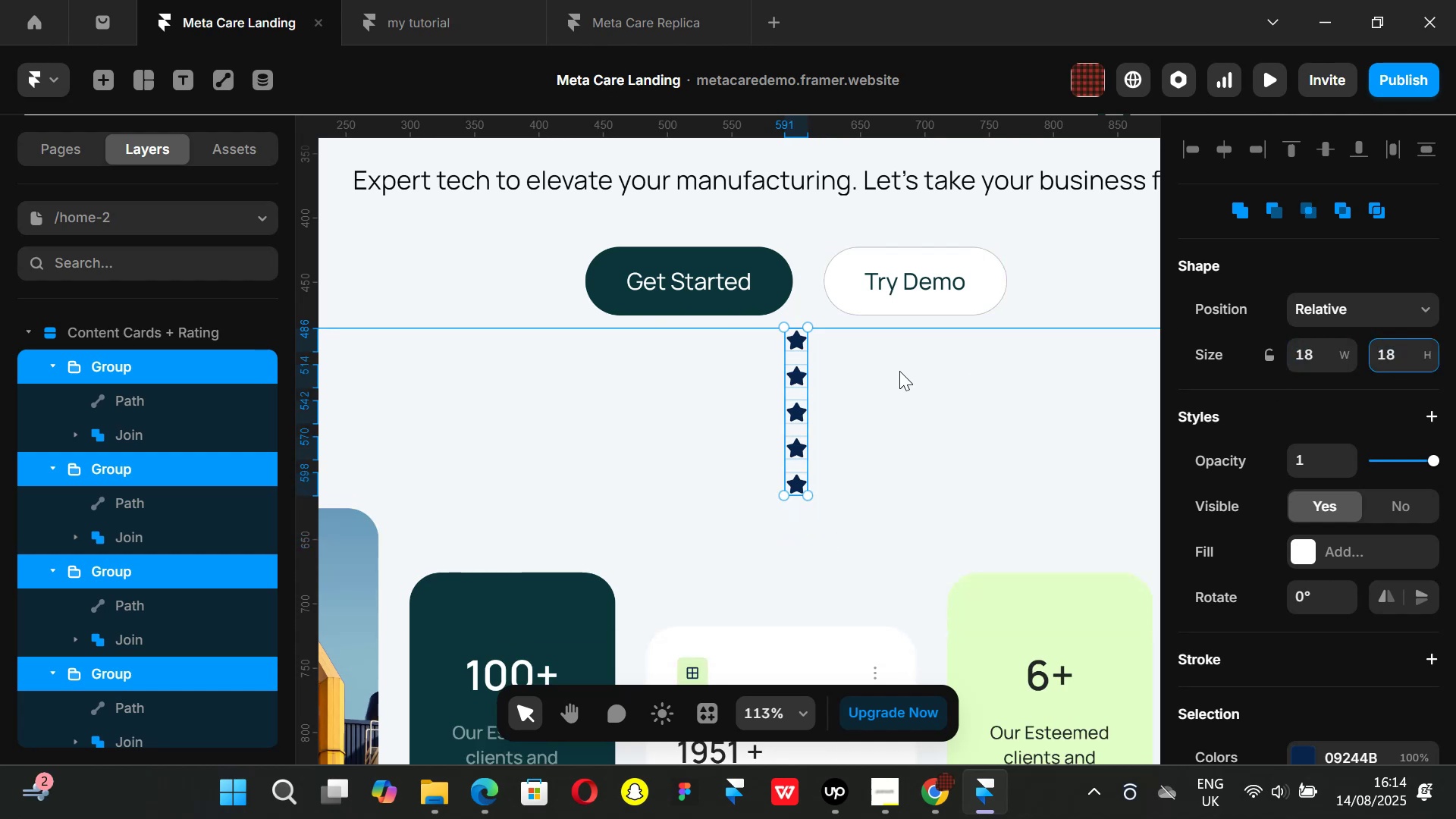 
key(Control+ControlLeft)
 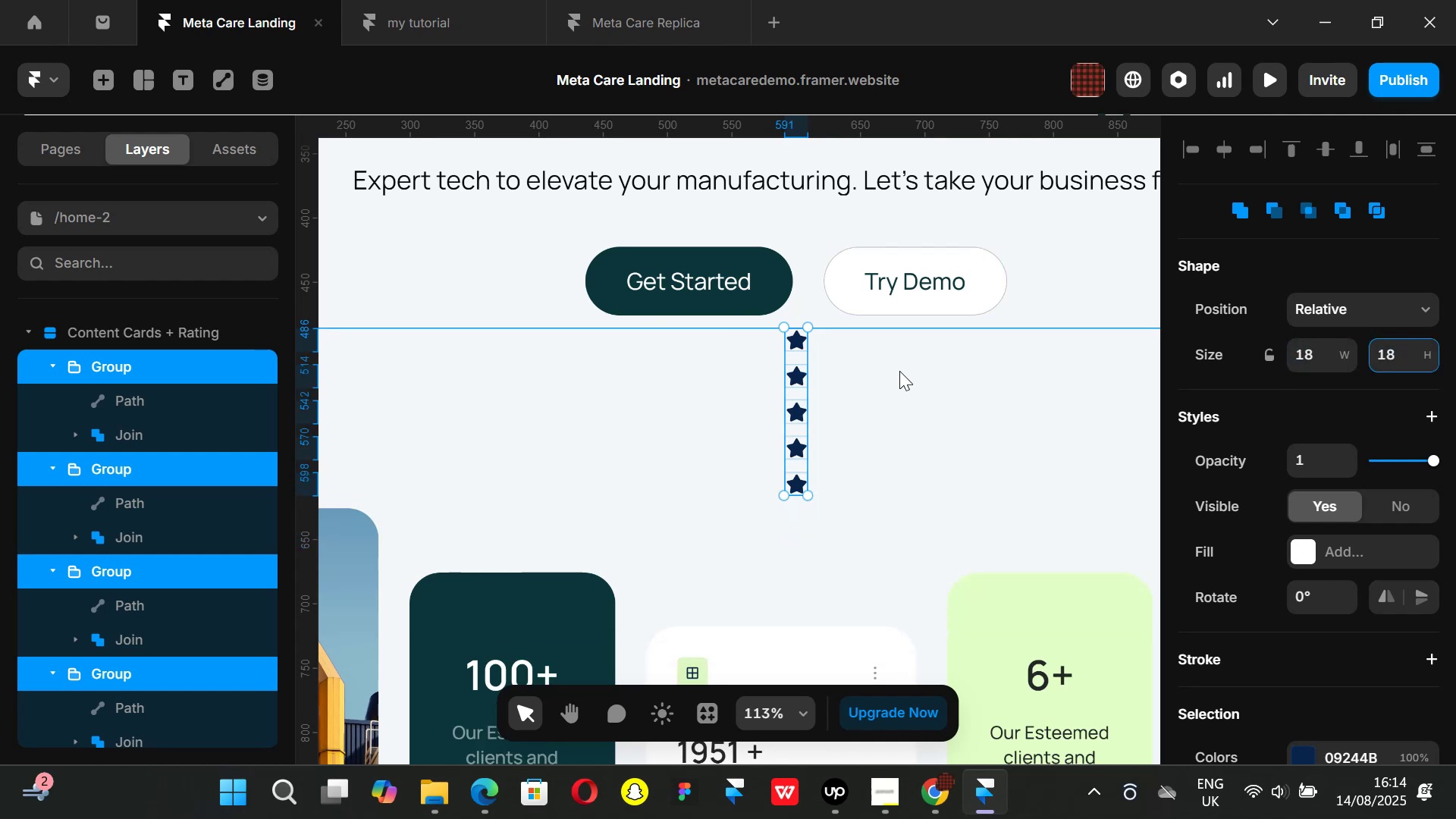 
key(Alt+Control+AltLeft)
 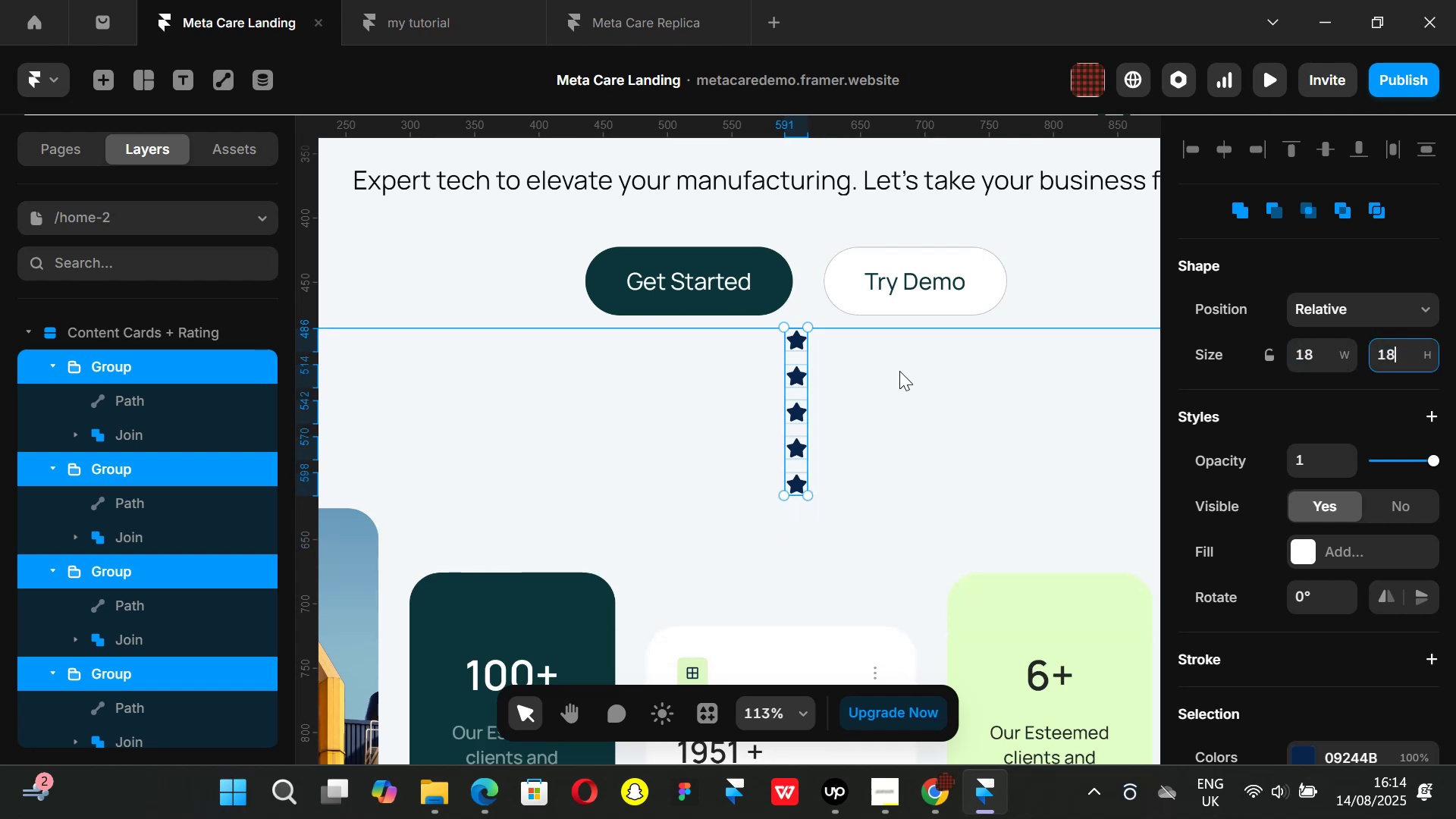 
key(Alt+Control+Enter)
 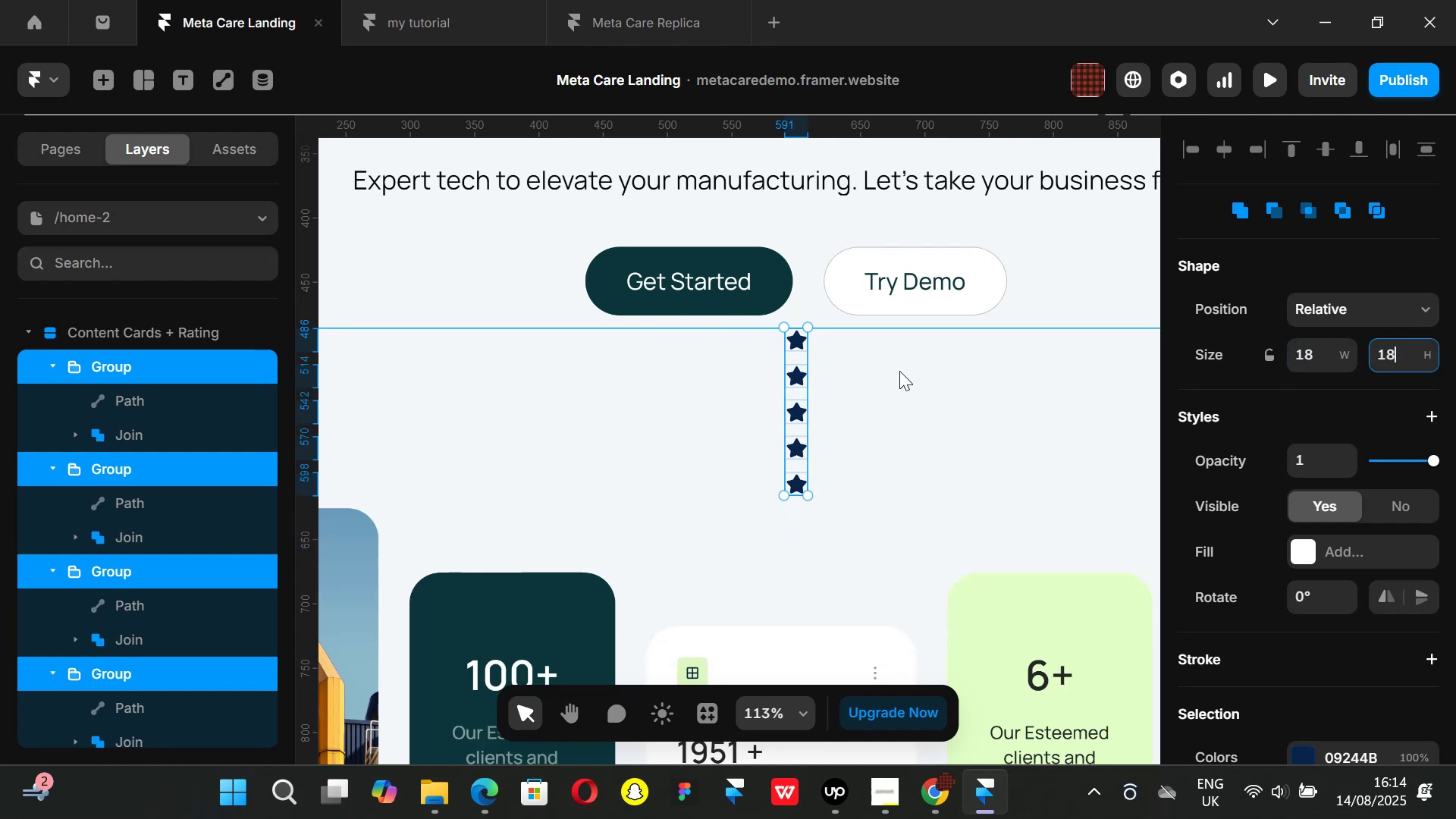 
key(Alt+AltLeft)
 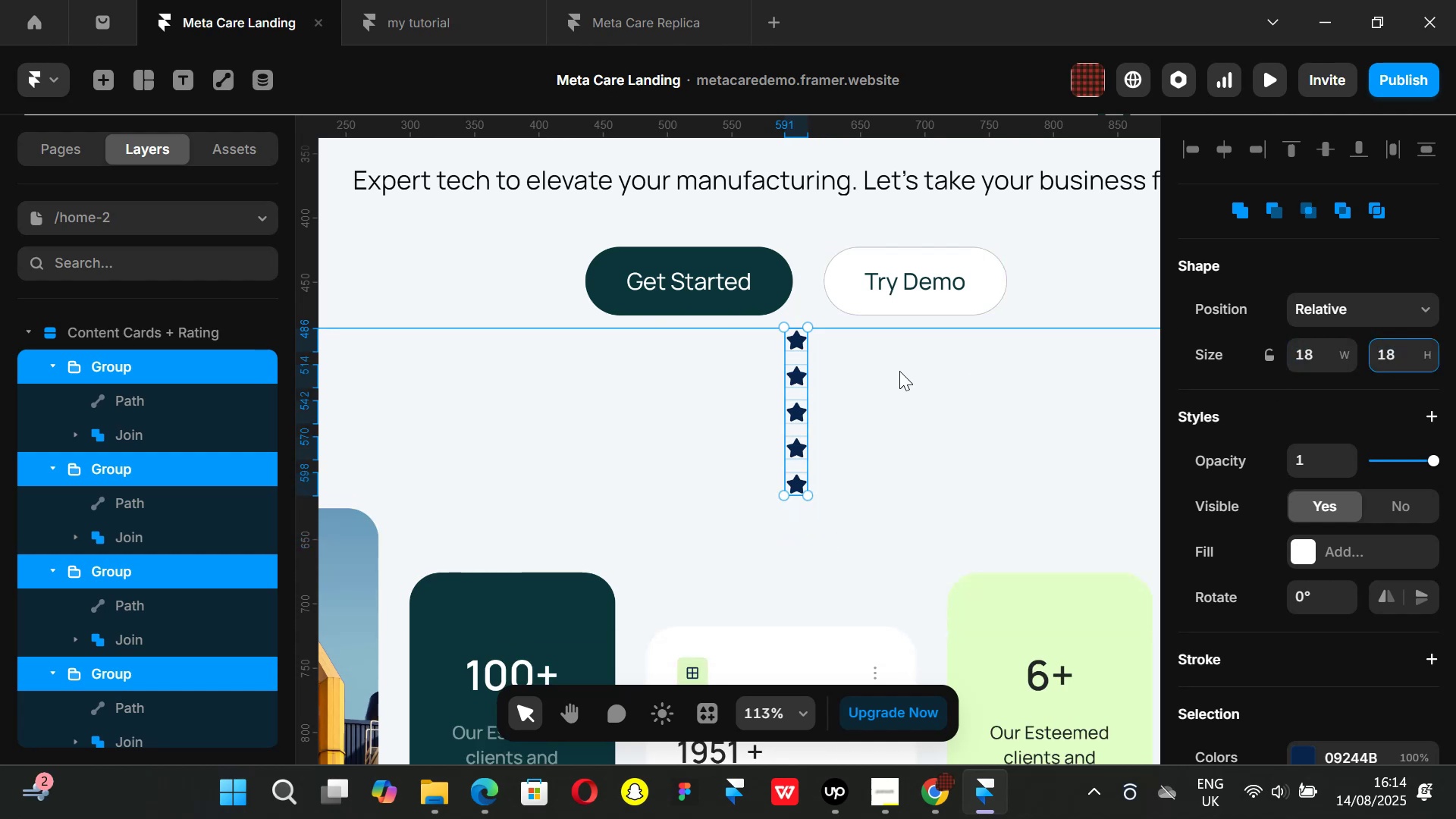 
key(Alt+Control+ControlLeft)
 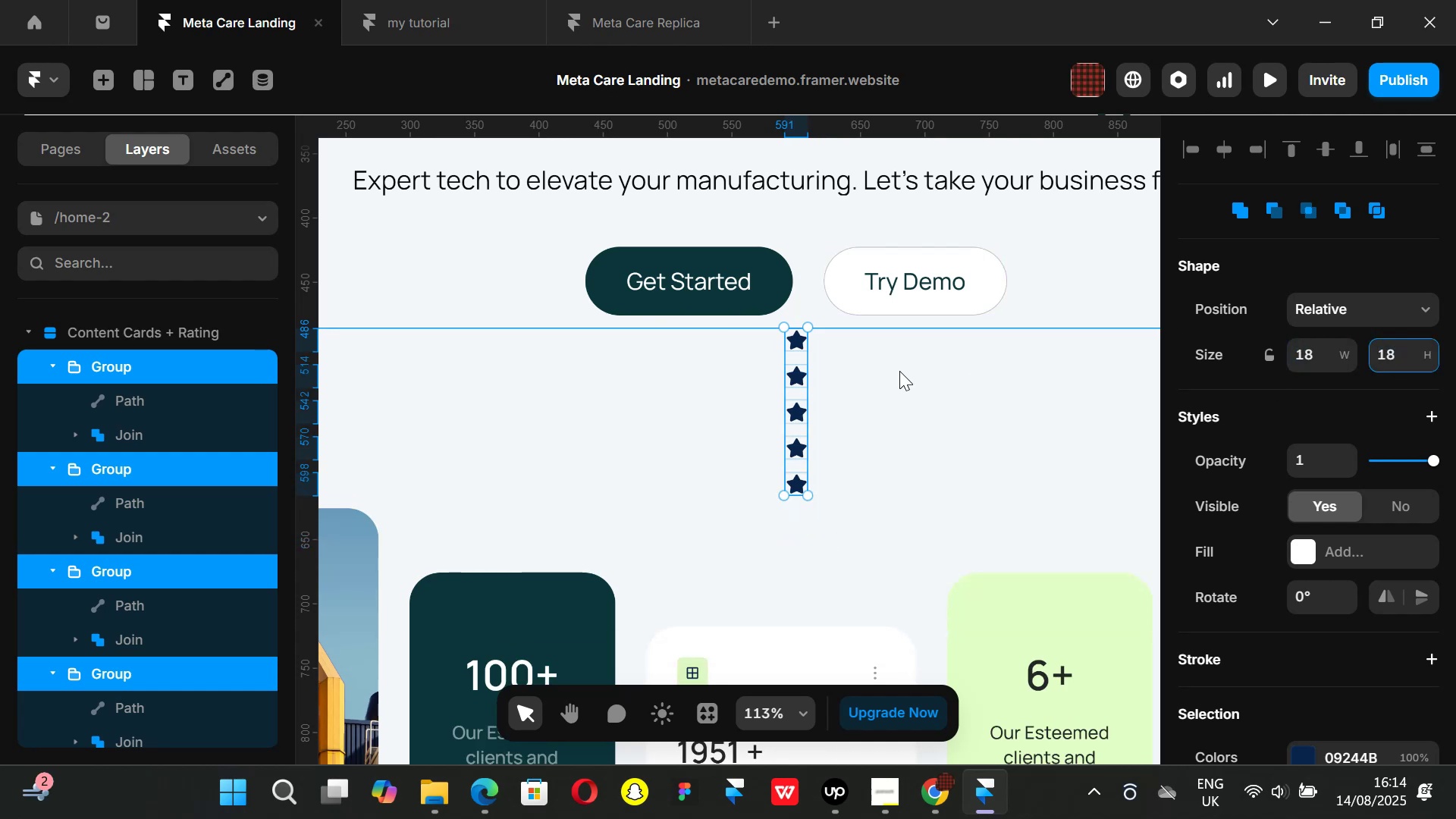 
key(Alt+Control+Enter)
 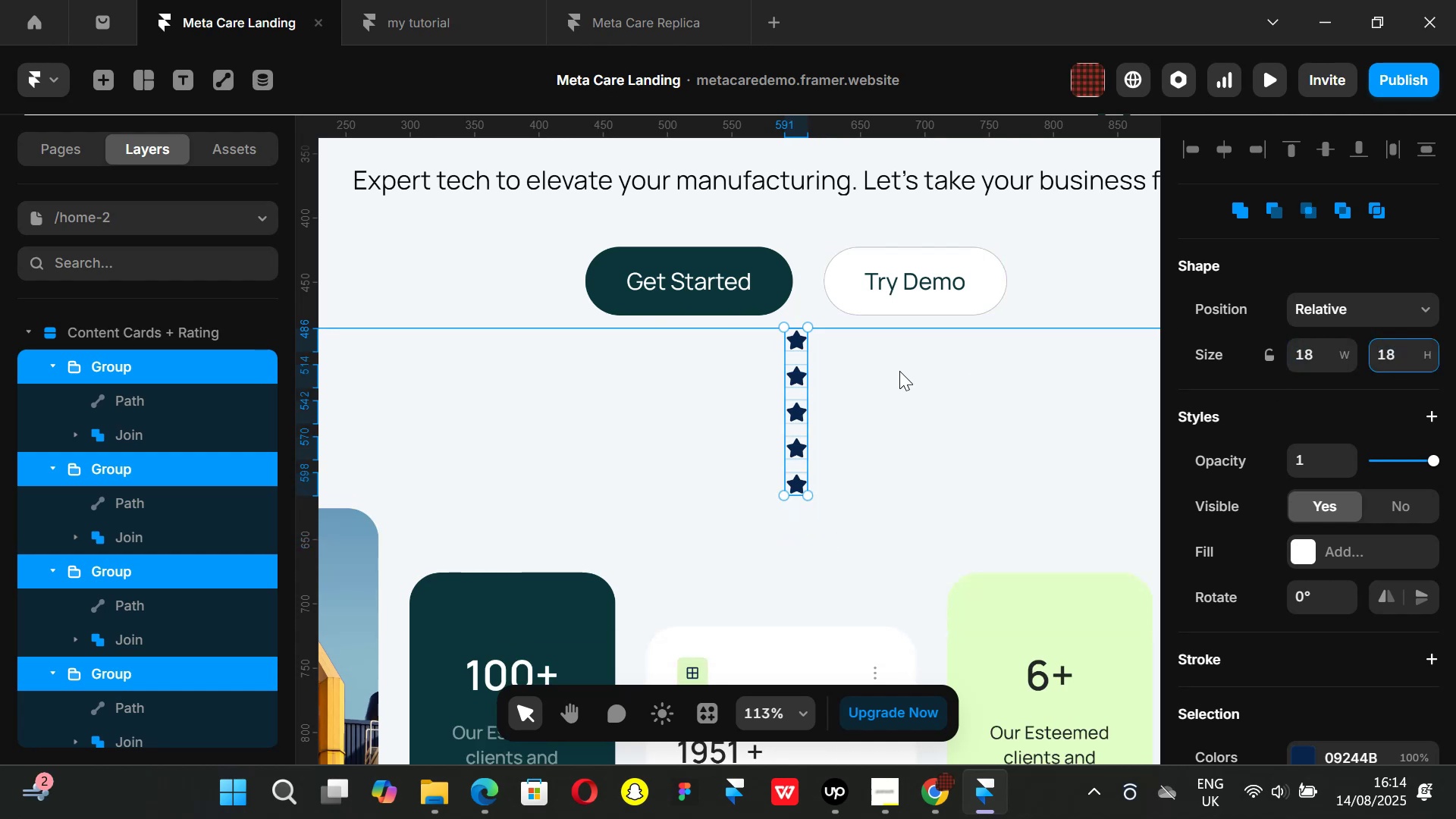 
key(Control+ControlLeft)
 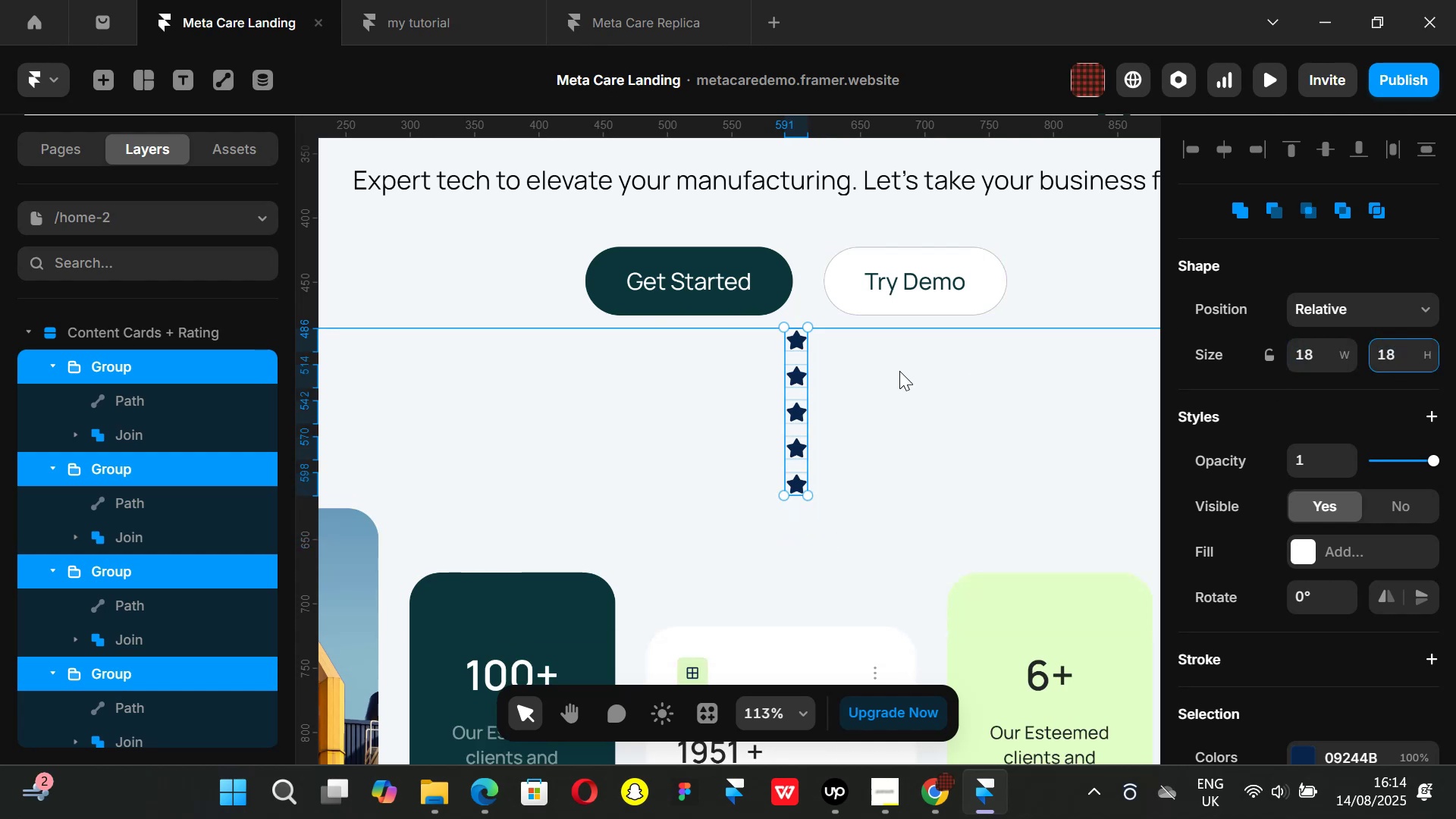 
key(Alt+Control+AltLeft)
 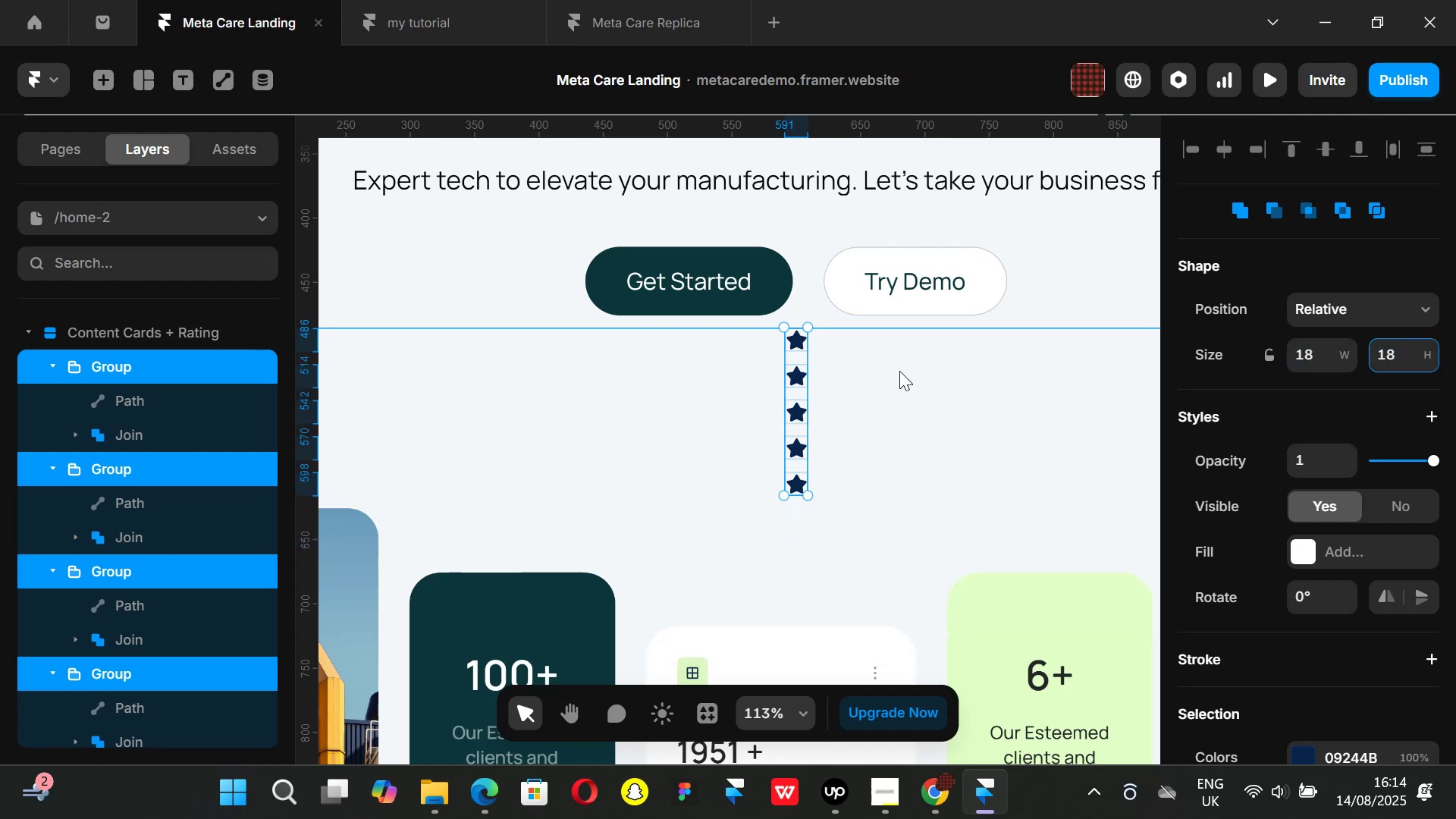 
key(Alt+Control+Enter)
 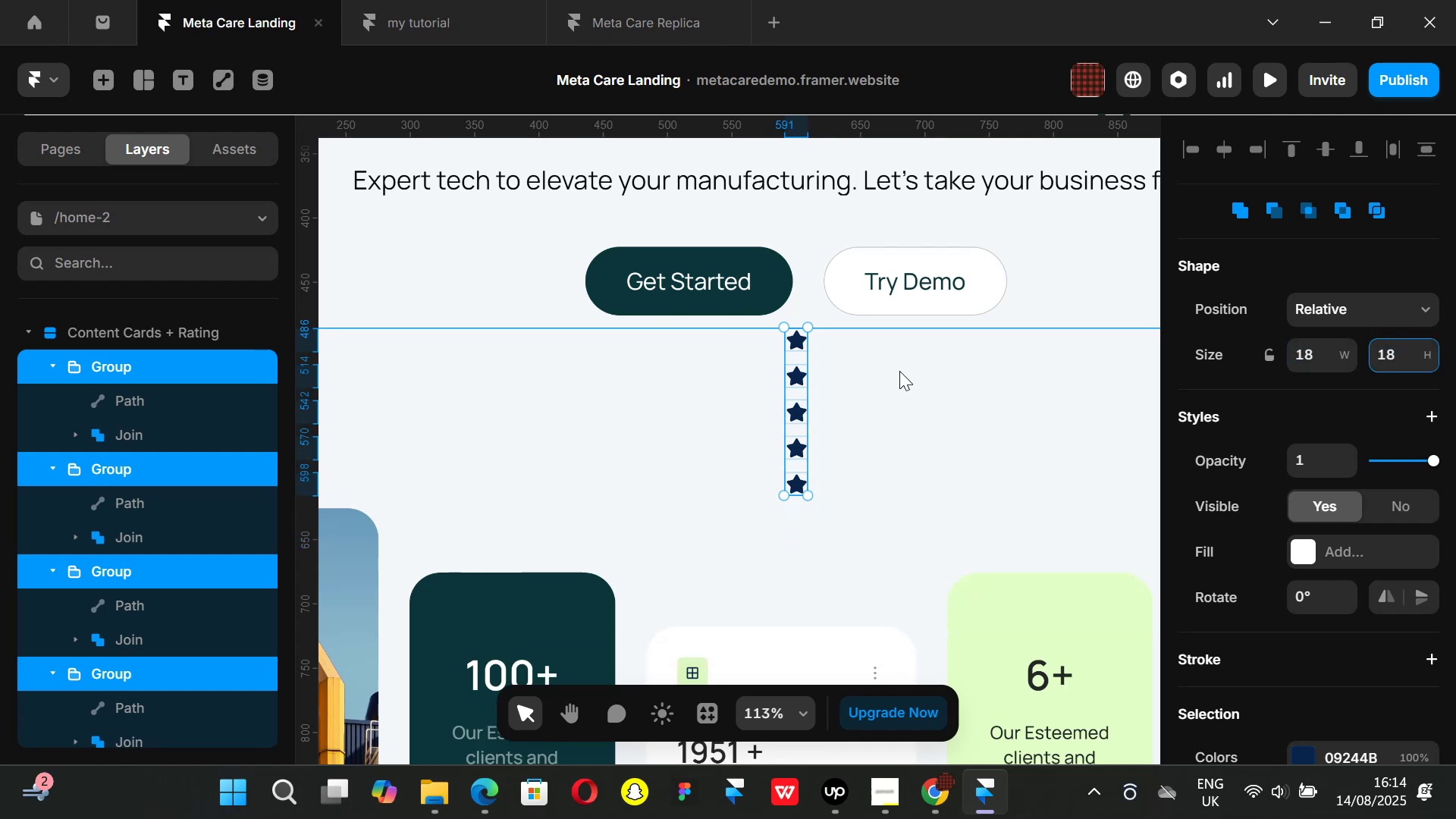 
key(Control+ControlLeft)
 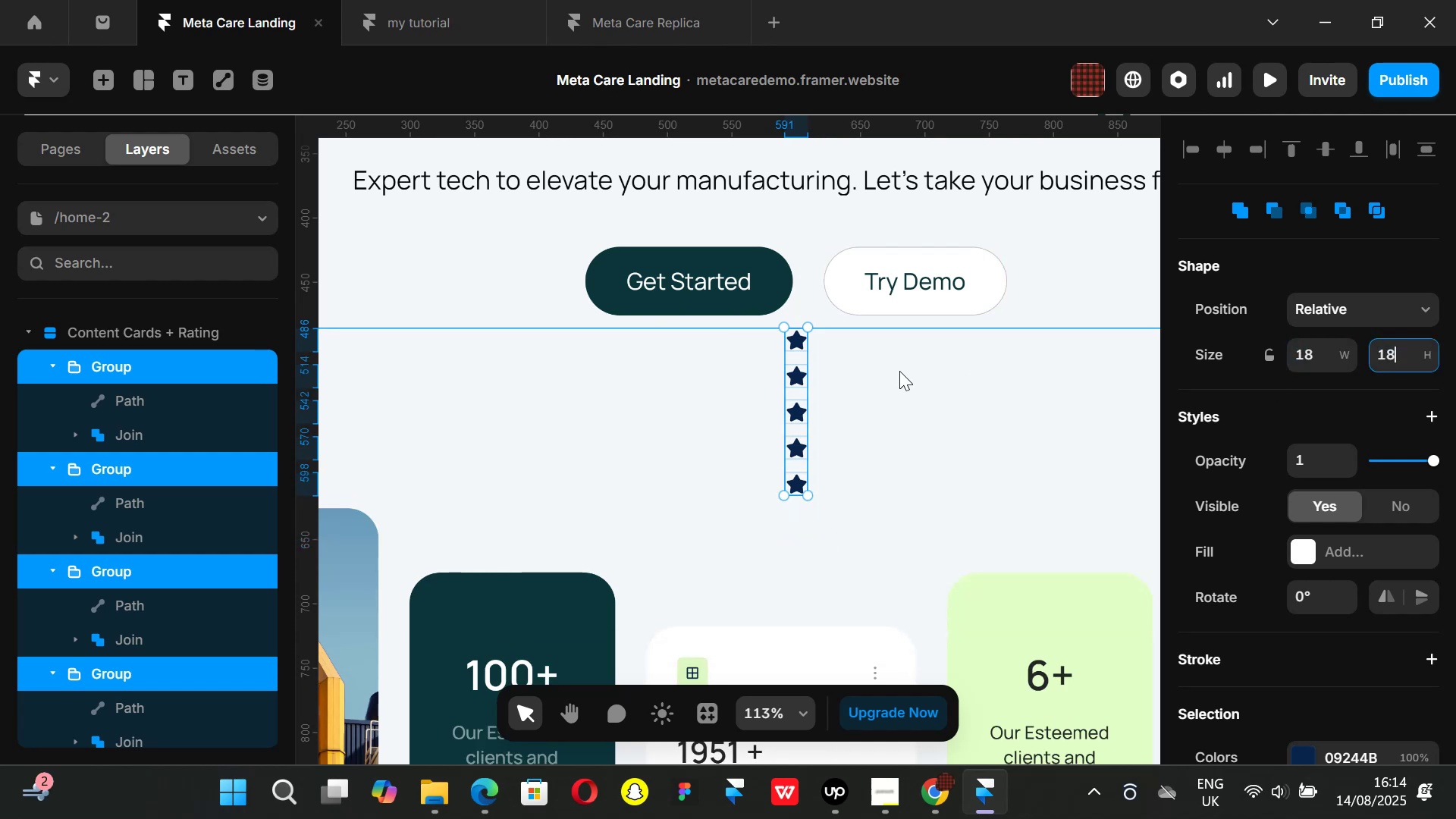 
key(Alt+Control+AltLeft)
 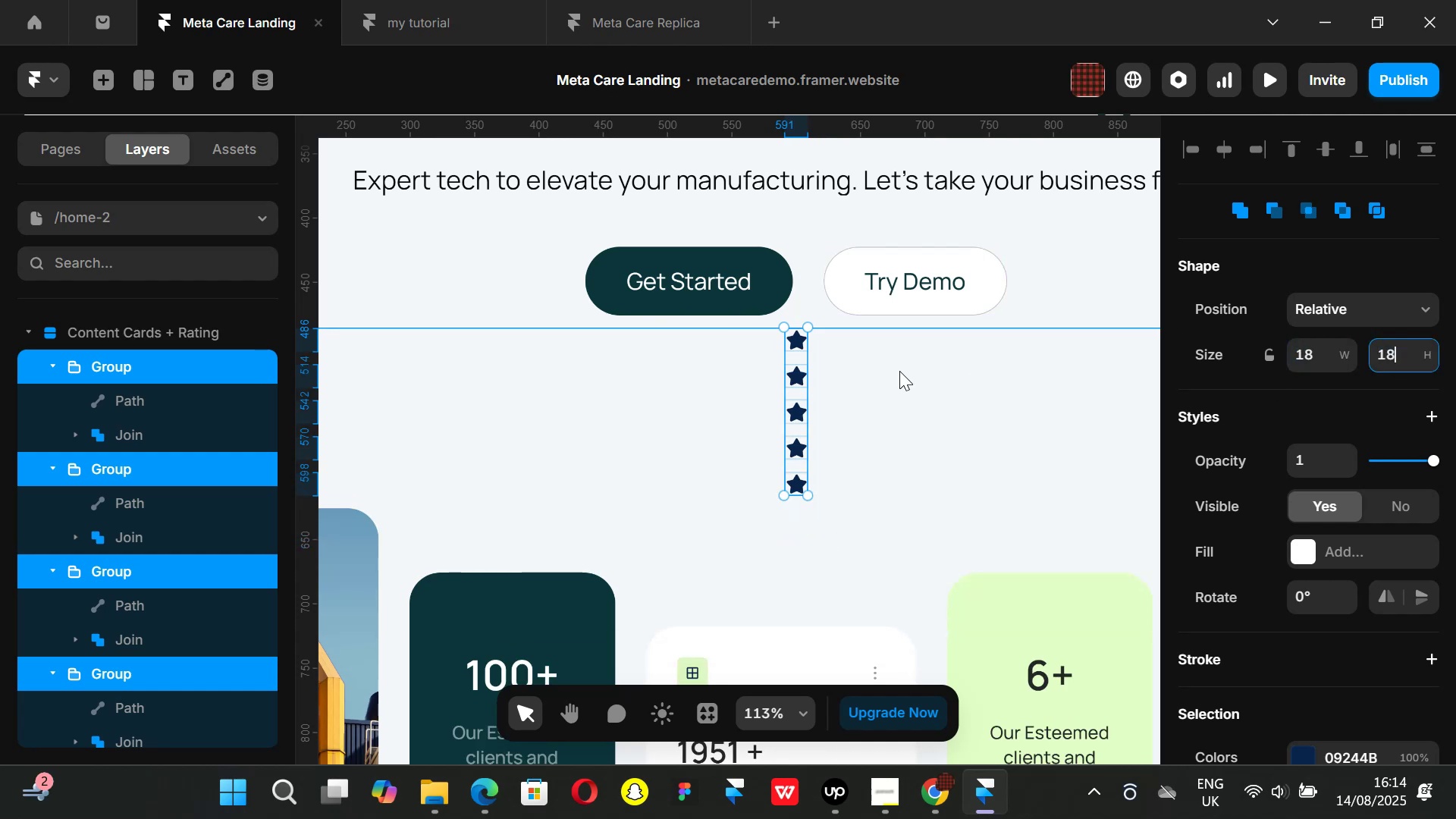 
key(Alt+Control+Enter)
 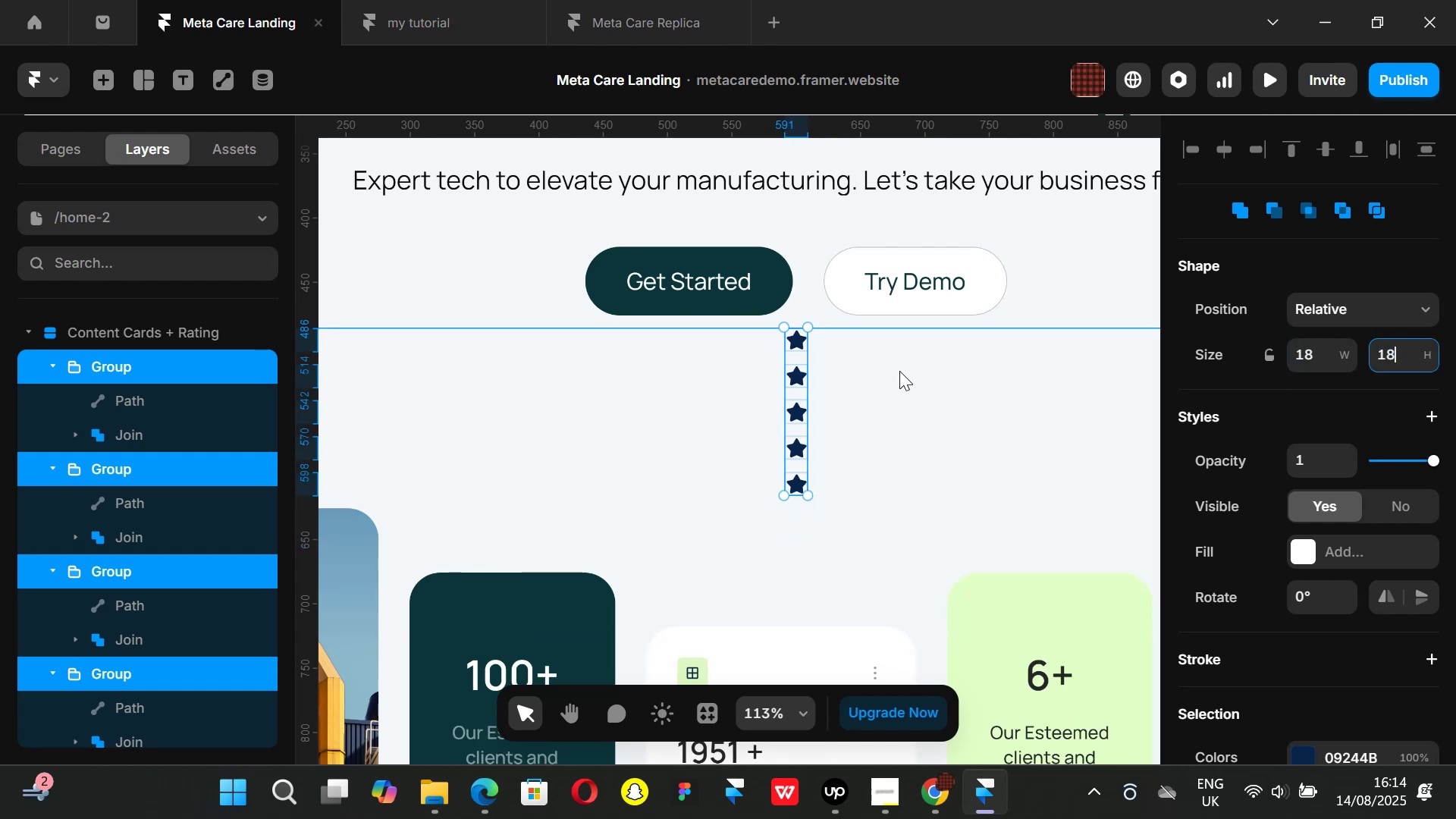 
key(Control+ControlLeft)
 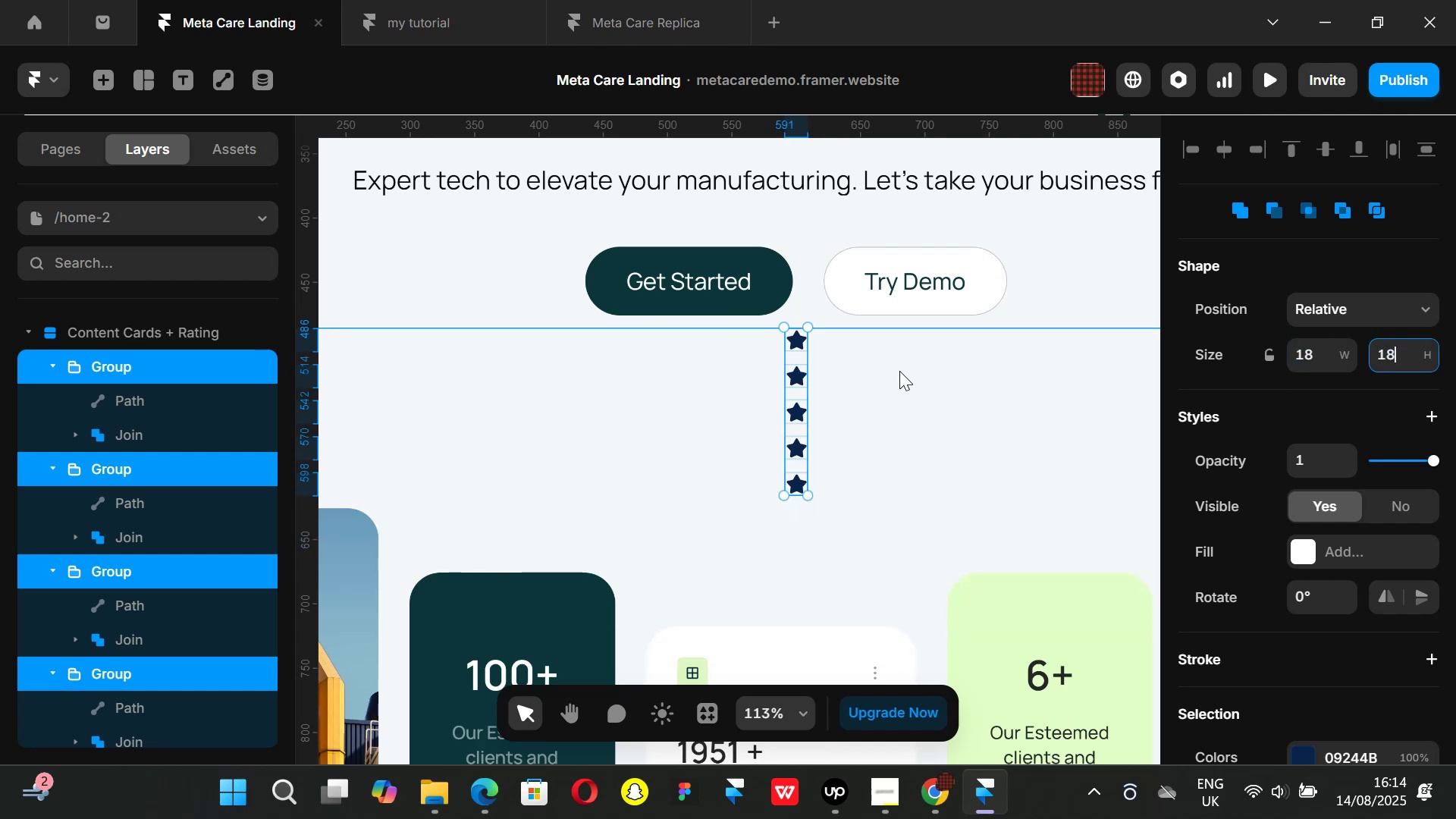 
key(Alt+Control+AltLeft)
 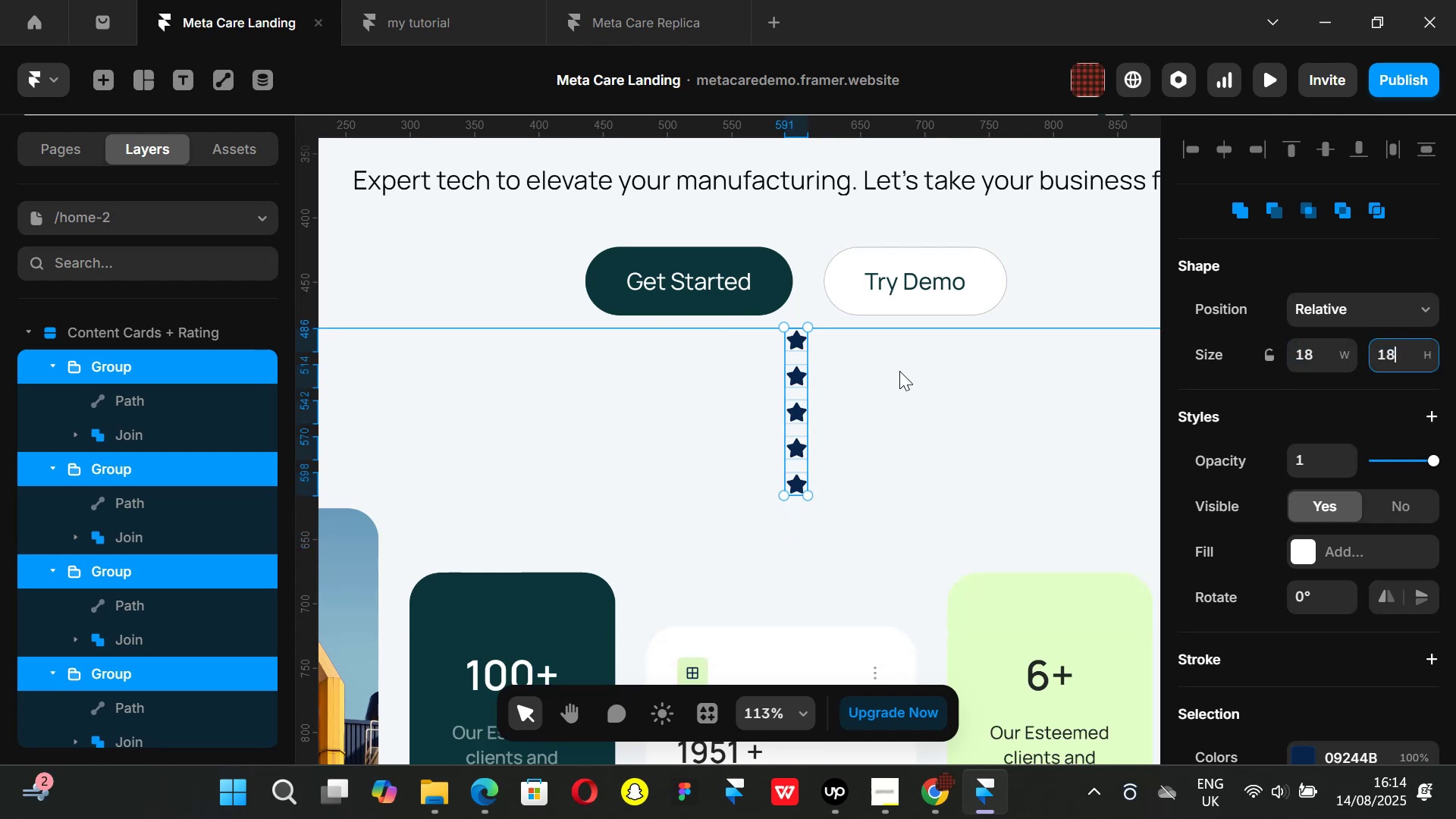 
key(Alt+Control+Enter)
 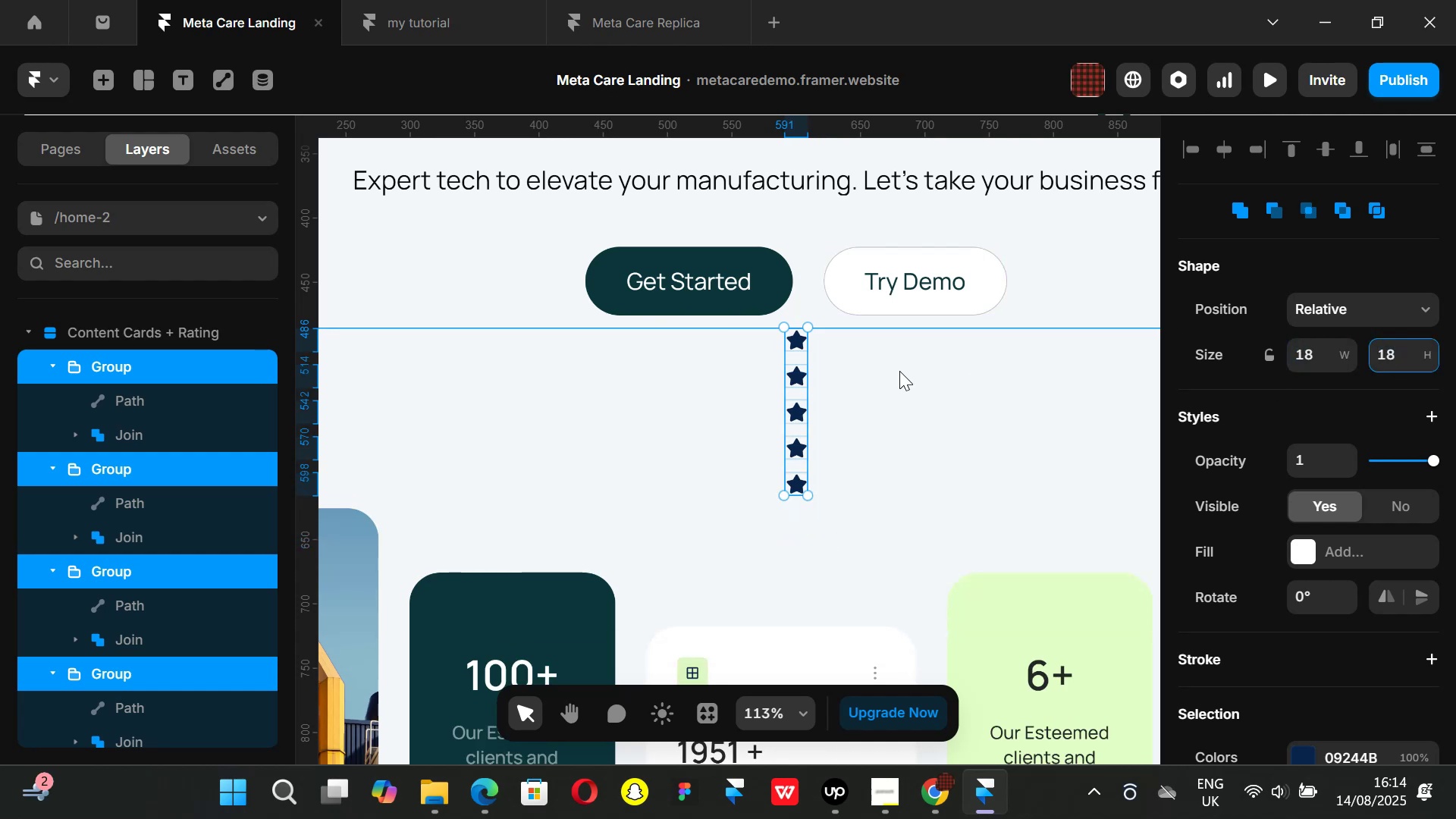 
left_click_drag(start_coordinate=[899, 371], to_coordinate=[896, 373])
 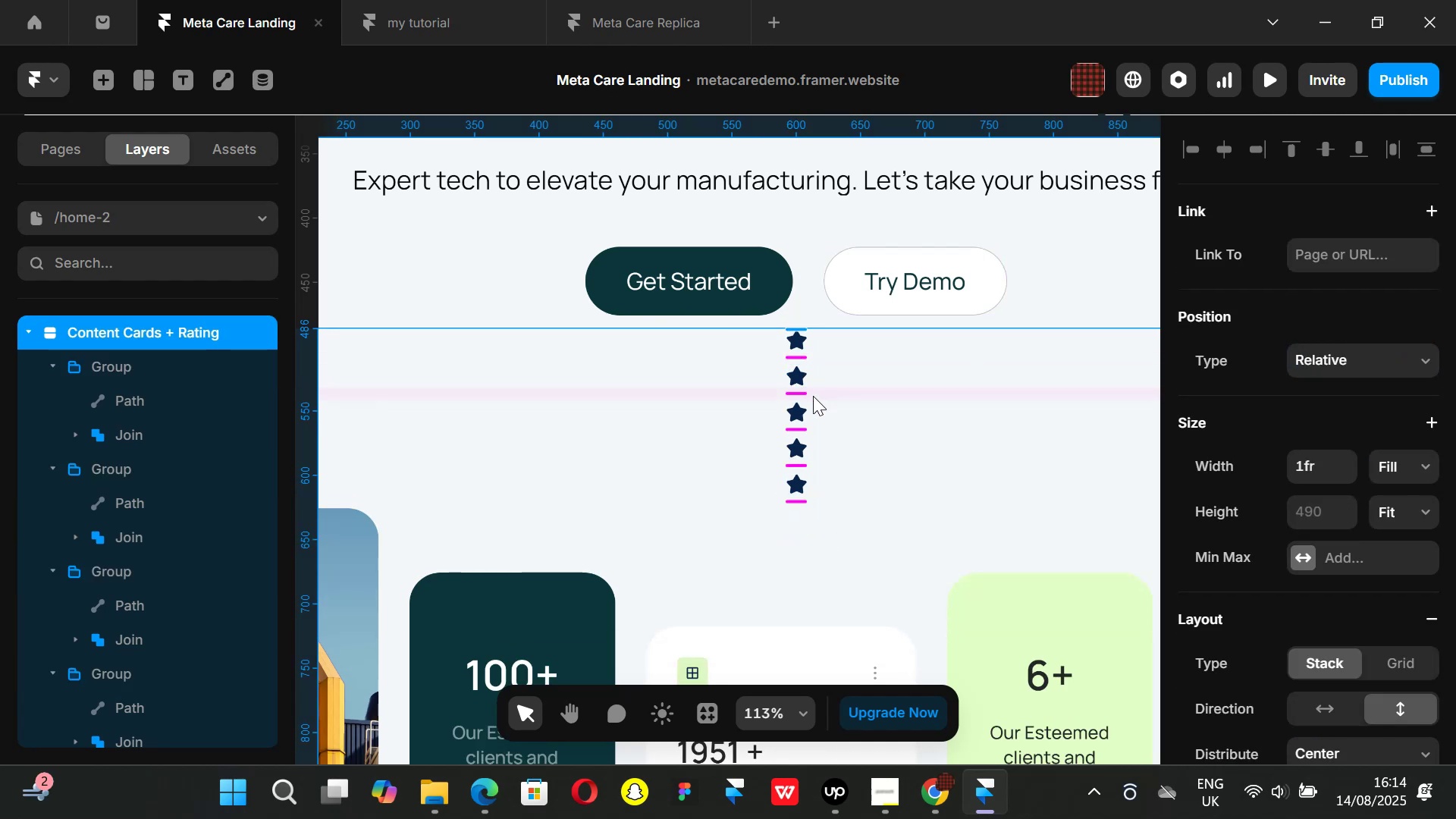 
hold_key(key=ControlLeft, duration=0.55)
scroll: coordinate [829, 364], scroll_direction: up, amount: 3.0
 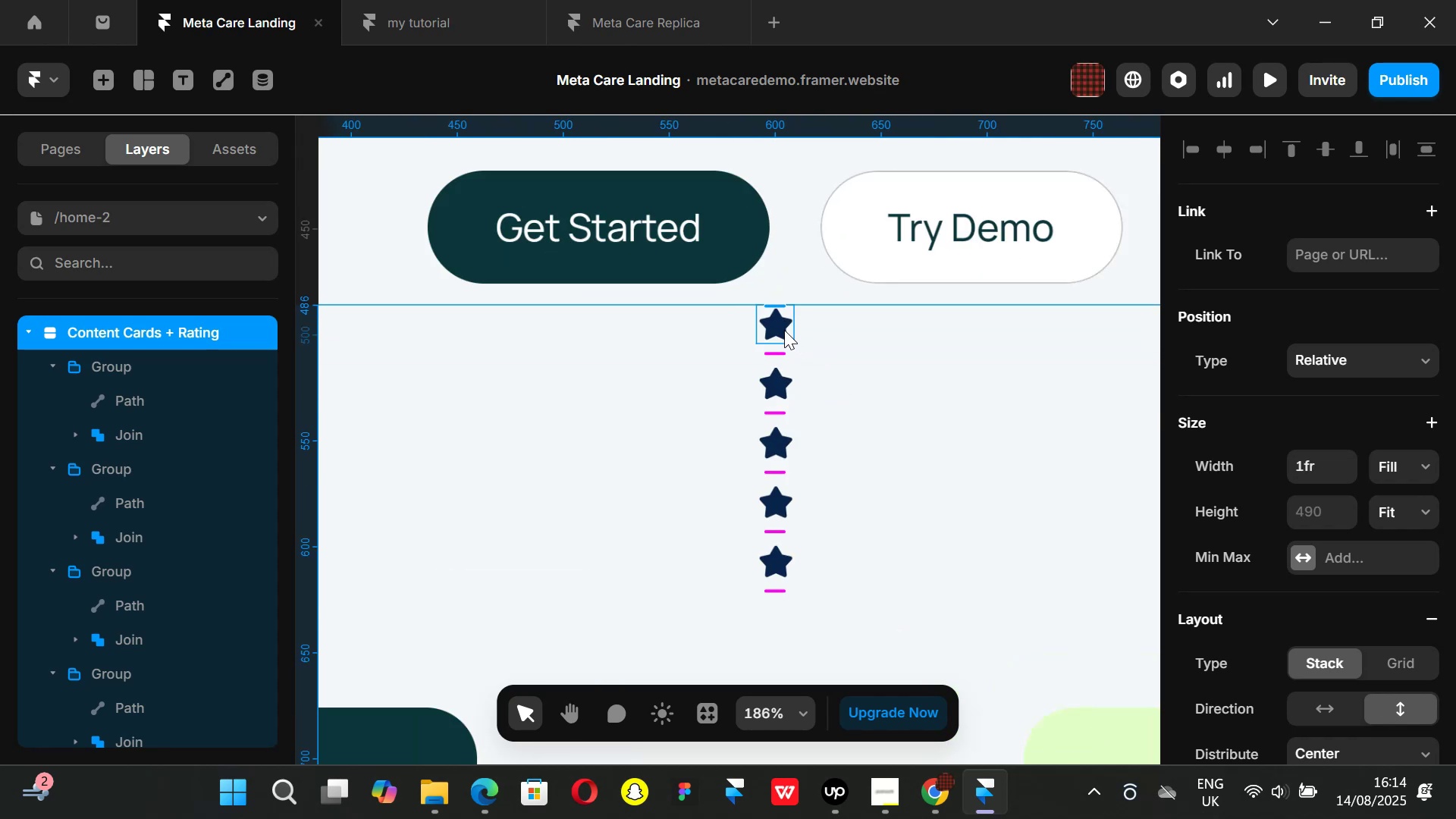 
left_click([784, 330])
 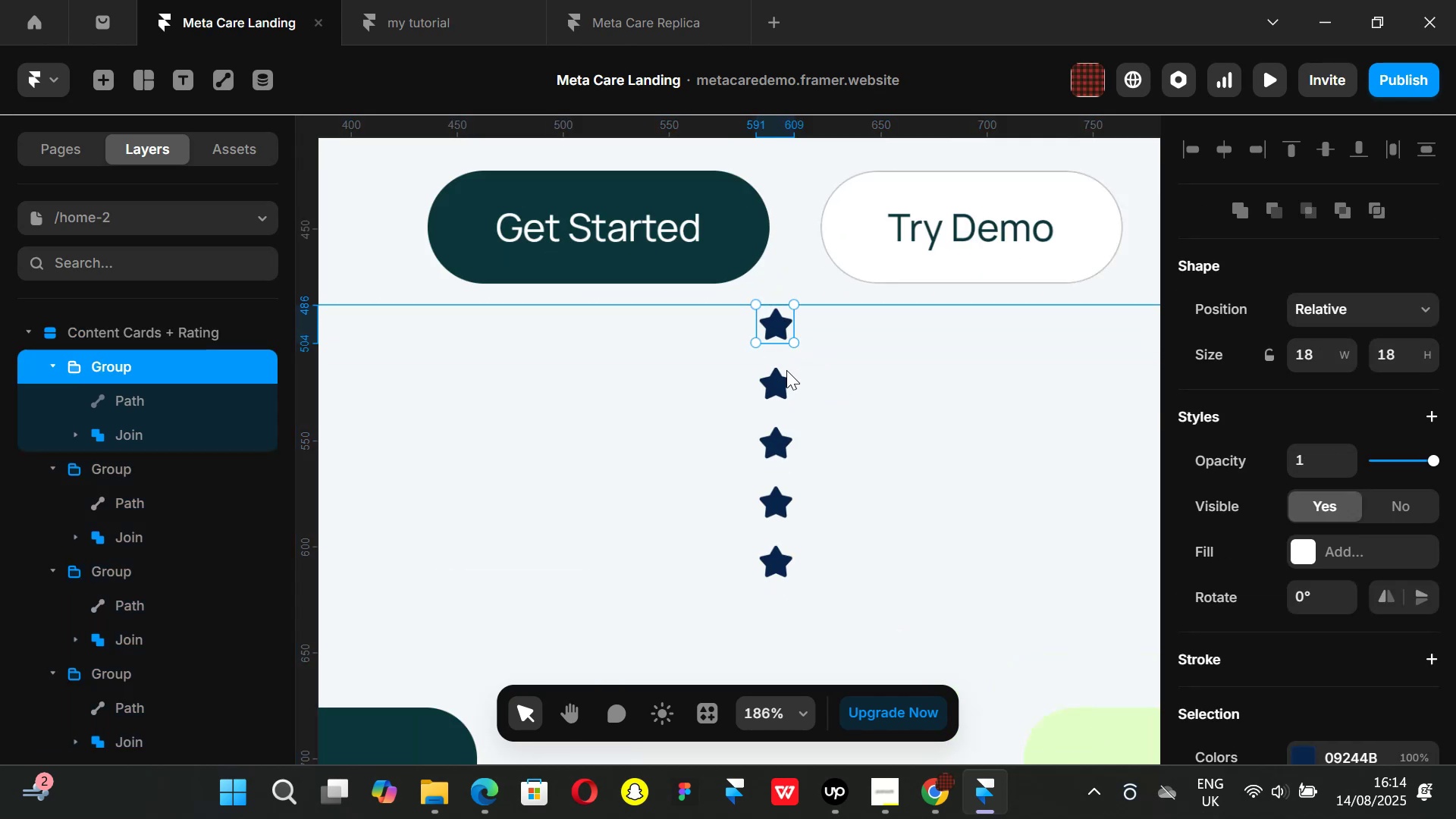 
hold_key(key=ShiftLeft, duration=1.51)
left_click([786, 384])
 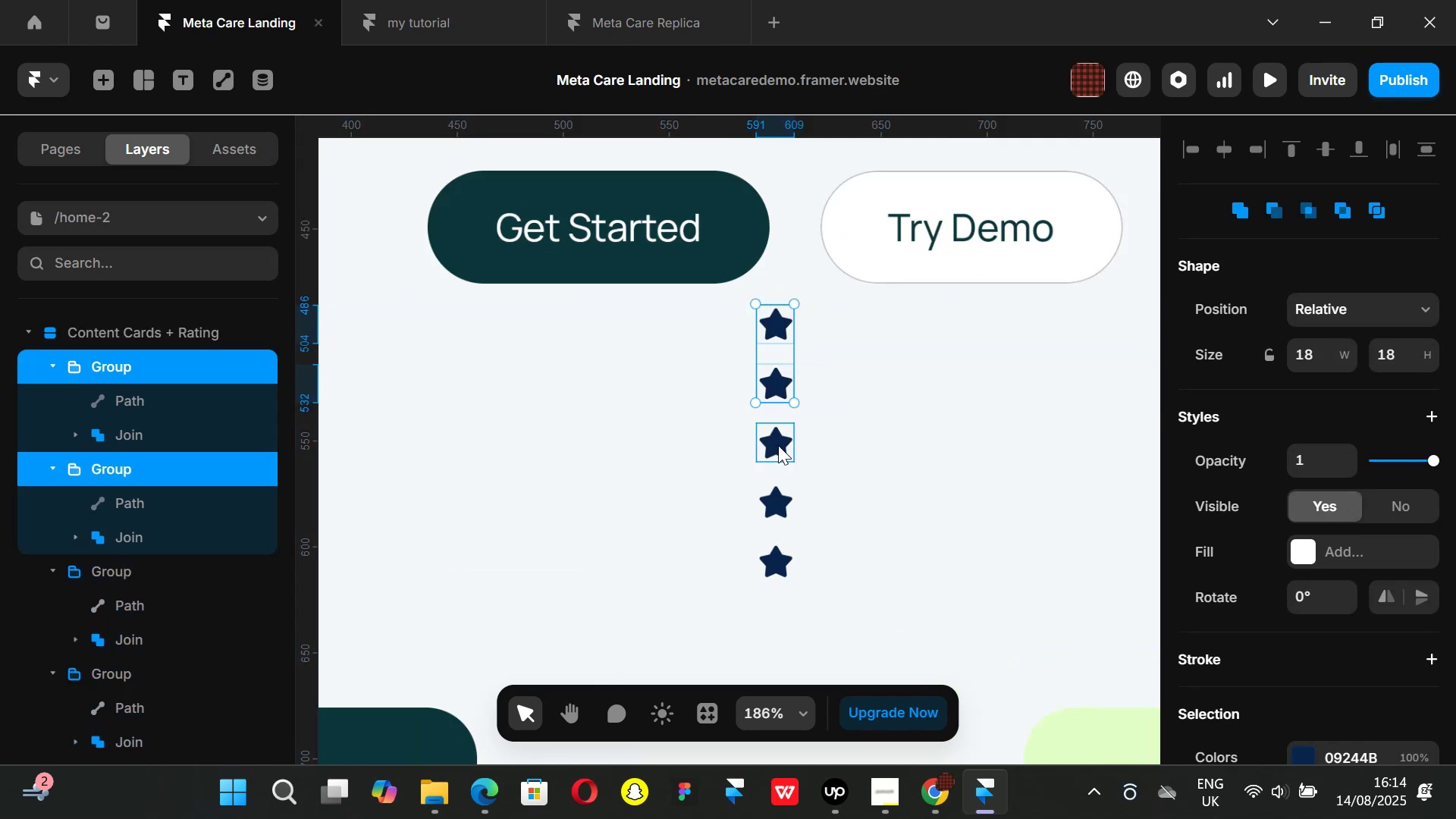 
double_click([778, 445])
 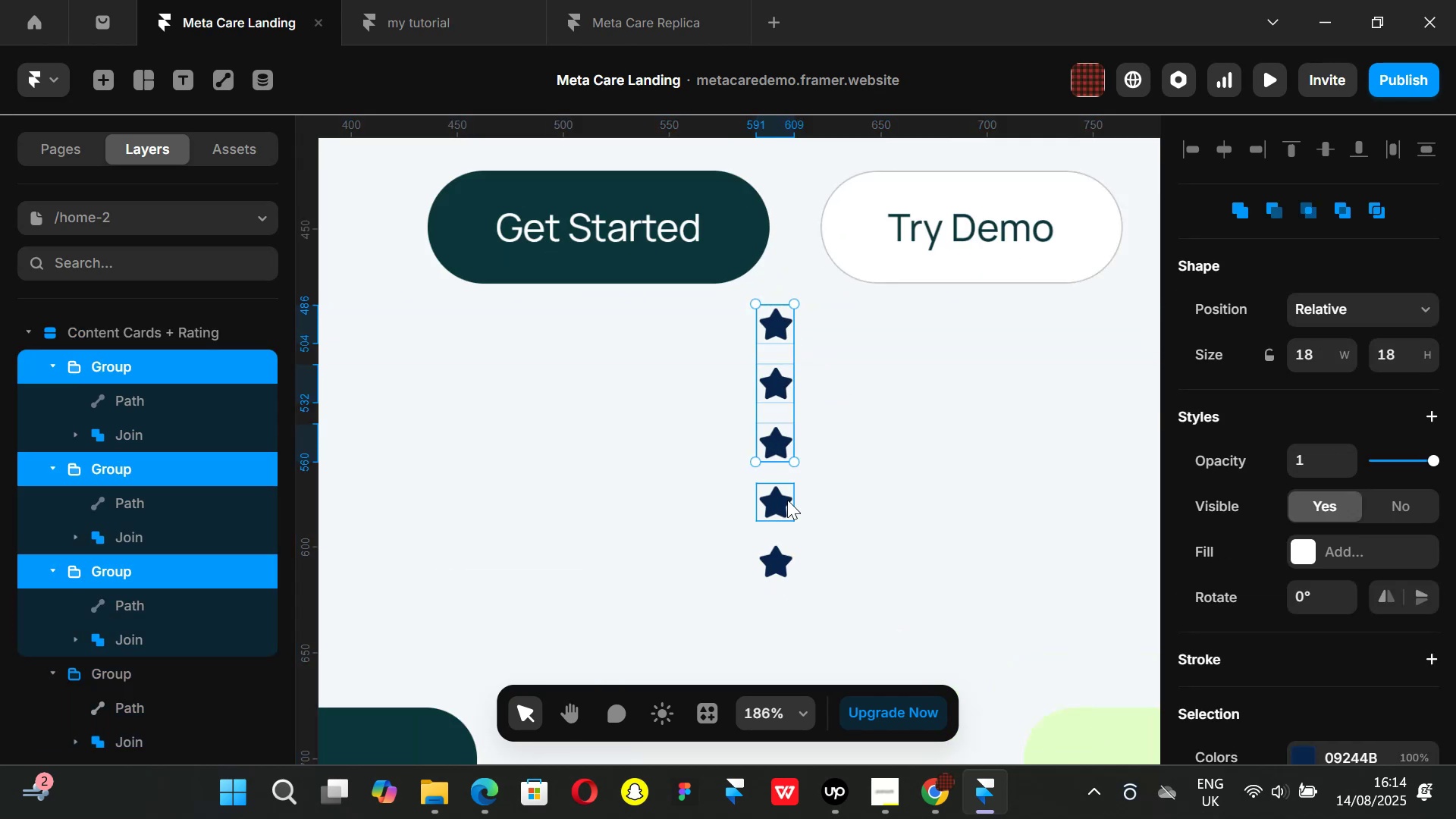 
triple_click([787, 500])
 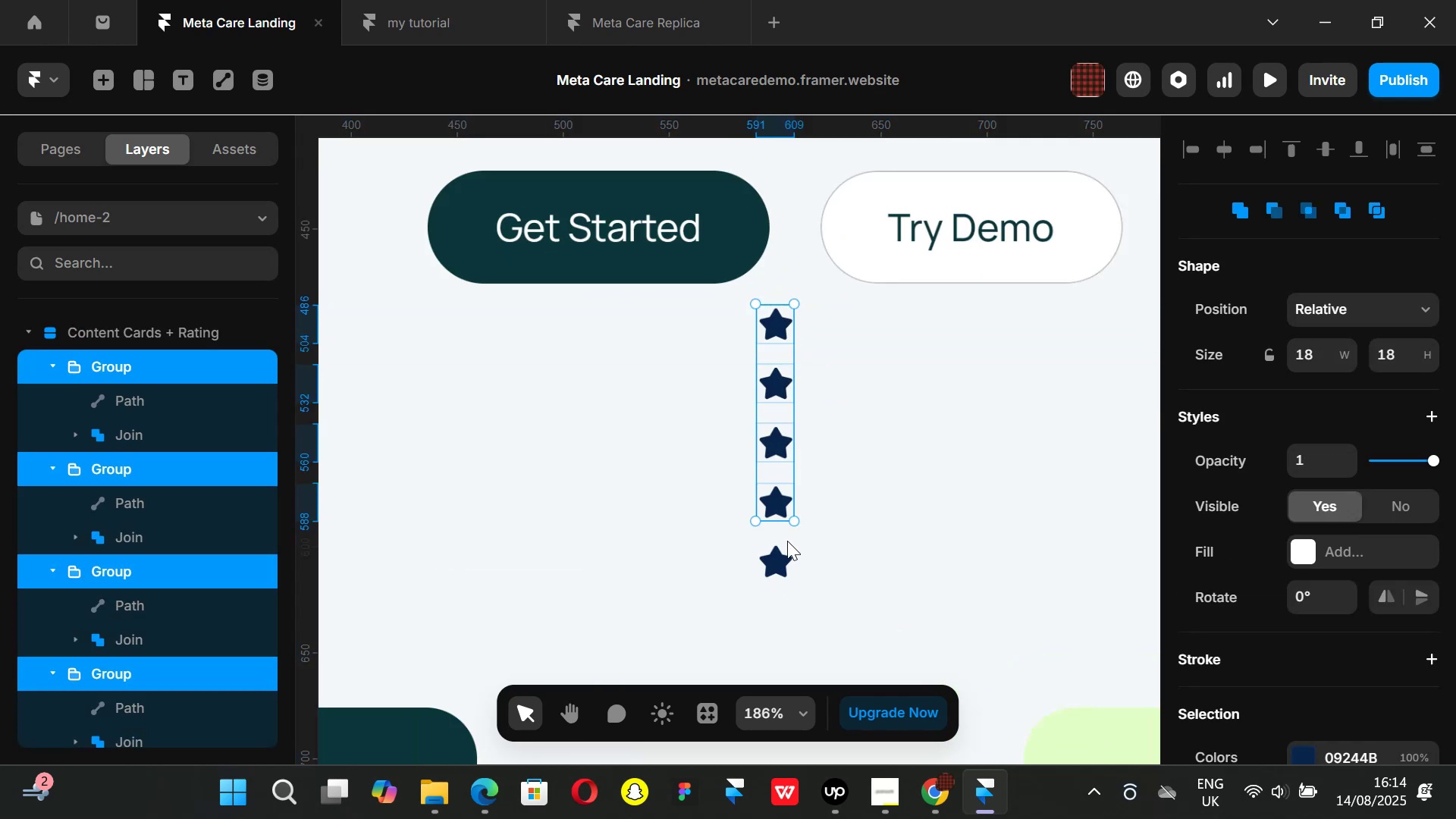 
hold_key(key=ShiftLeft, duration=0.38)
triple_click([783, 551])
 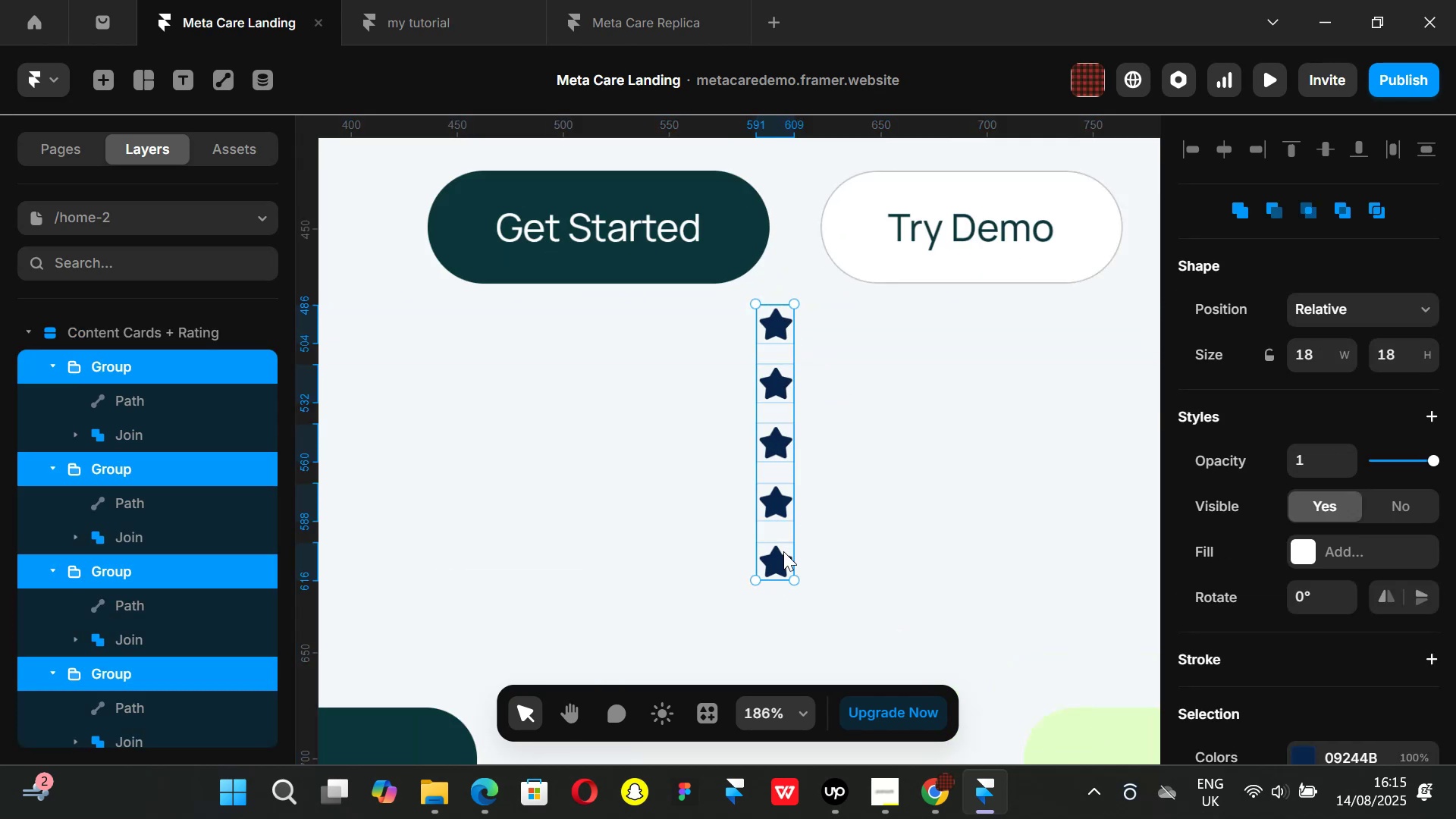 
key(Control+ControlLeft)
 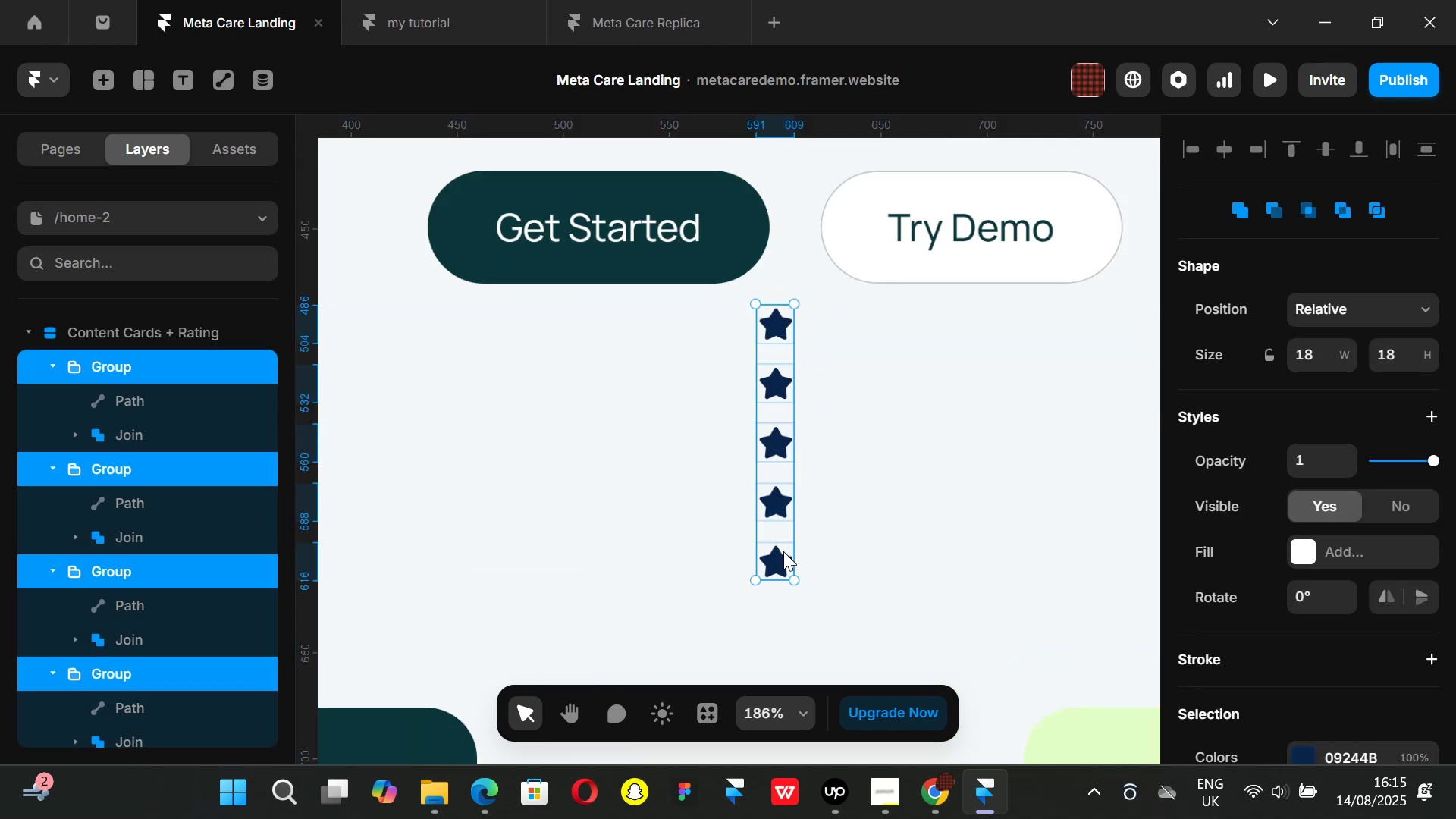 
key(Alt+Control+AltLeft)
 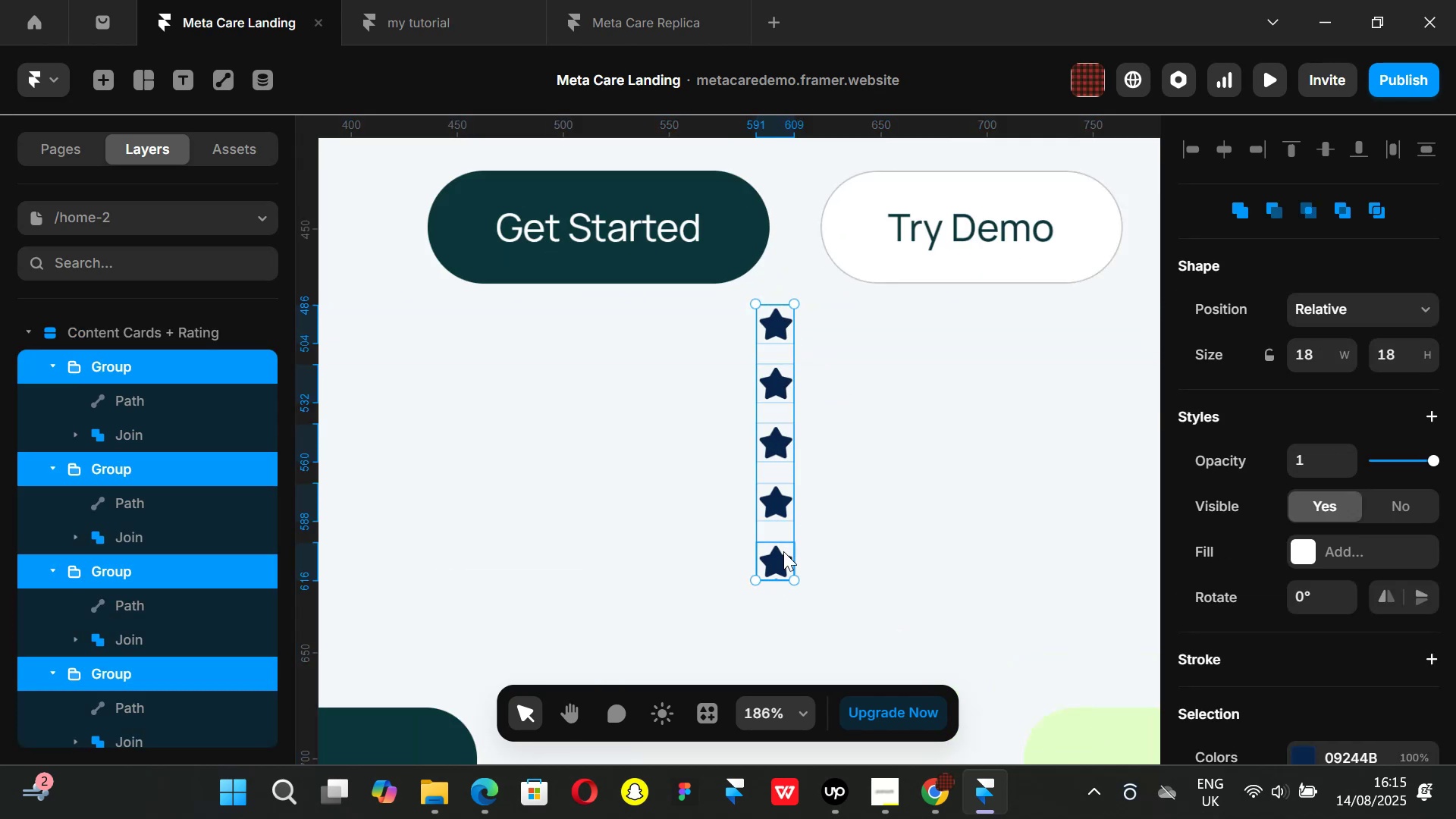 
key(Alt+Control+Enter)
 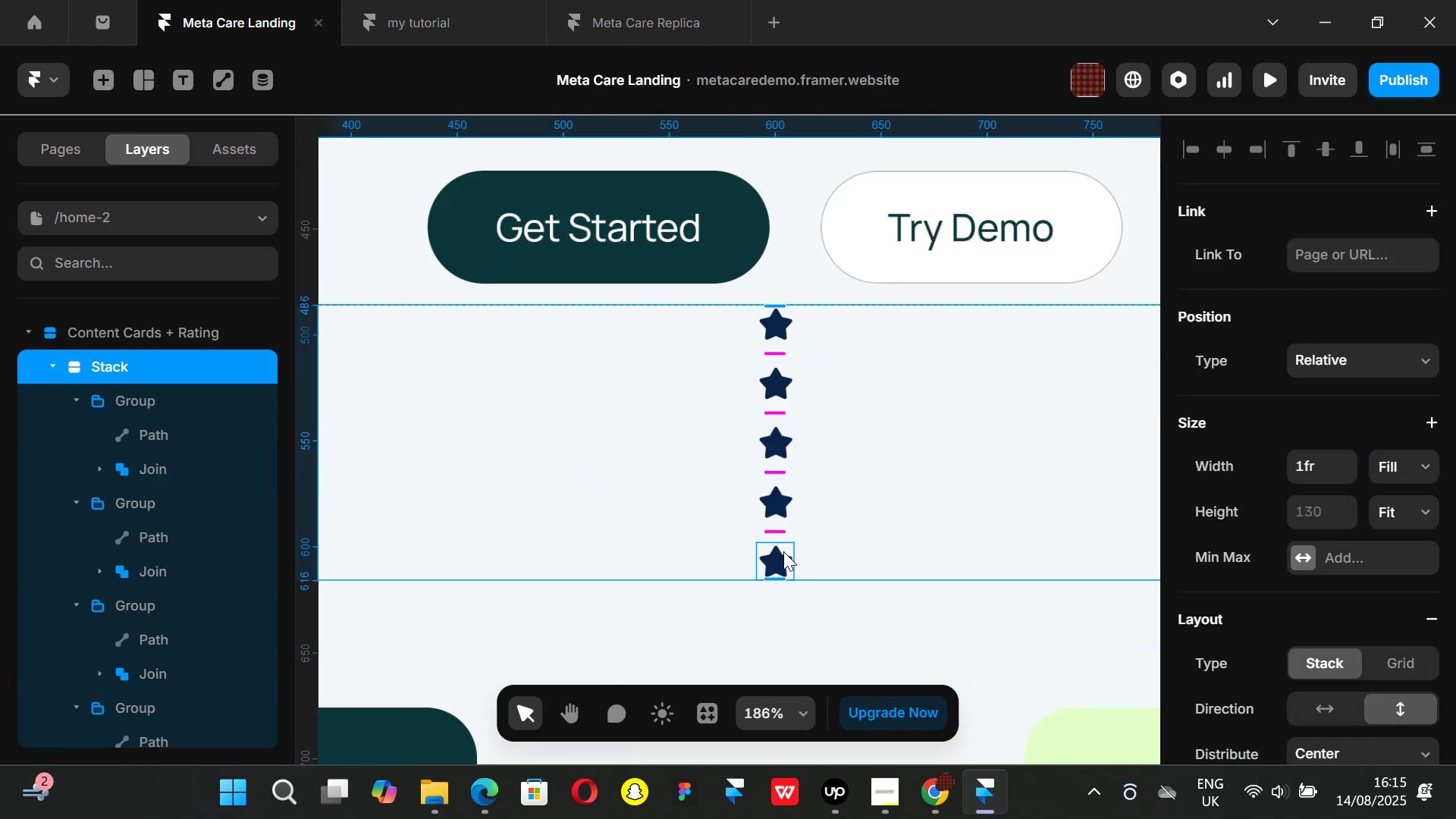 
hold_key(key=ControlLeft, duration=0.5)
scroll: coordinate [777, 522], scroll_direction: down, amount: 2.0
 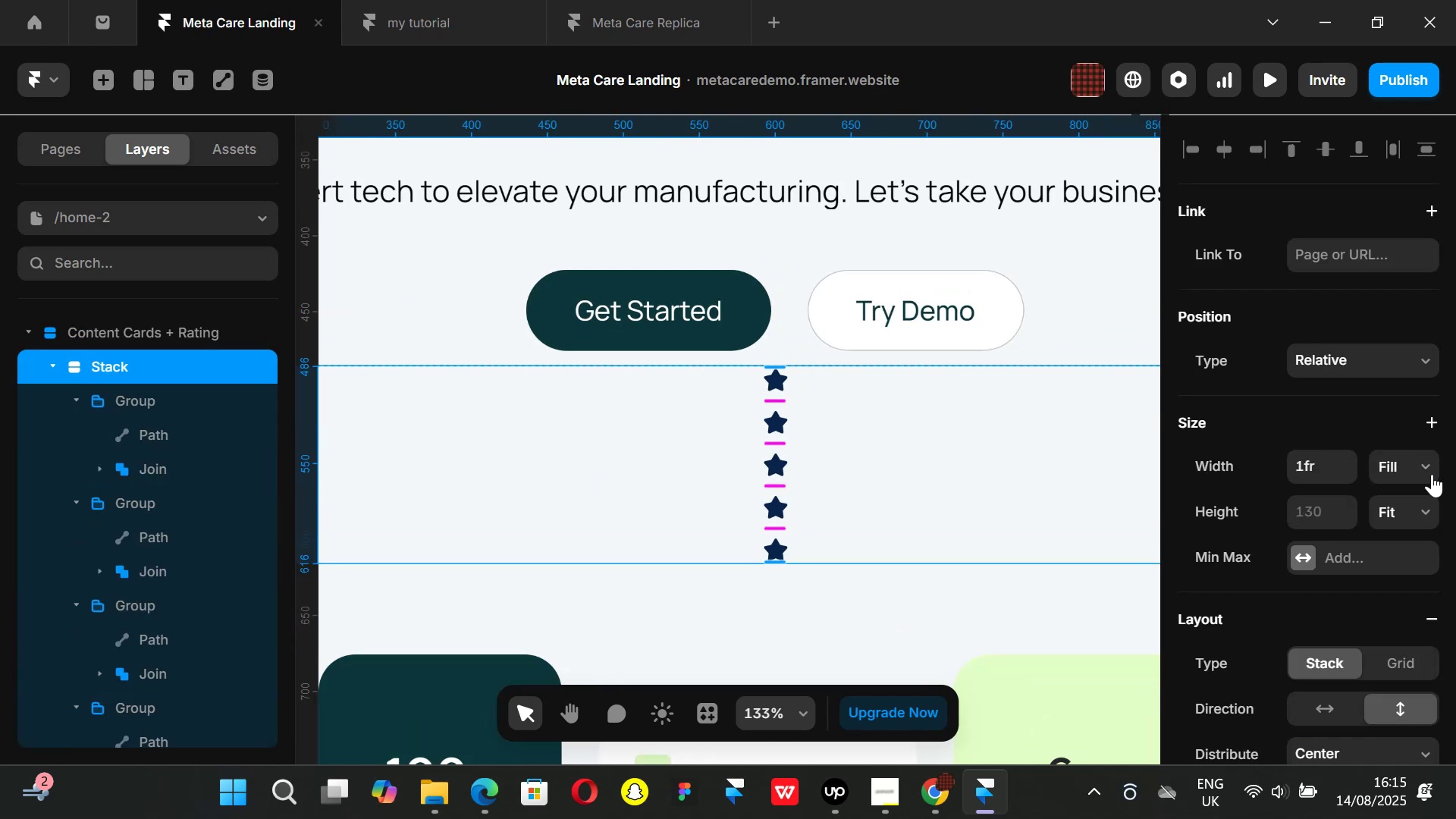 
left_click([1426, 469])
 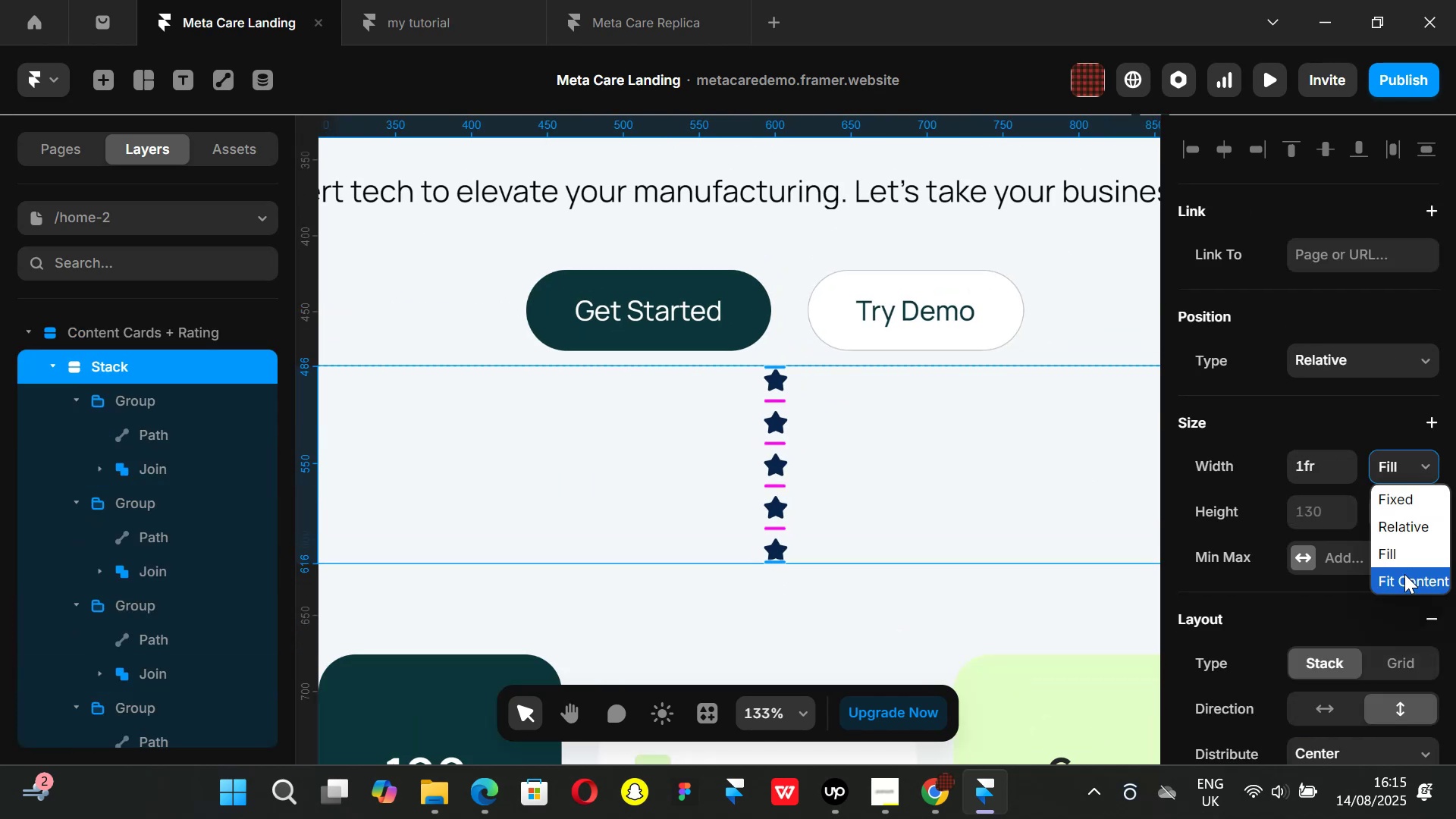 
left_click([1404, 575])
 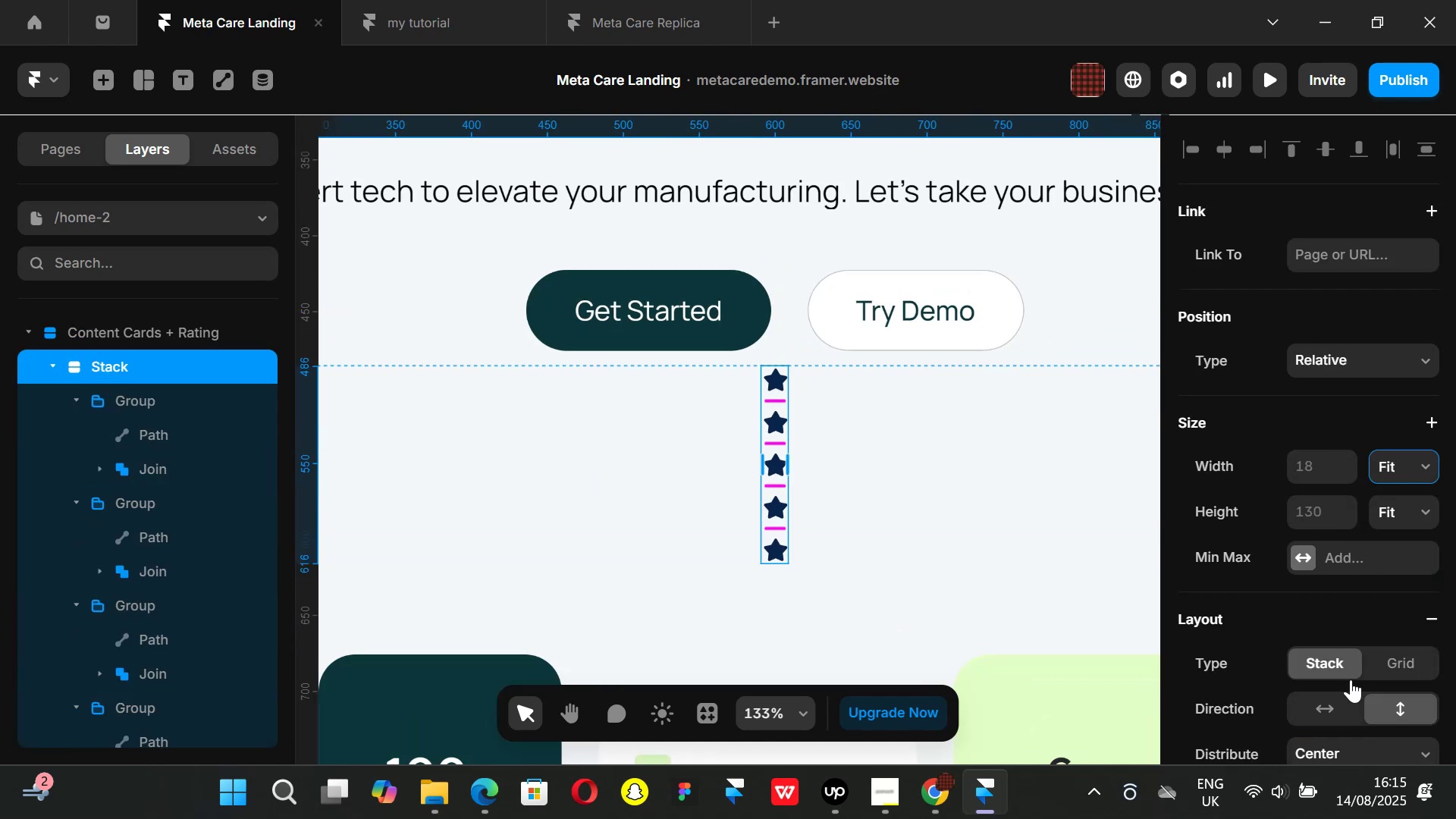 
left_click([1326, 703])
 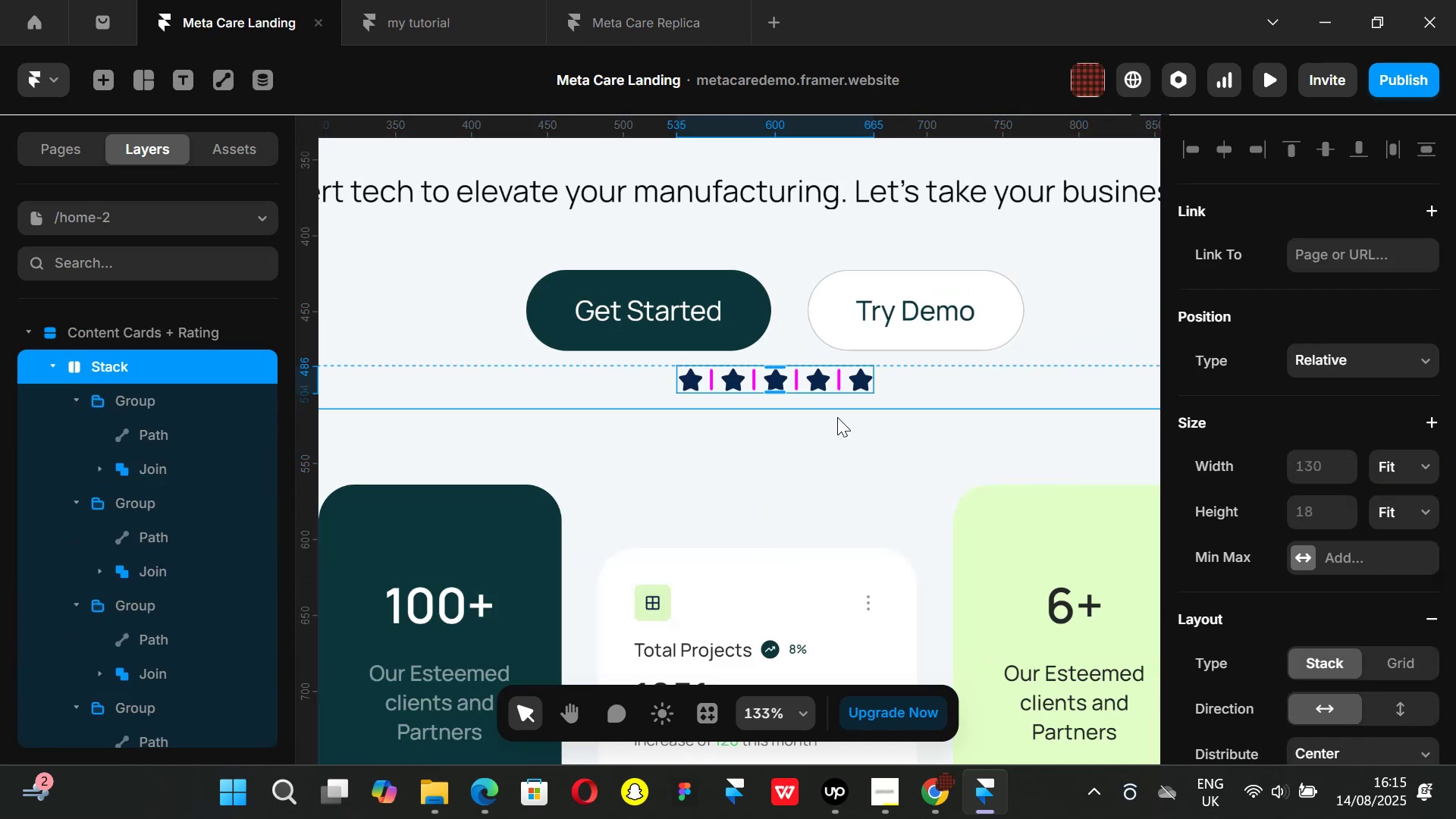 
hold_key(key=ControlLeft, duration=0.86)
scroll: coordinate [1351, 599], scroll_direction: down, amount: 3.0
 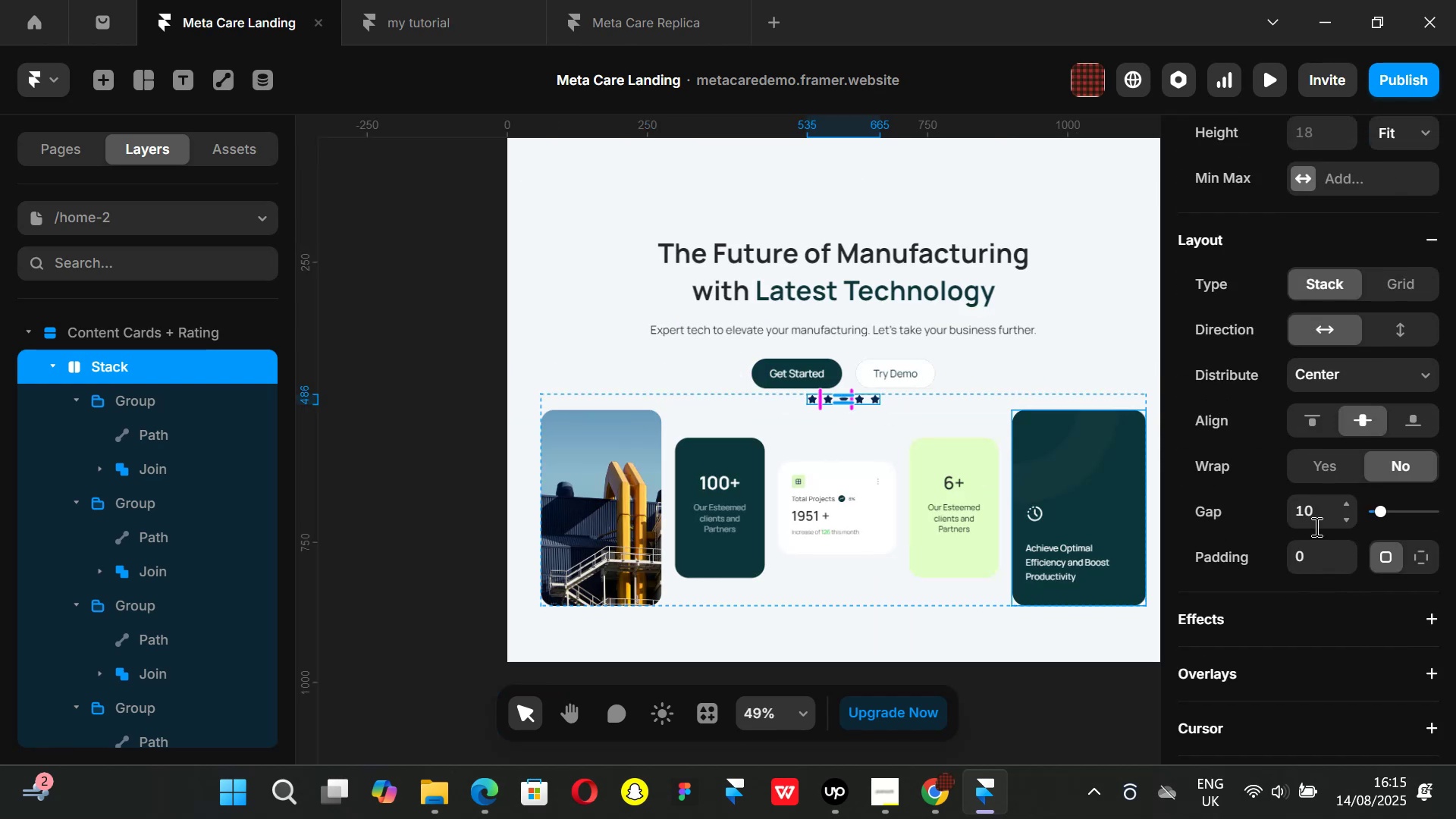 
left_click([1315, 519])
 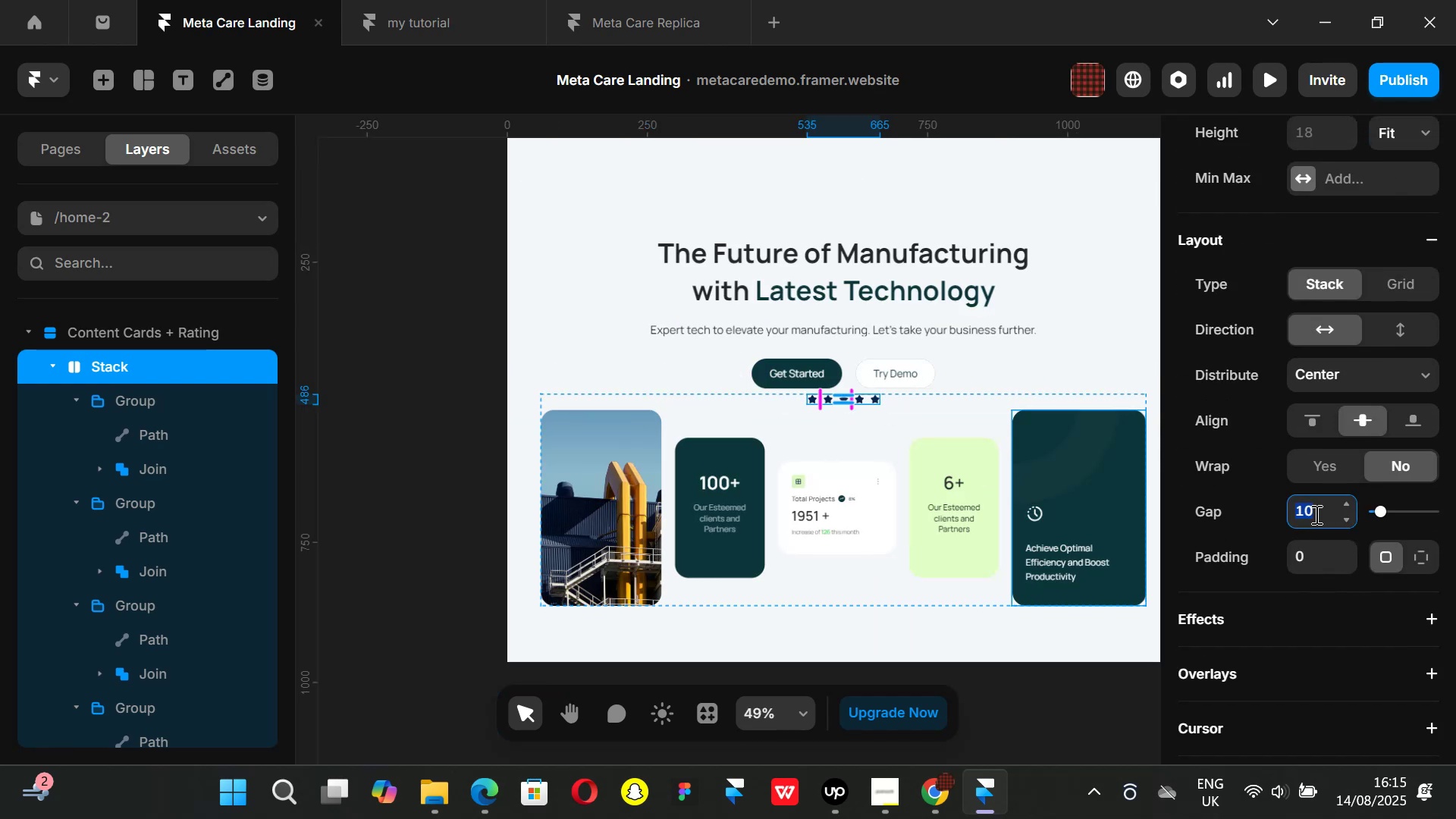 
key(5)
 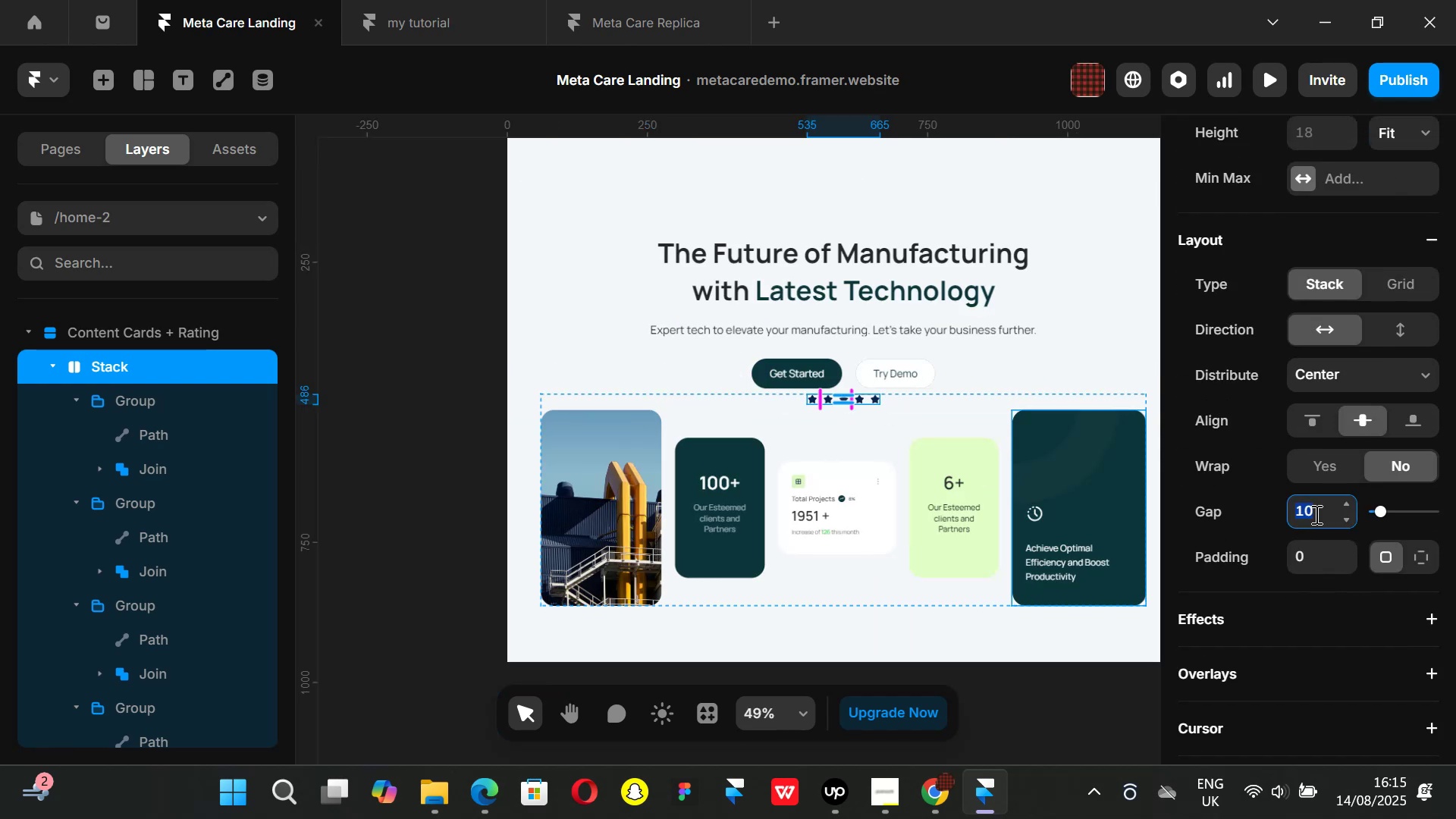 
key(Enter)
 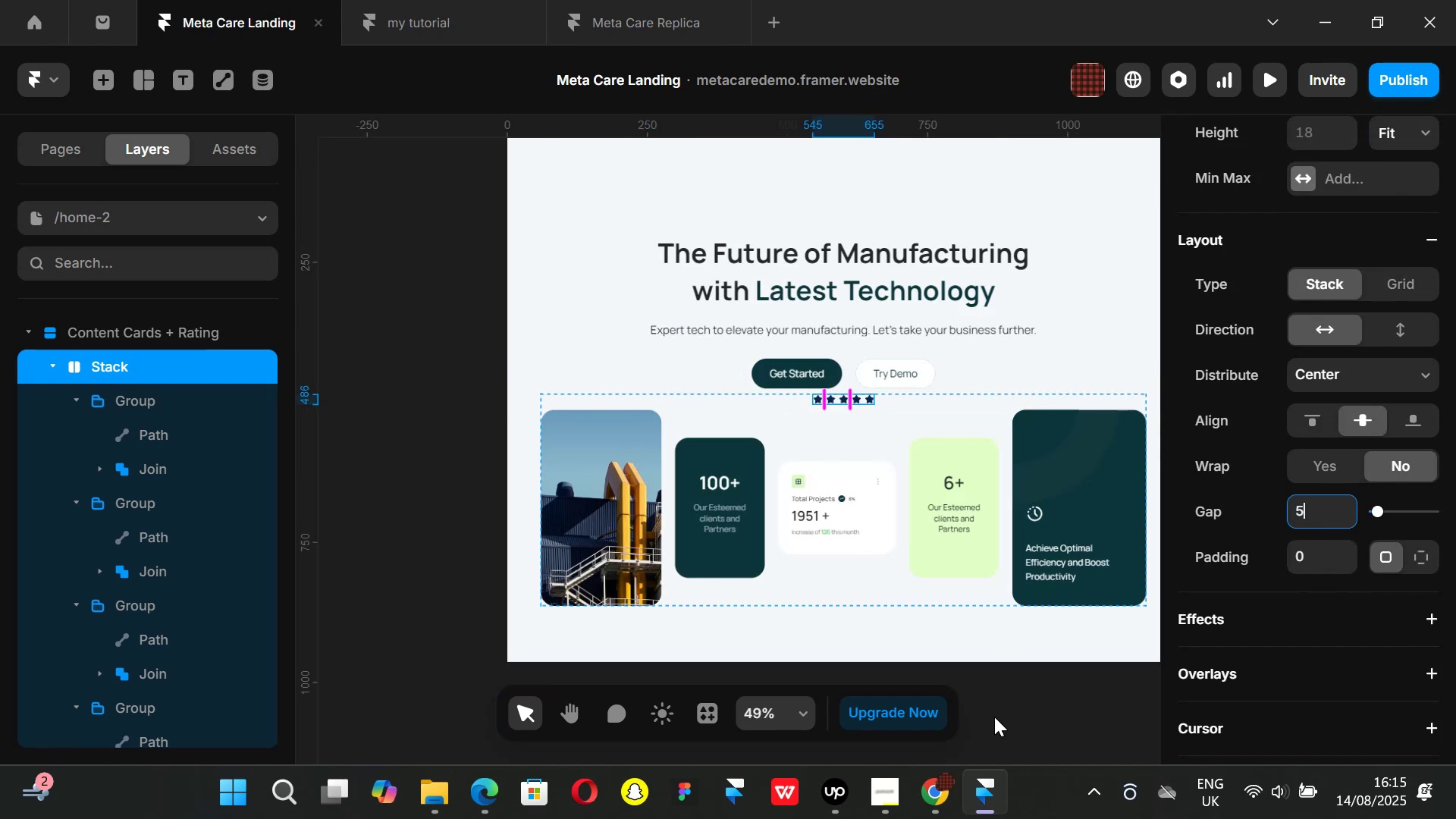 
left_click([1025, 733])
 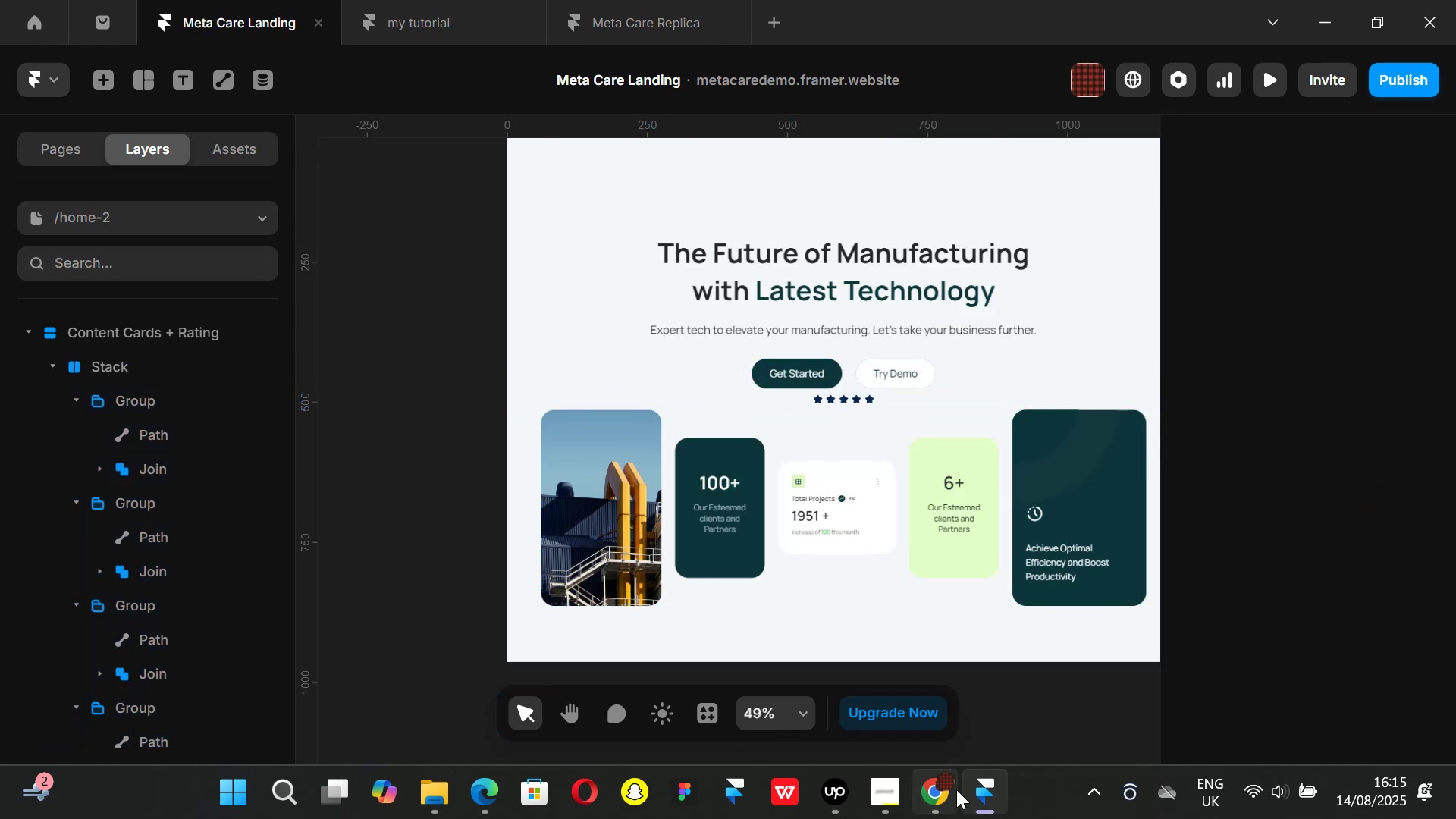 
left_click([938, 780])
 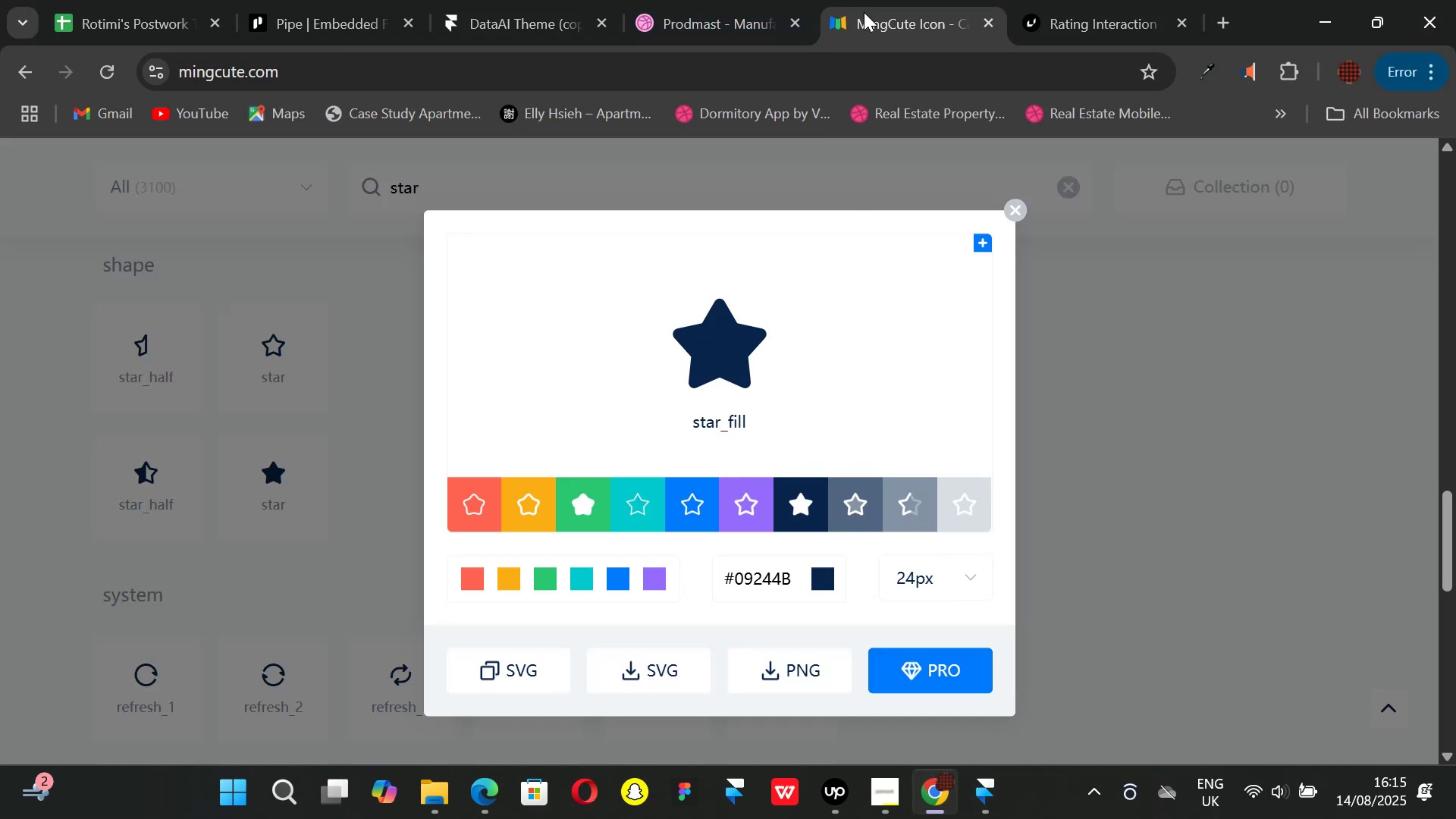 
left_click([747, 0])
 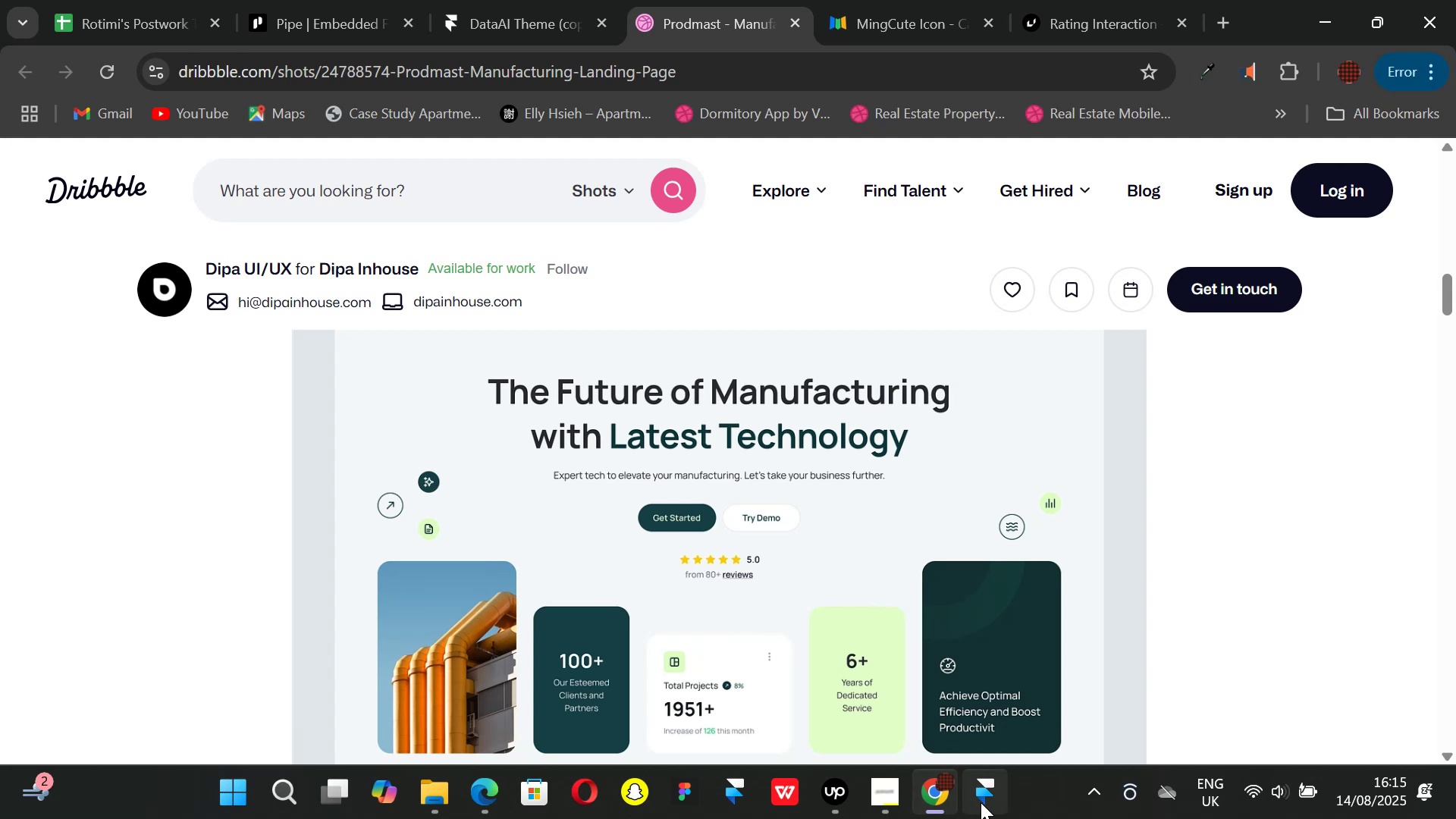 
left_click([981, 802])
 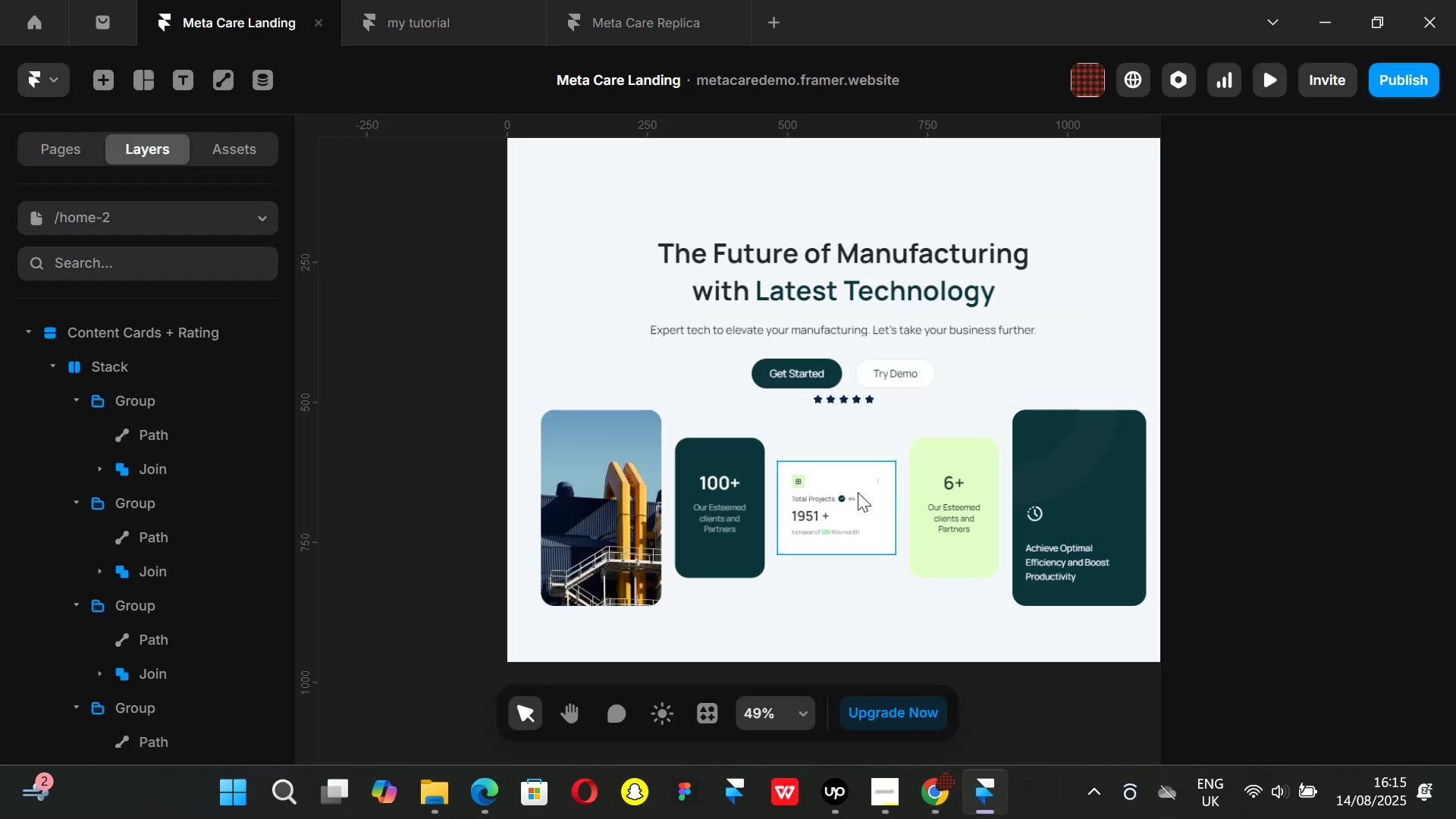 
hold_key(key=ControlLeft, duration=0.98)
scroll: coordinate [873, 406], scroll_direction: up, amount: 4.0
 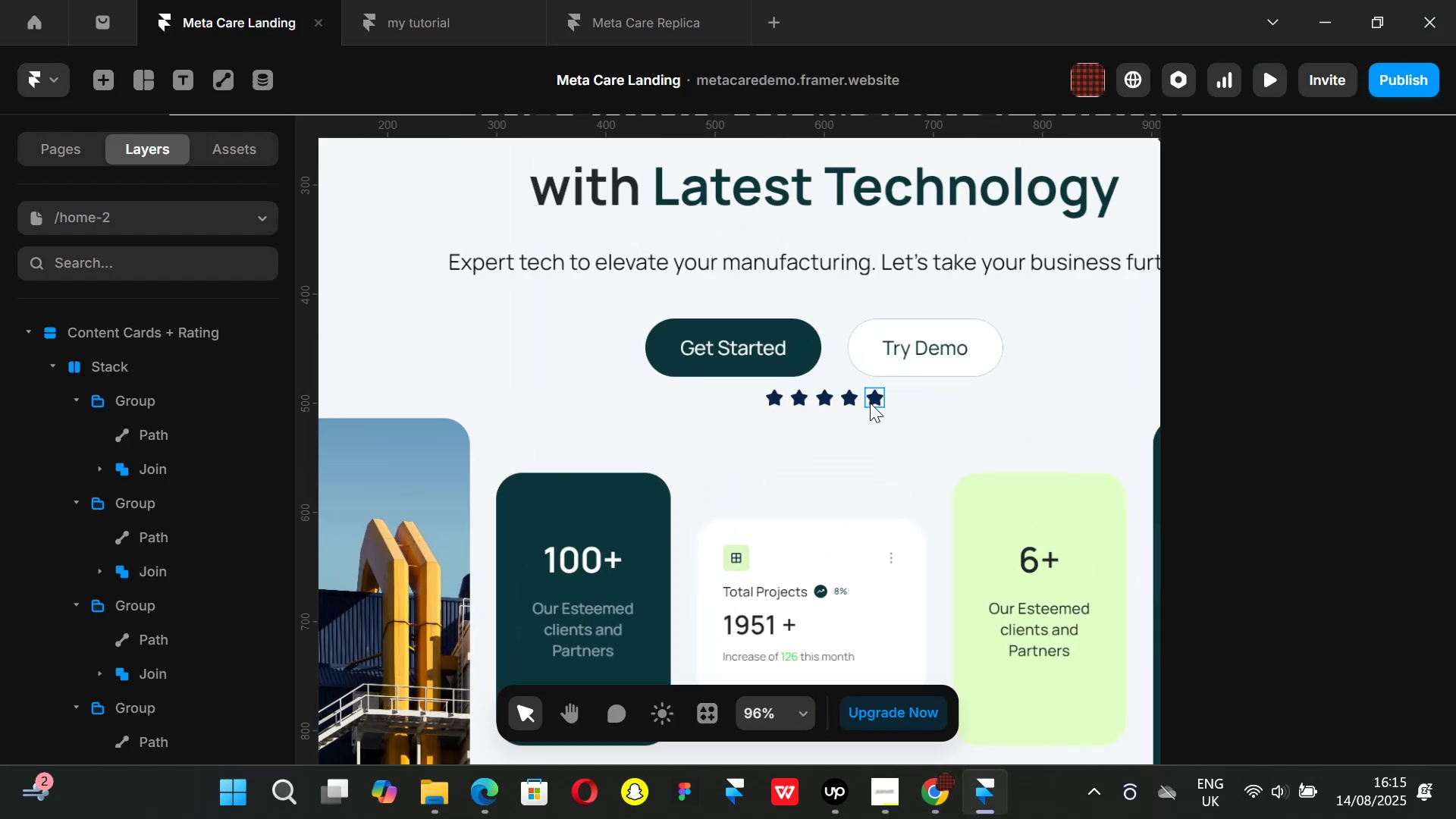 
hold_key(key=ControlLeft, duration=1.04)
scroll: coordinate [870, 403], scroll_direction: down, amount: 3.0
 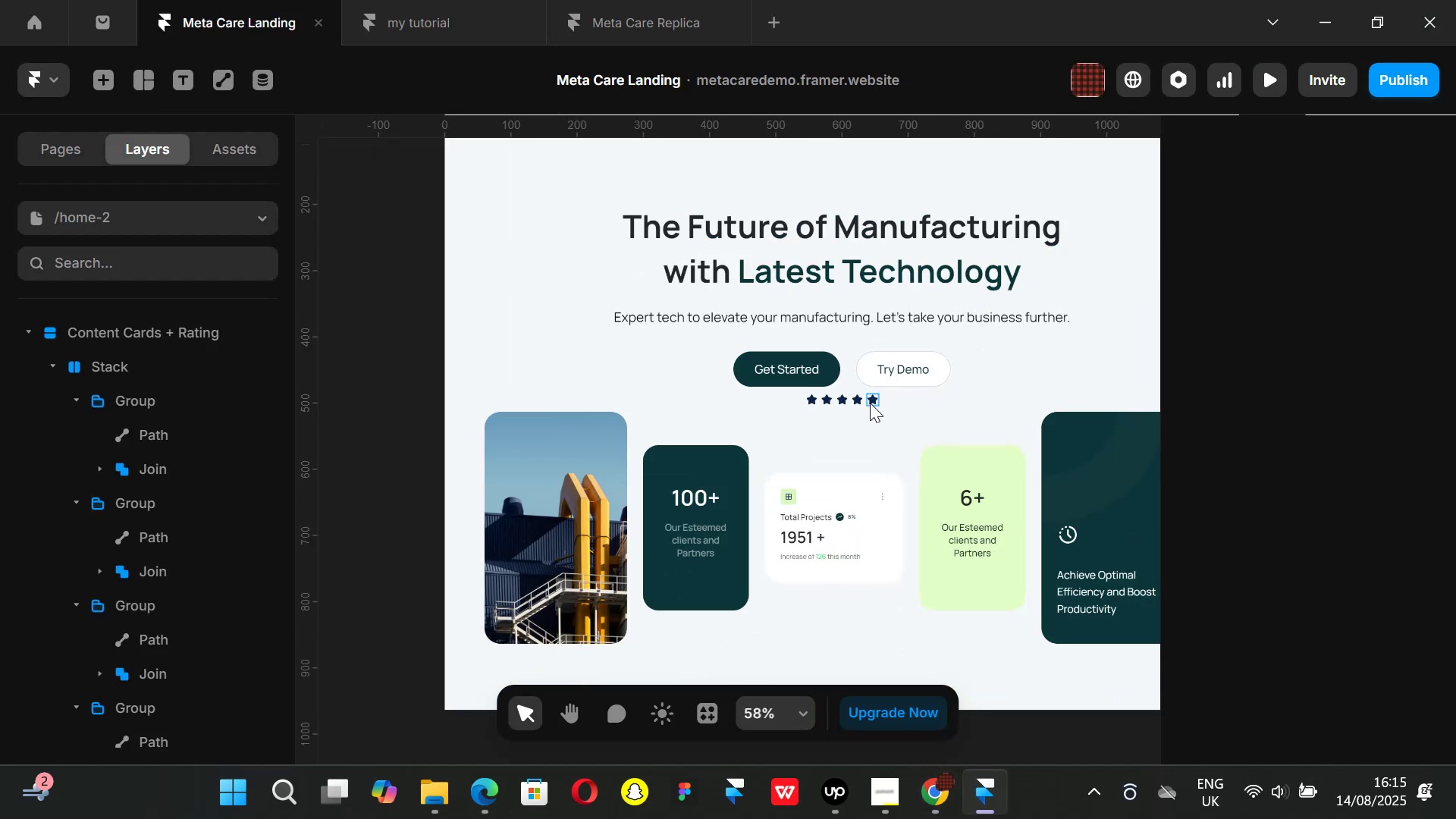 
scroll: coordinate [868, 398], scroll_direction: up, amount: 4.0
 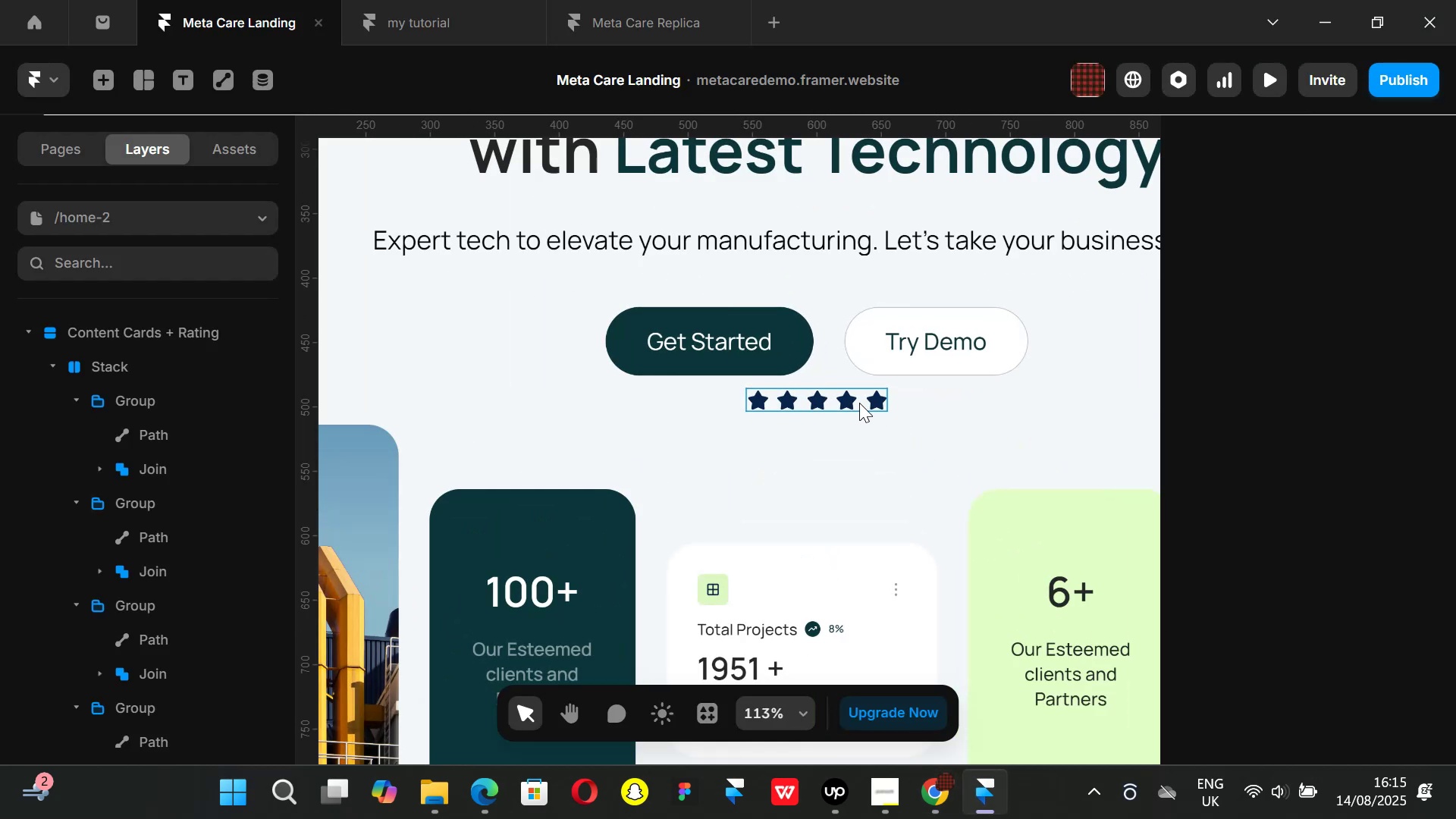 
left_click([859, 403])
 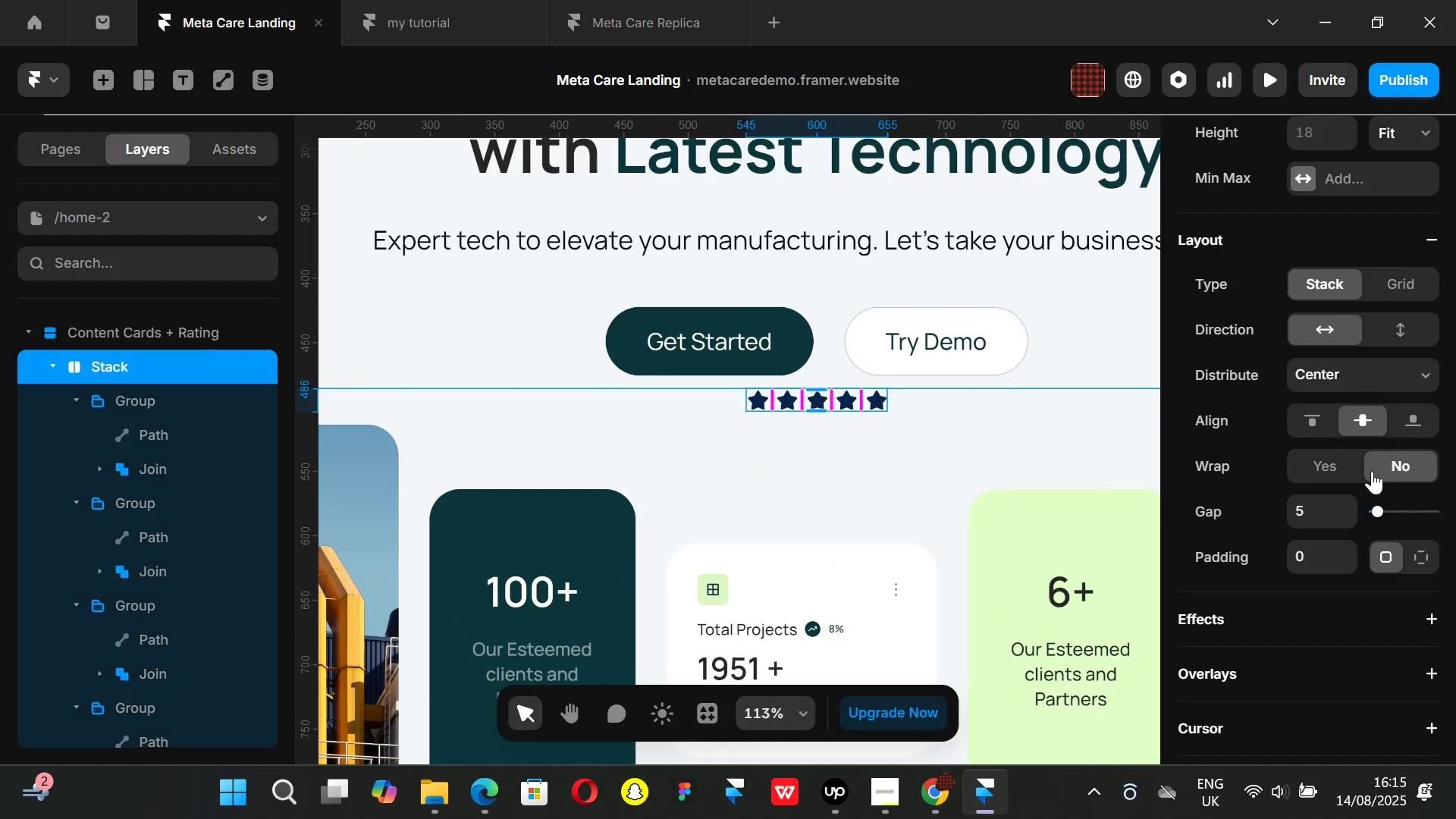 
scroll: coordinate [1332, 474], scroll_direction: down, amount: 5.0
 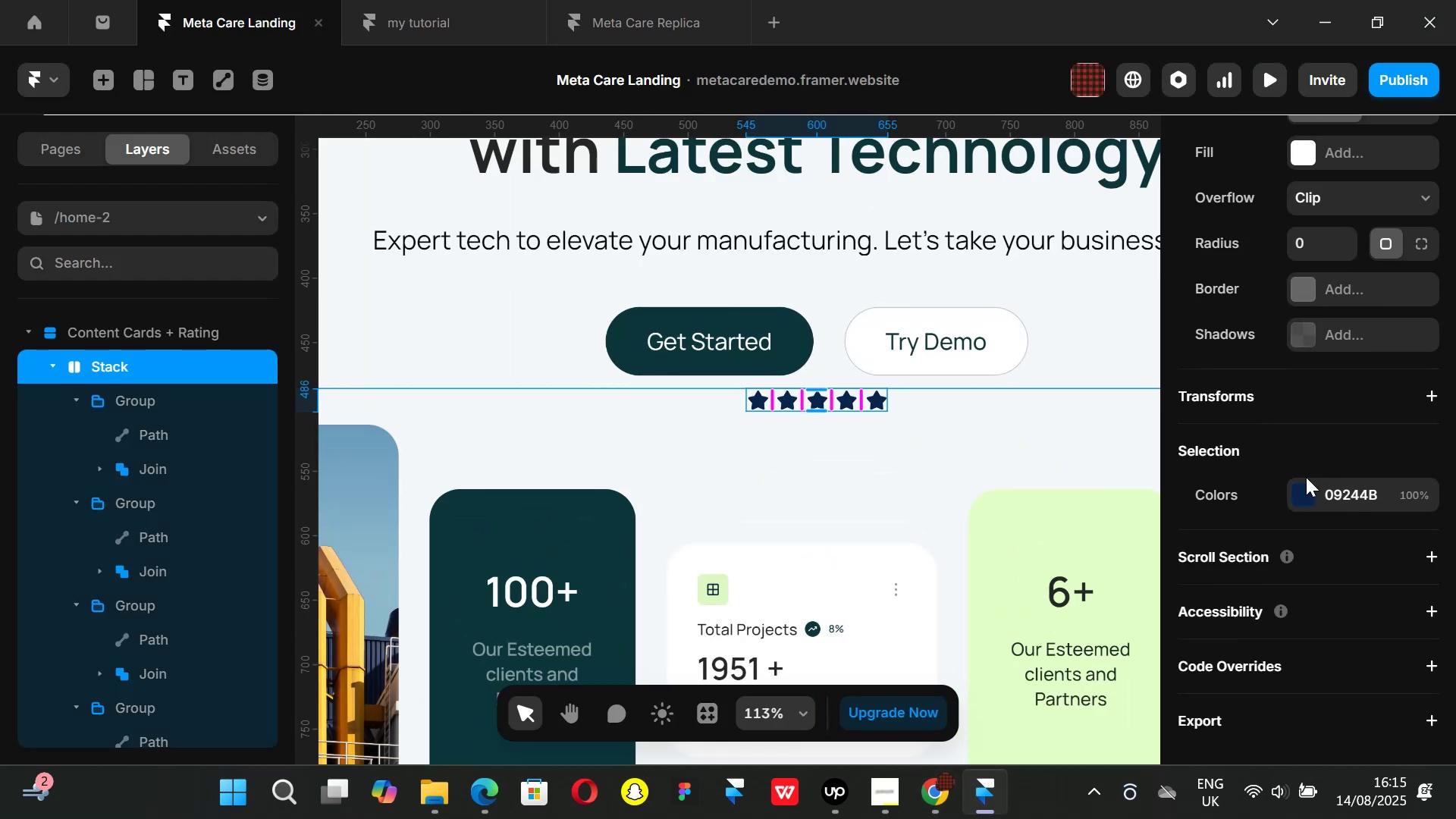 
hold_key(key=ControlLeft, duration=0.62)
scroll: coordinate [992, 390], scroll_direction: down, amount: 24.0
 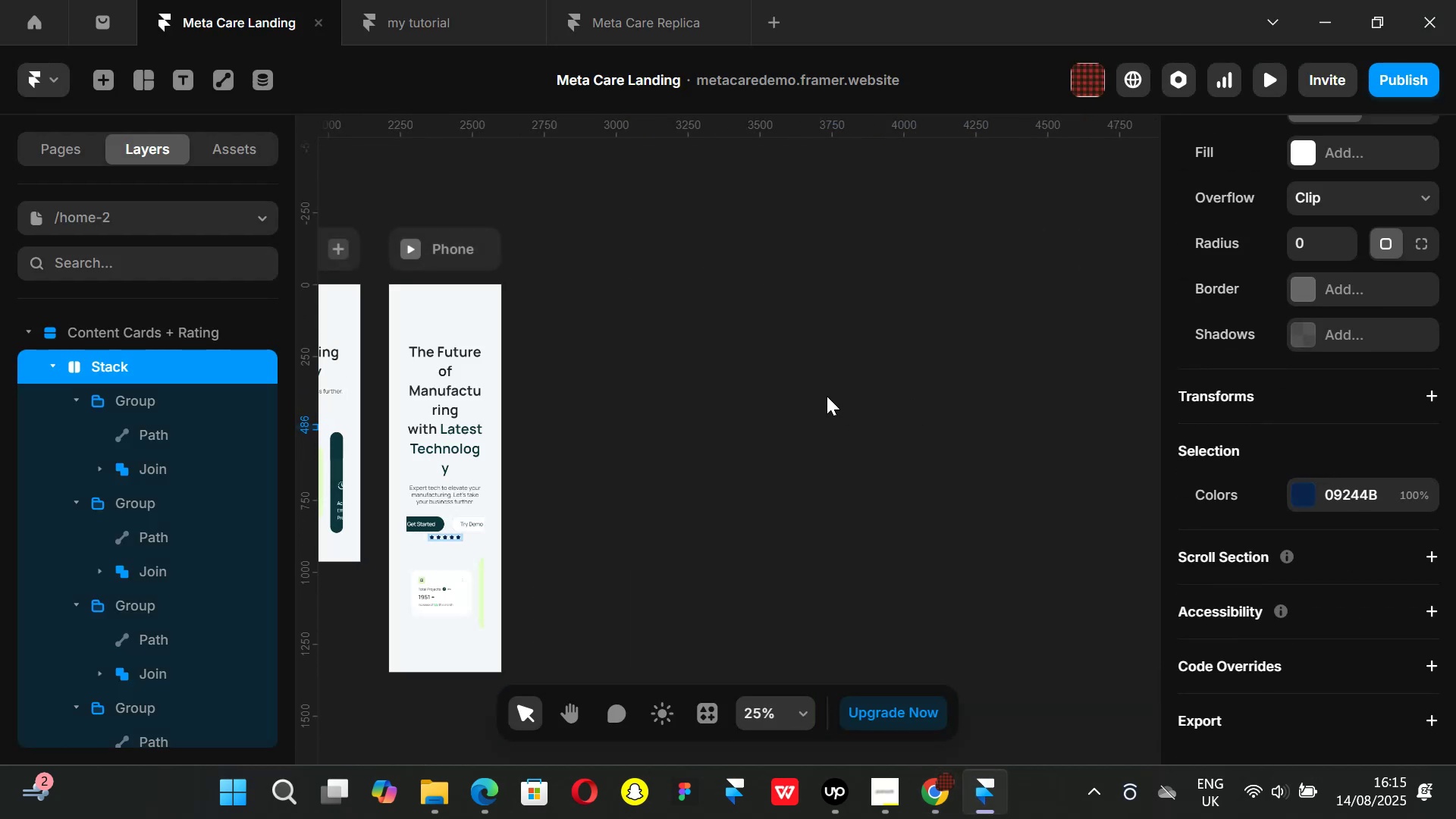 
key(Control+ControlLeft)
 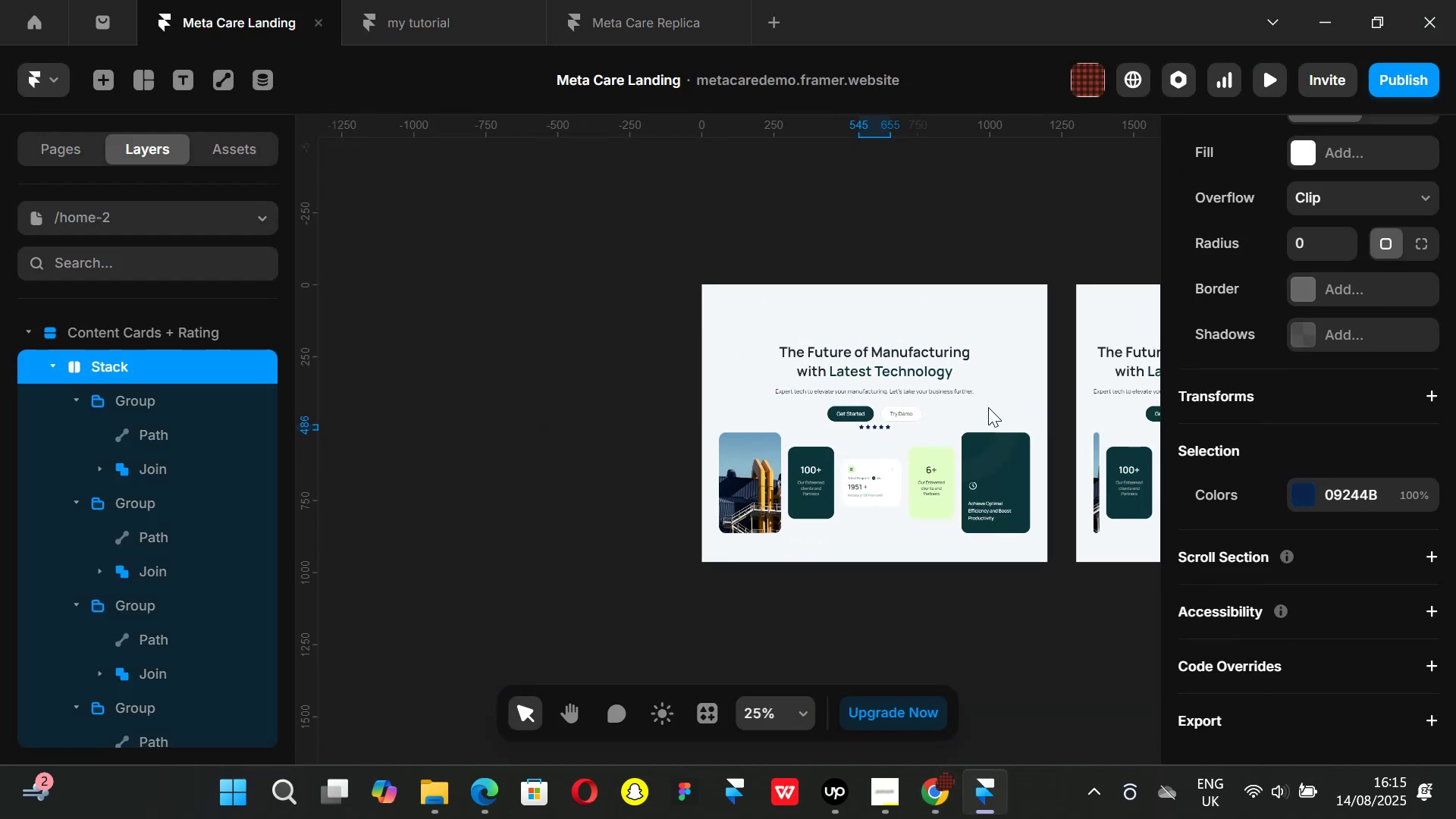 
hold_key(key=ShiftLeft, duration=1.28)
 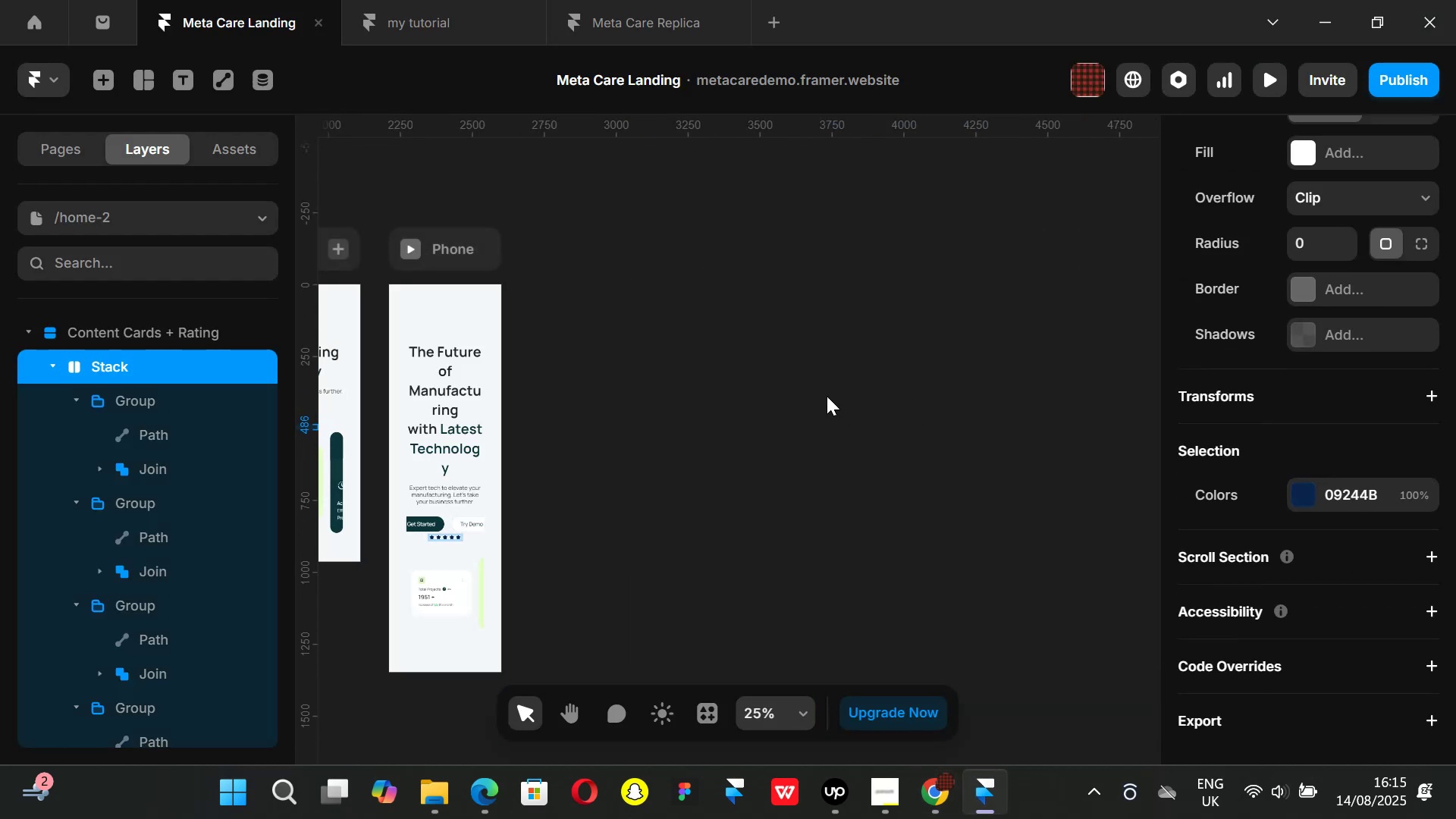 
scroll: coordinate [739, 382], scroll_direction: down, amount: 6.0
 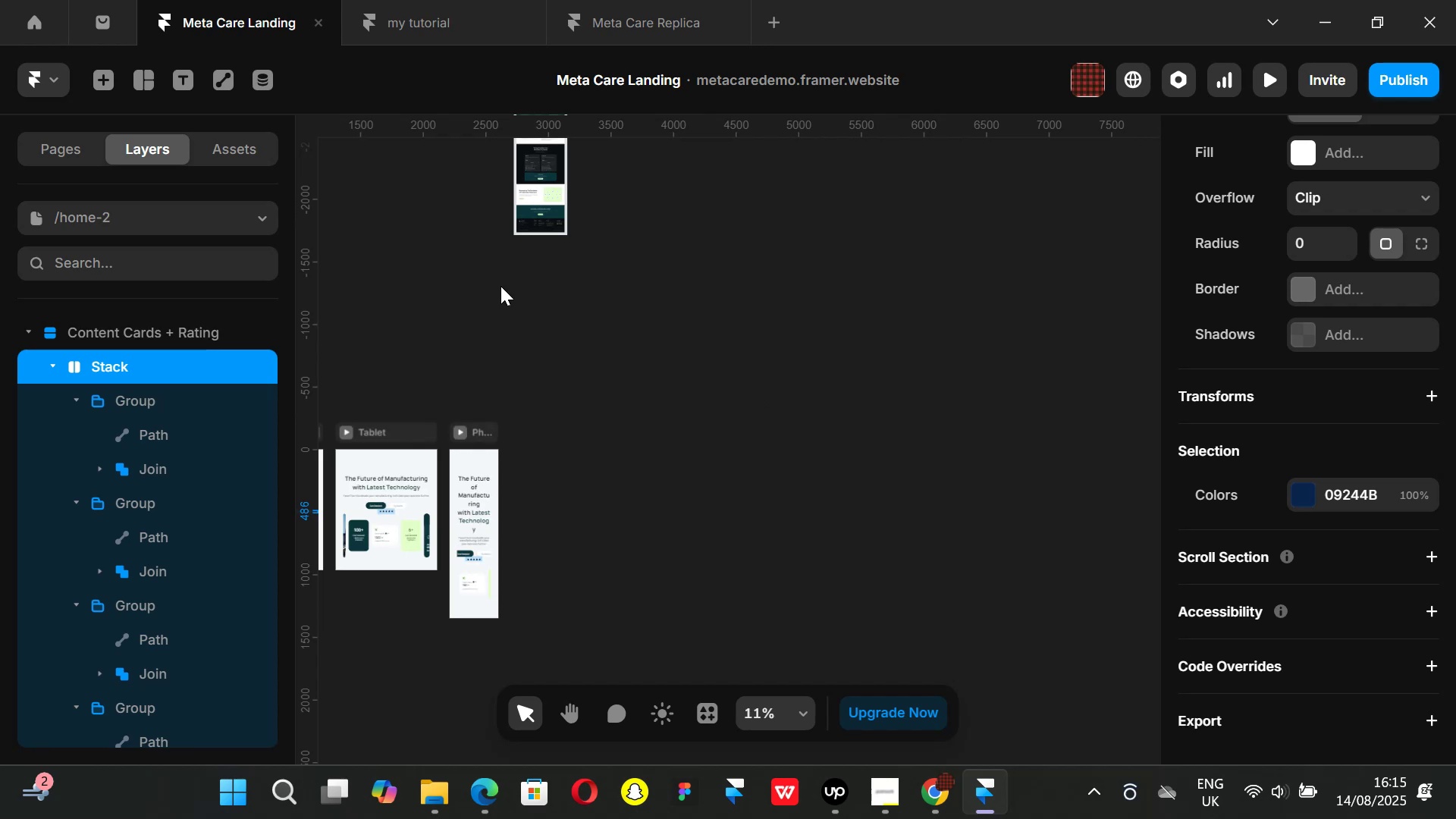 
key(Shift+ShiftLeft)
 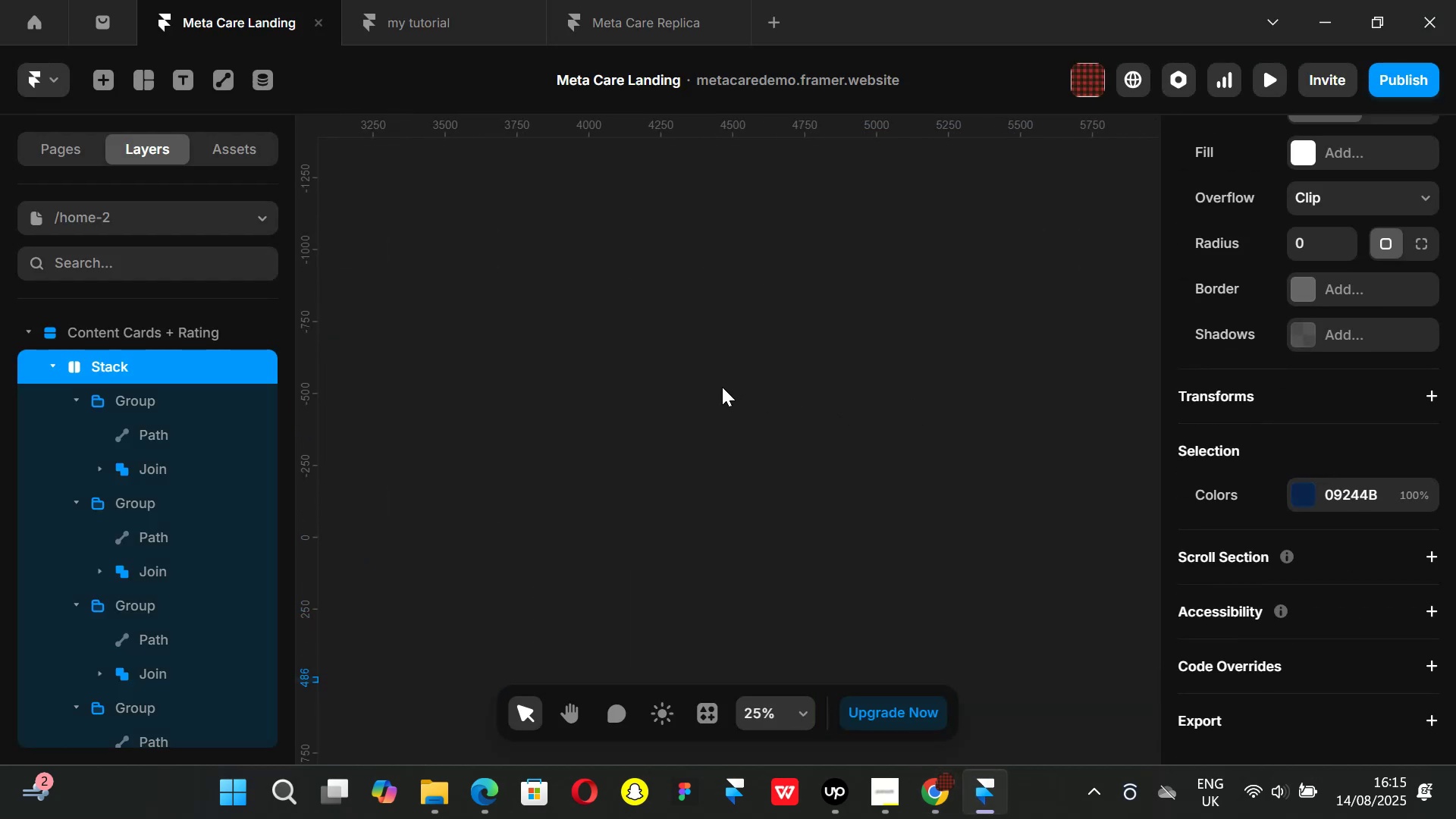 
hold_key(key=ControlLeft, duration=0.5)
 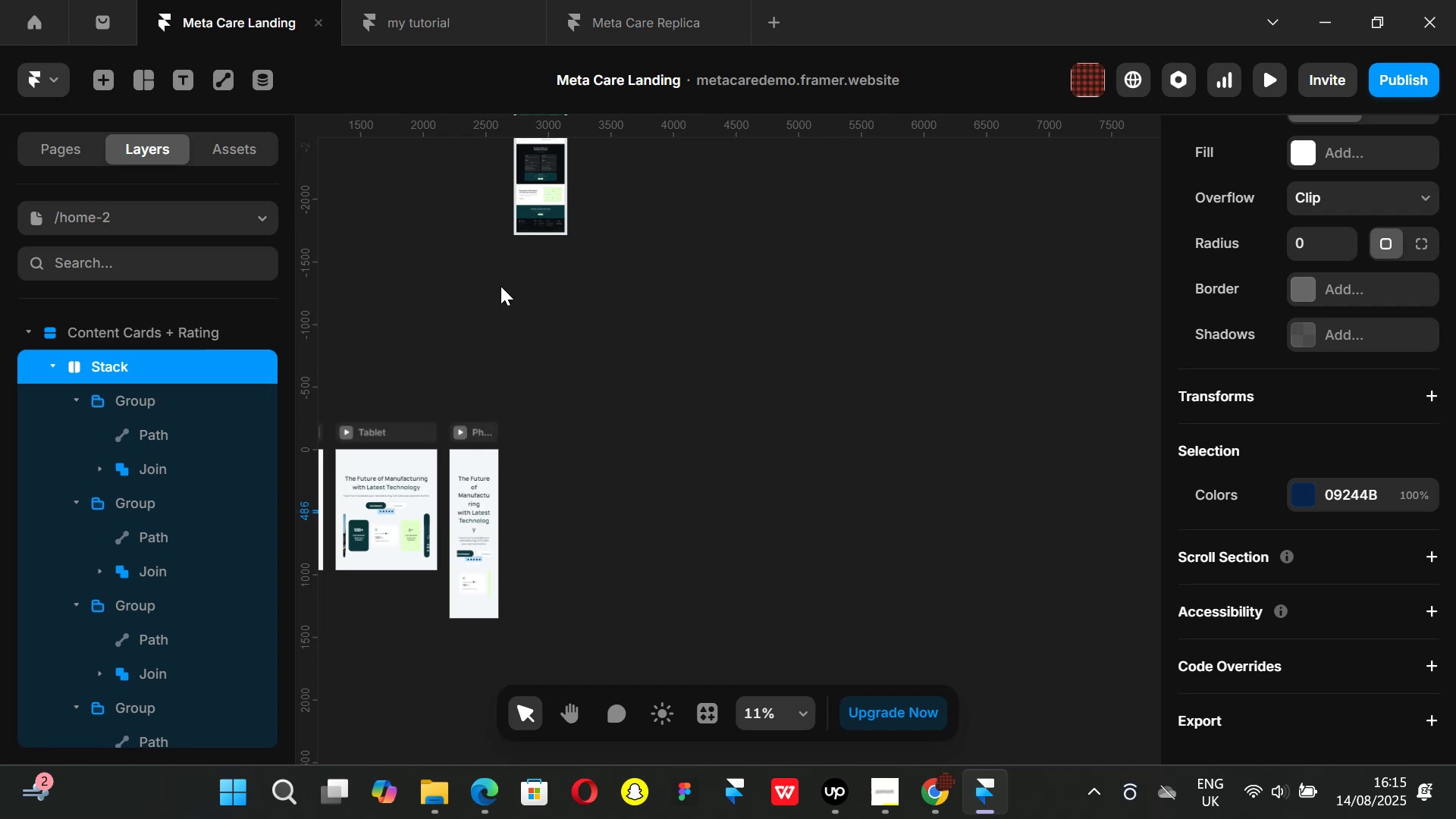 
scroll: coordinate [507, 204], scroll_direction: up, amount: 4.0
 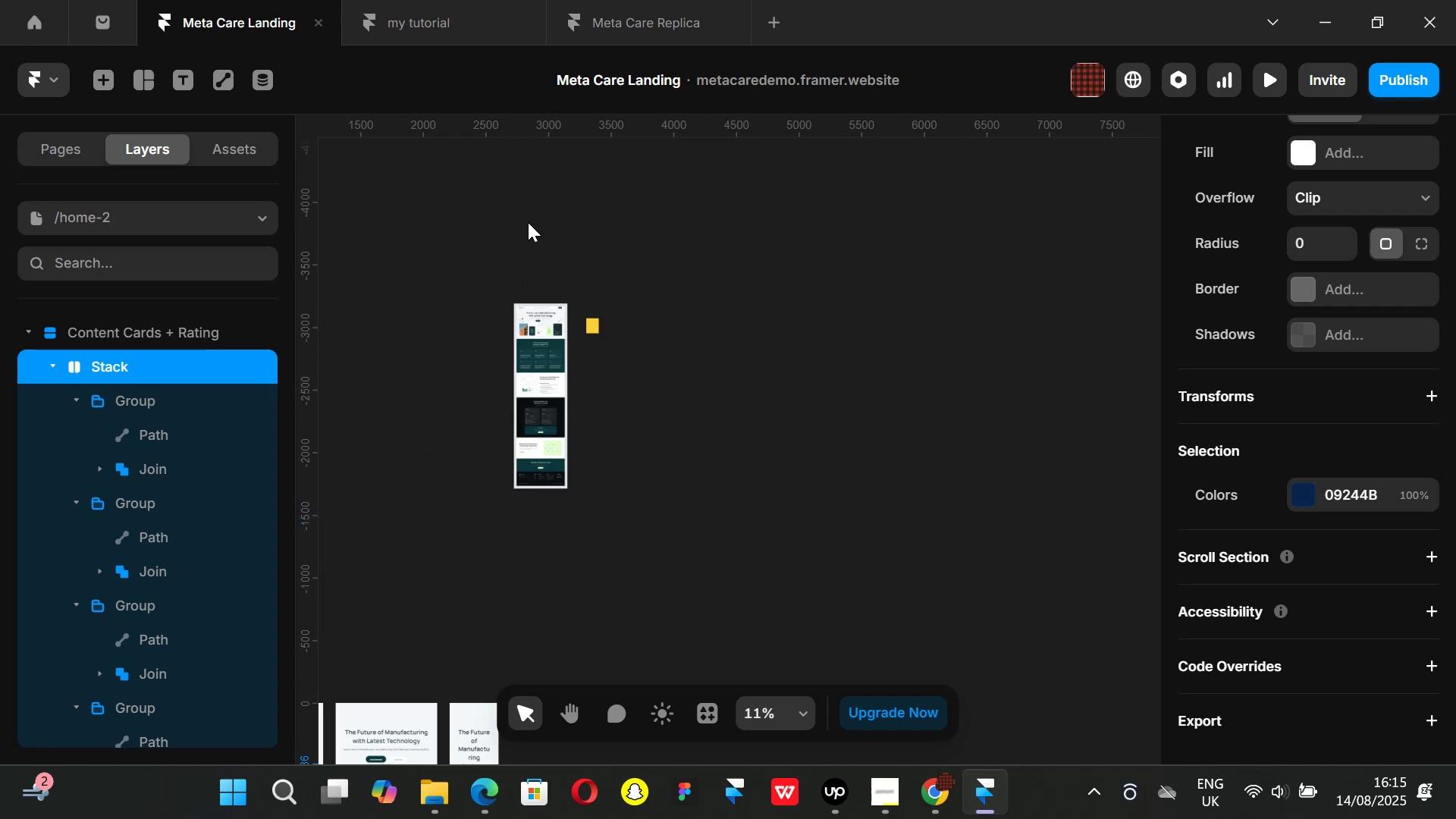 
hold_key(key=ControlLeft, duration=0.83)
scroll: coordinate [625, 334], scroll_direction: up, amount: 6.0
 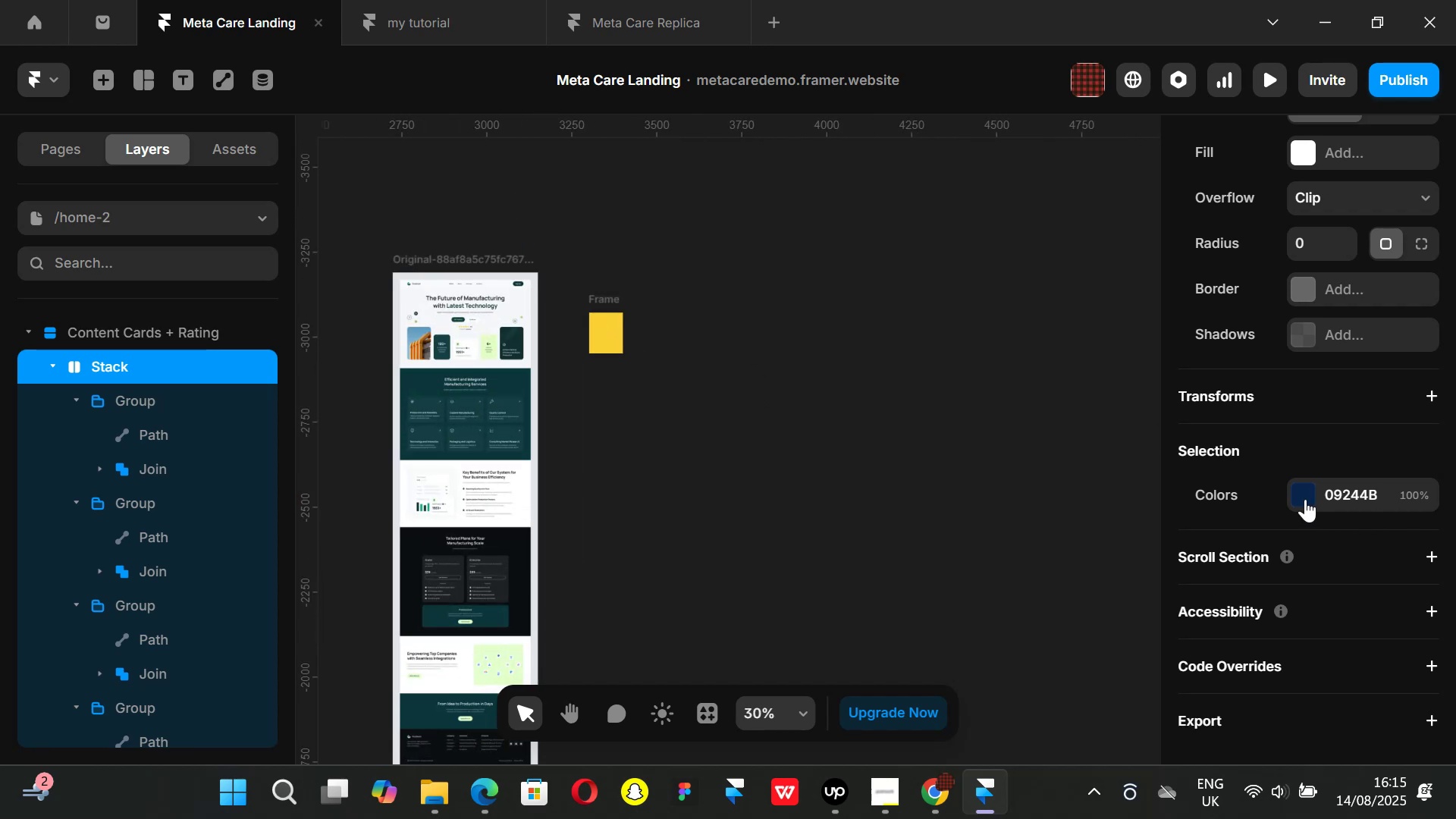 
left_click([1300, 497])
 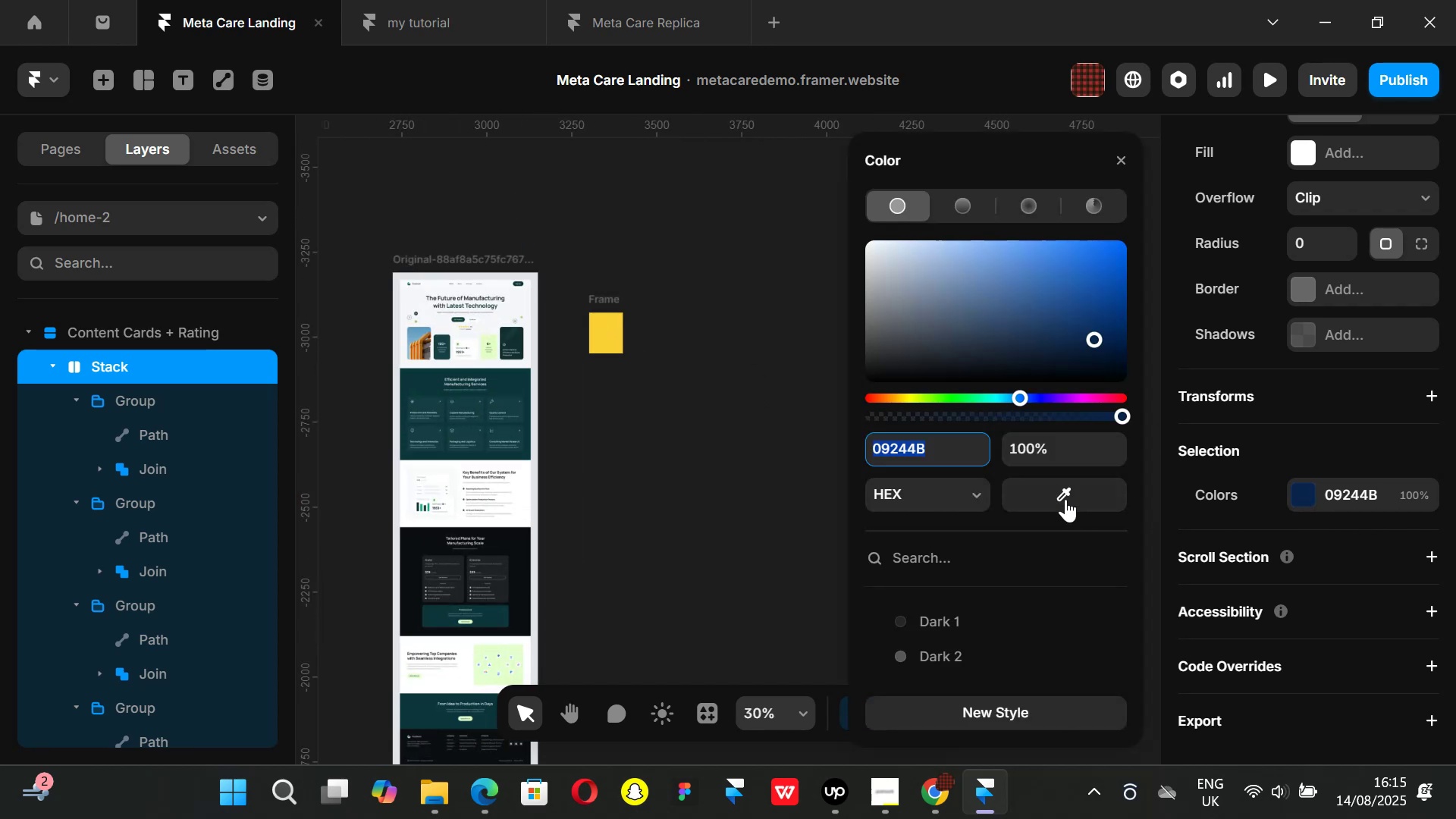 
left_click_drag(start_coordinate=[1065, 497], to_coordinate=[613, 336])
 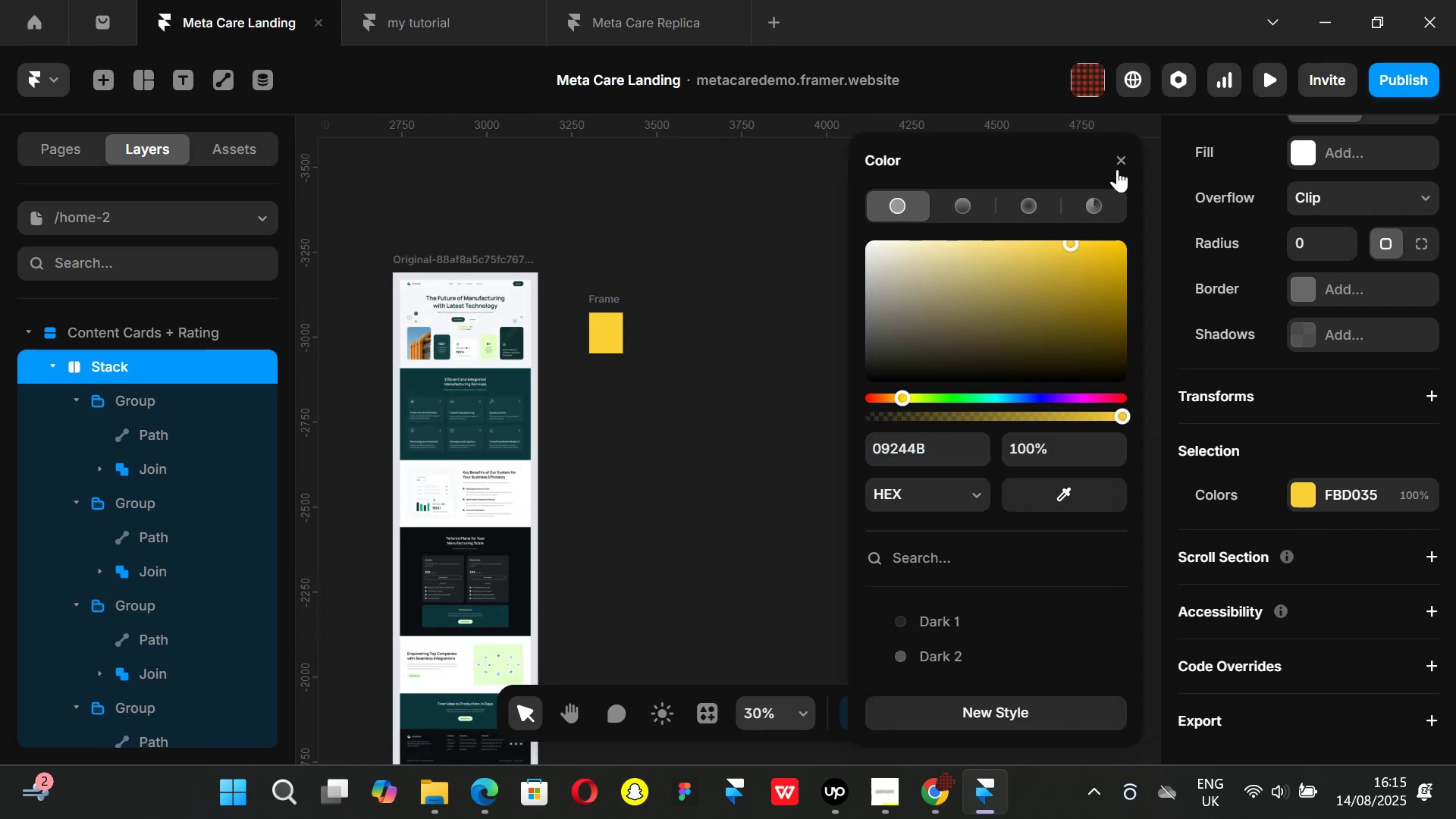 
left_click([1118, 162])
 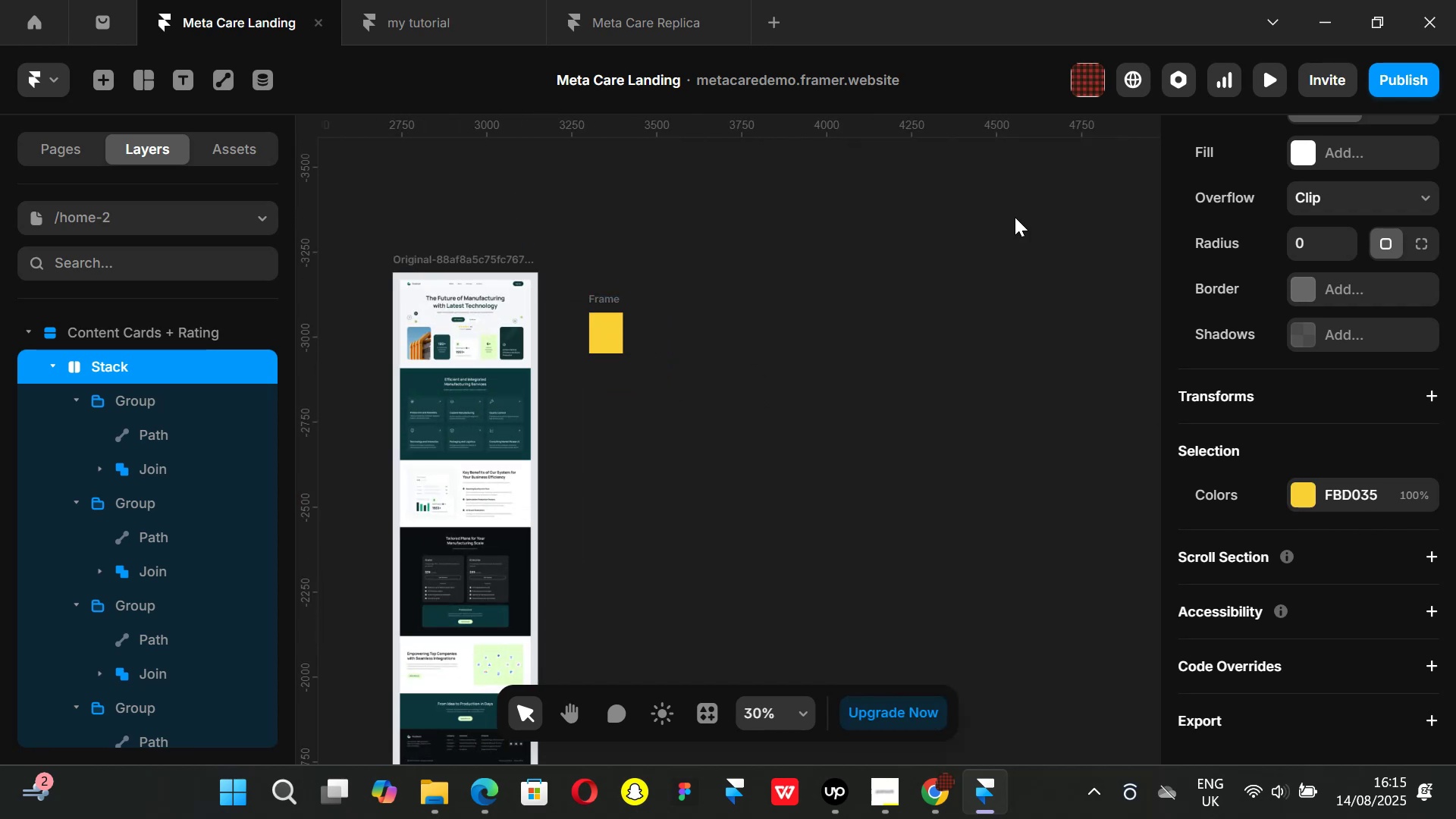 
key(Control+ControlLeft)
 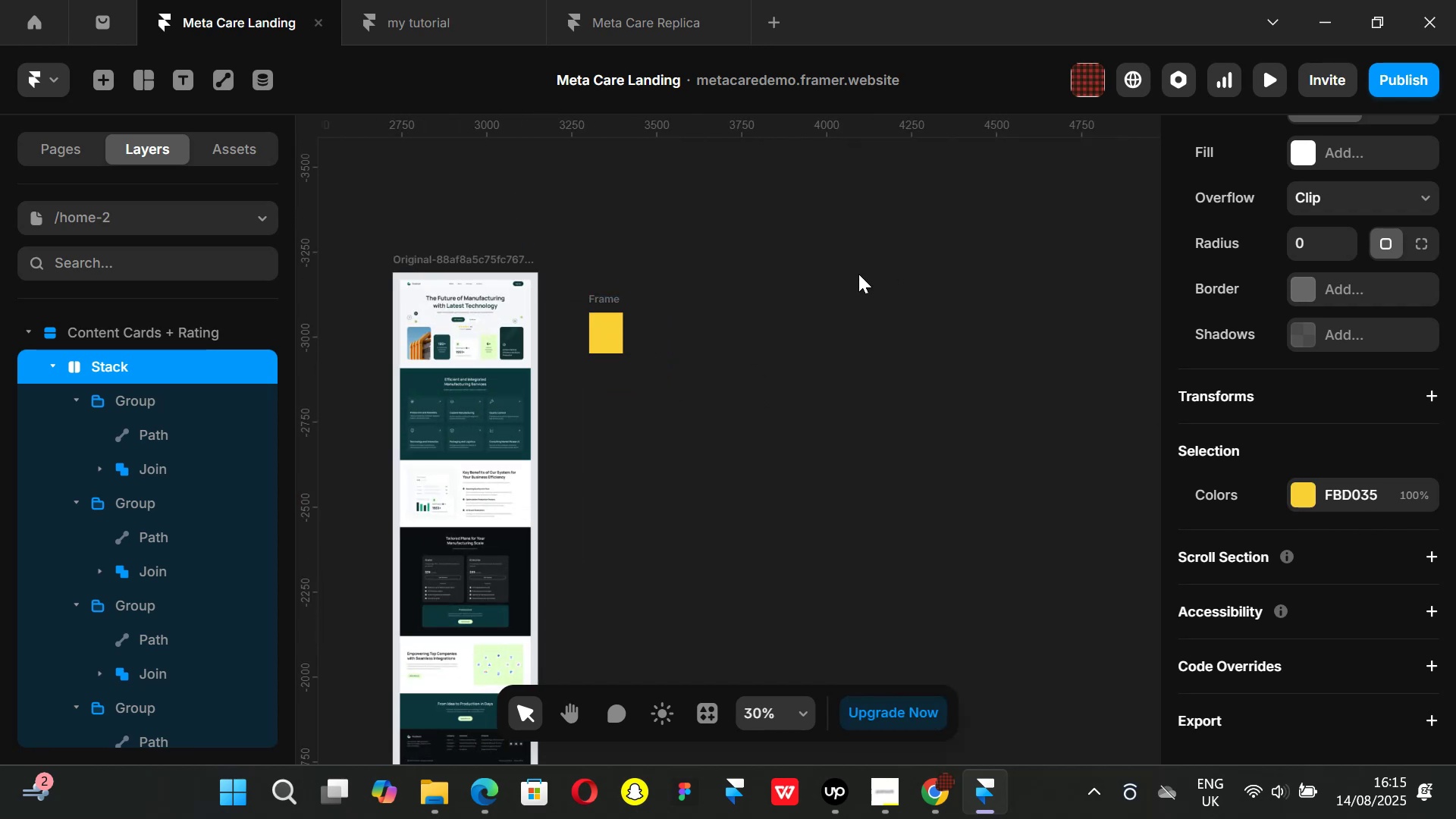 
scroll: coordinate [594, 438], scroll_direction: down, amount: 4.0
 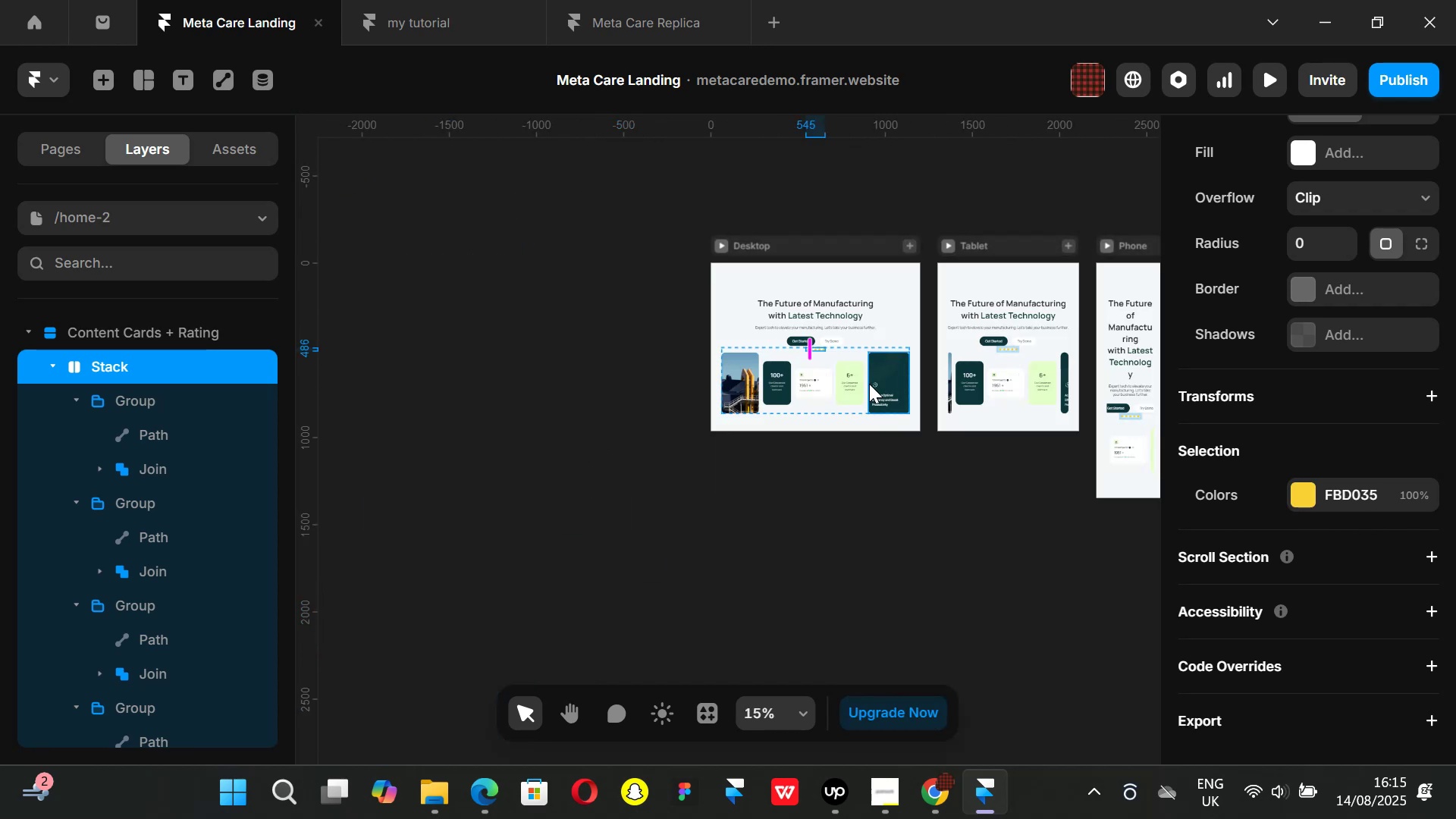 
hold_key(key=ShiftLeft, duration=0.49)
 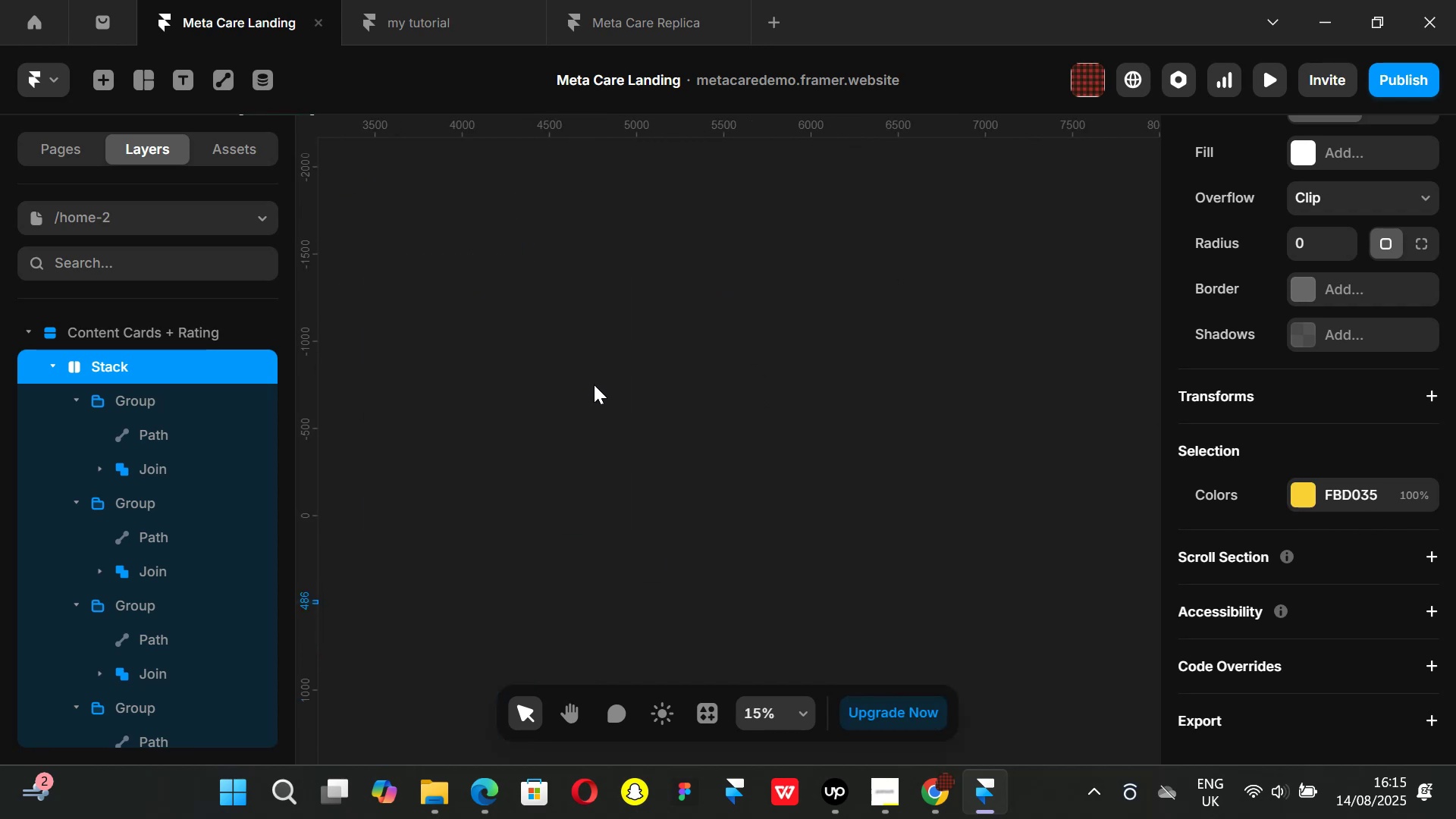 
hold_key(key=ShiftLeft, duration=0.85)
 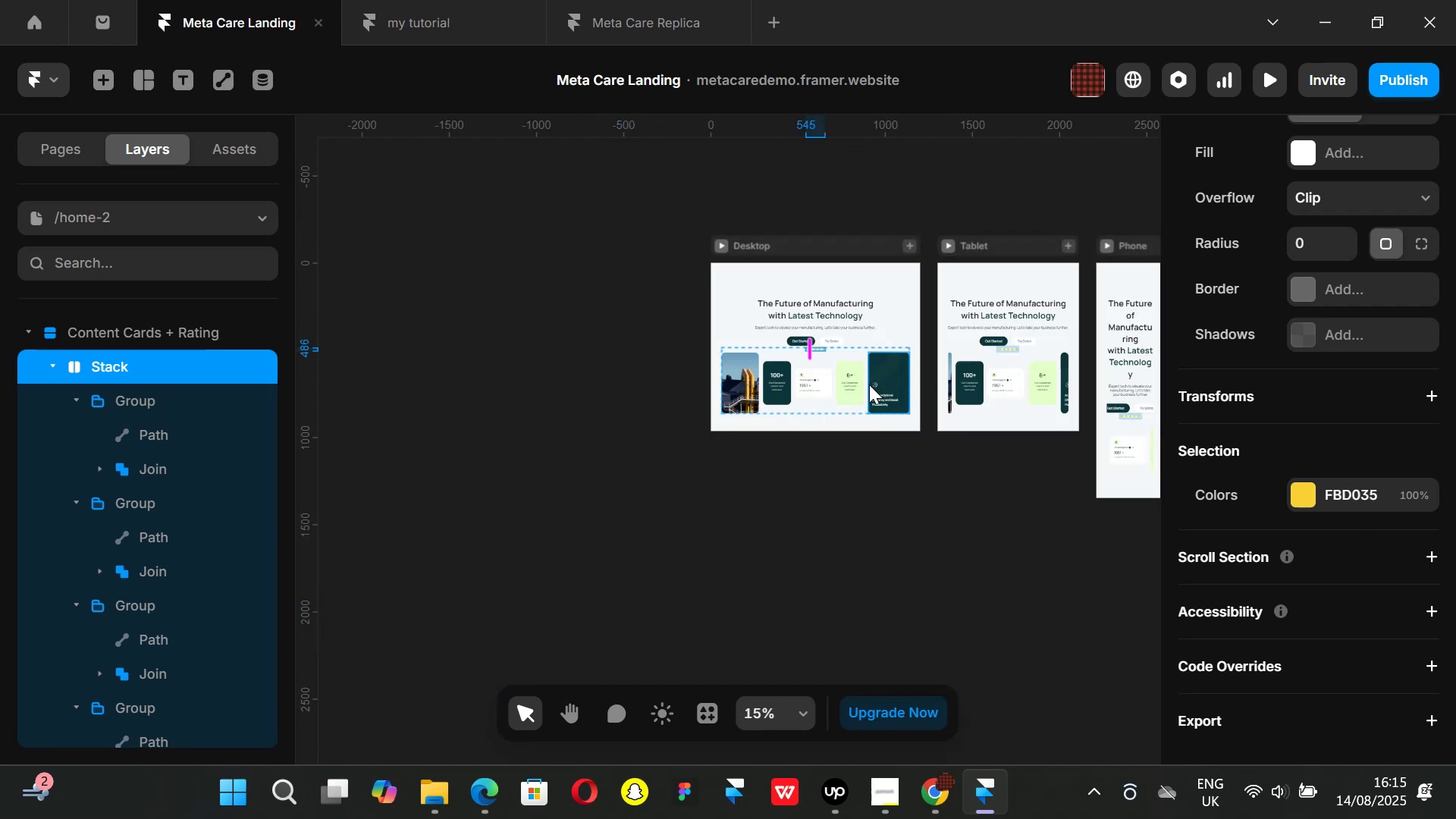 
hold_key(key=ControlLeft, duration=1.07)
scroll: coordinate [839, 315], scroll_direction: up, amount: 12.0
 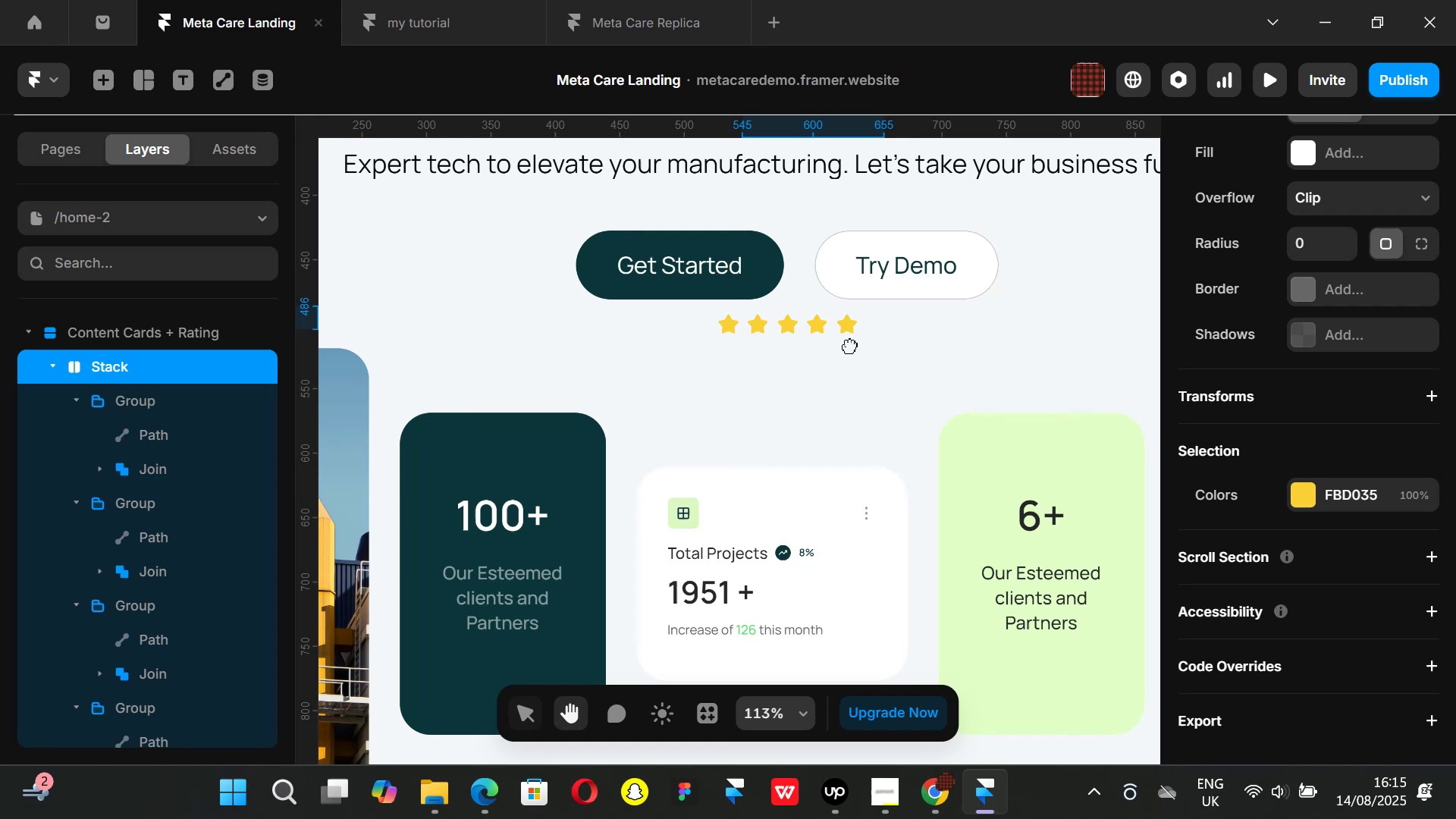 
key(Control+ControlLeft)
 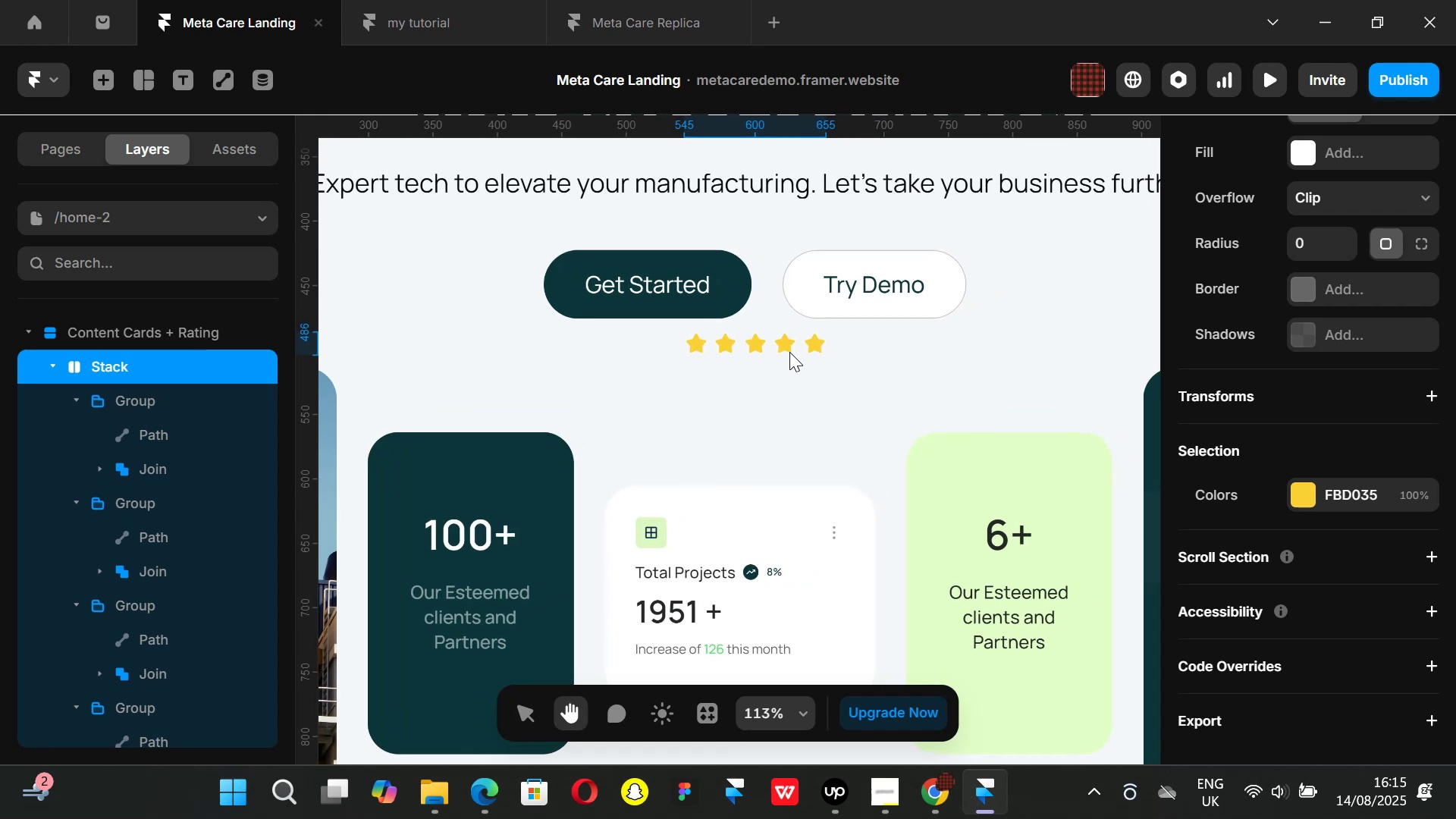 
scroll: coordinate [802, 347], scroll_direction: up, amount: 3.0
 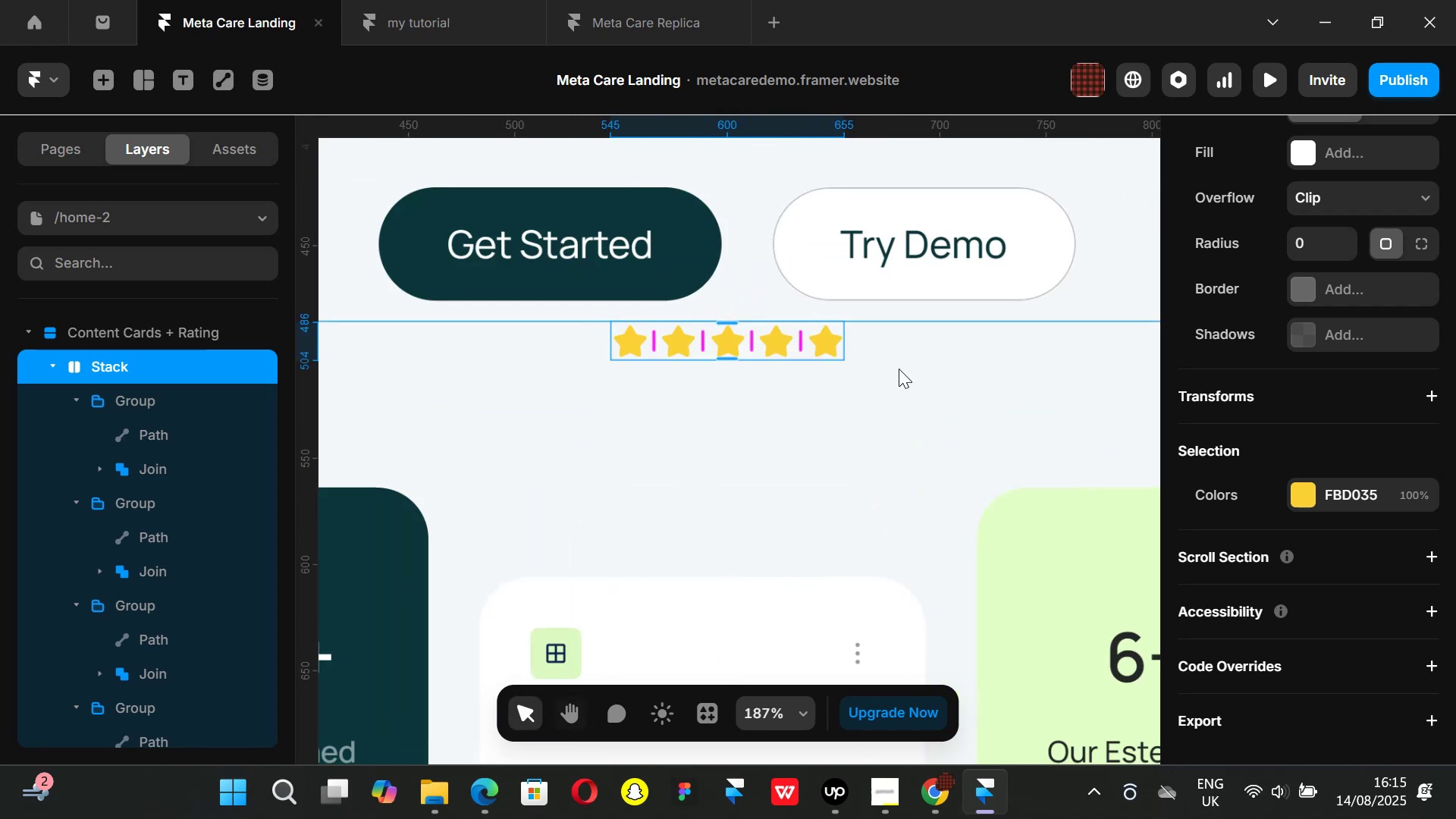 
key(Control+ControlLeft)
 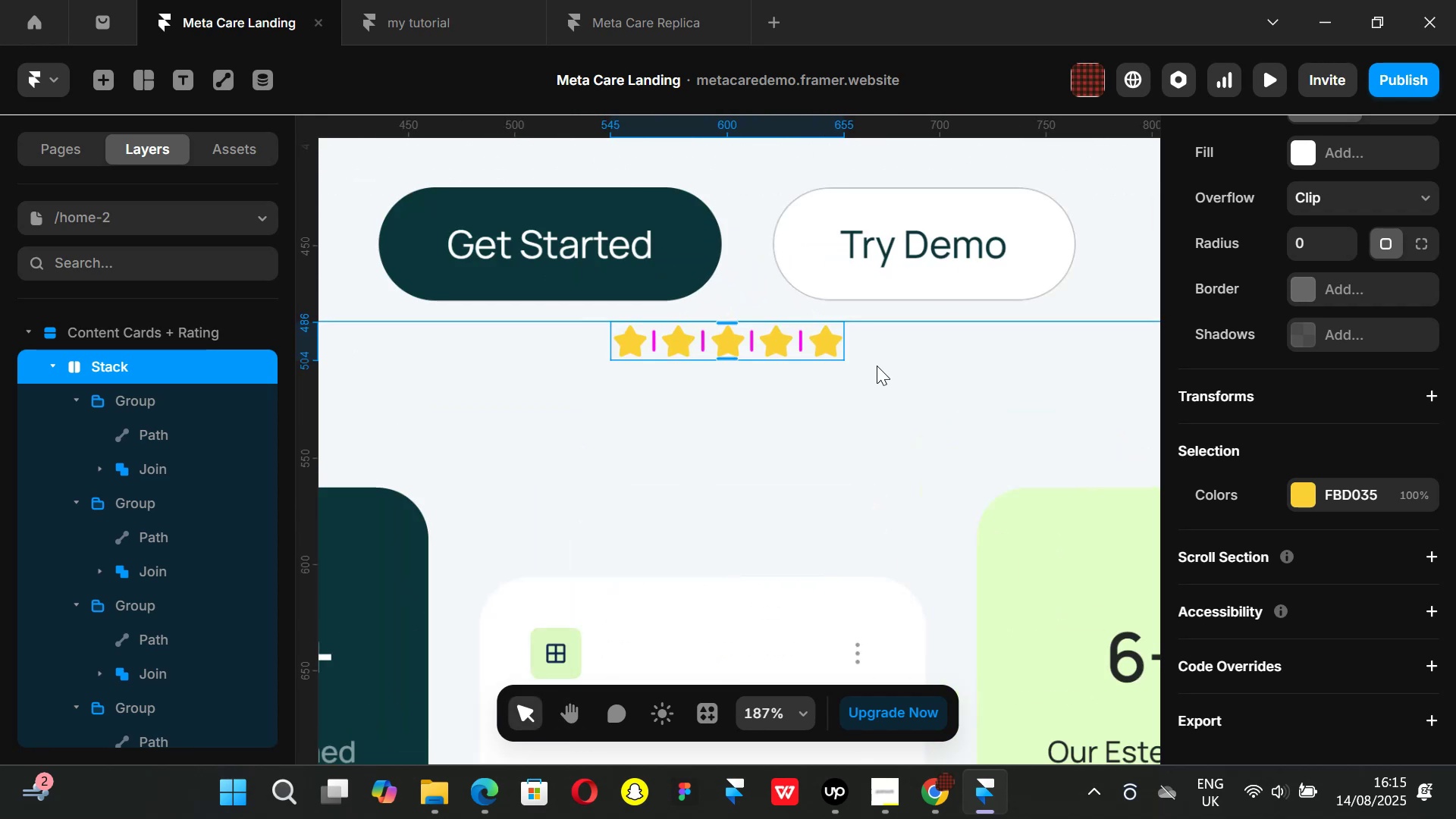 
scroll: coordinate [846, 350], scroll_direction: up, amount: 1.0
 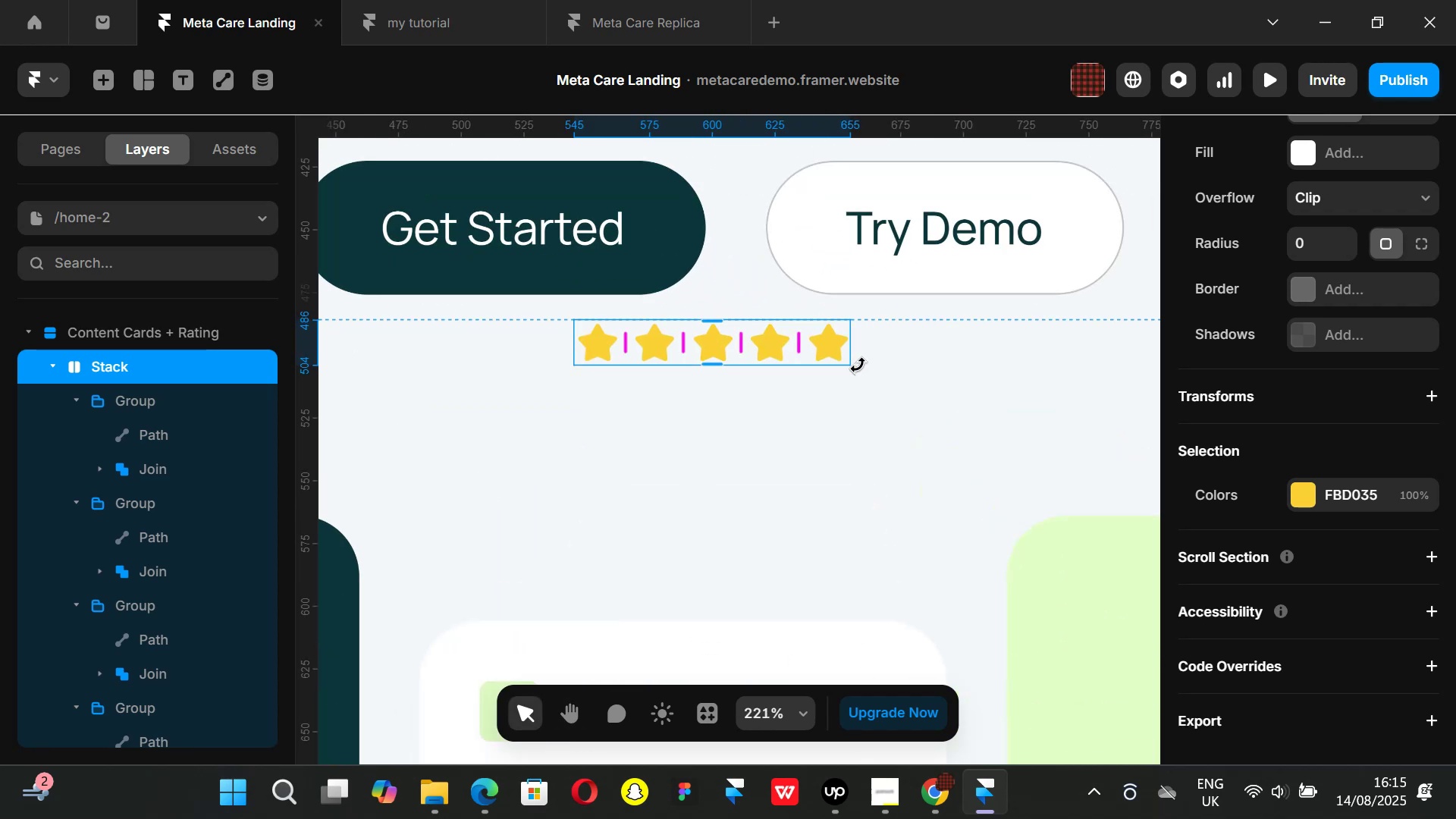 
key(Control+ControlLeft)
 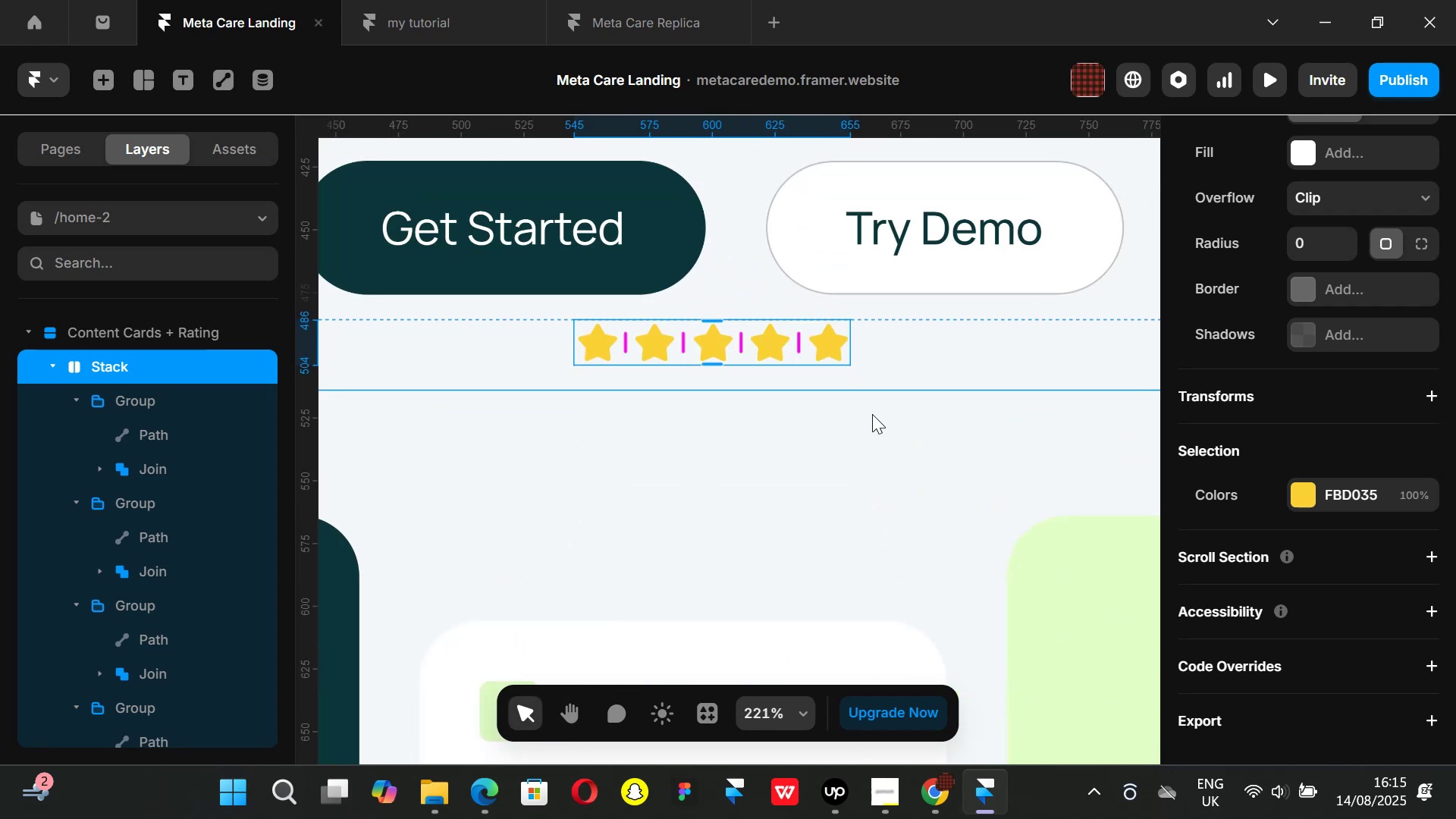 
wait(8.15)
 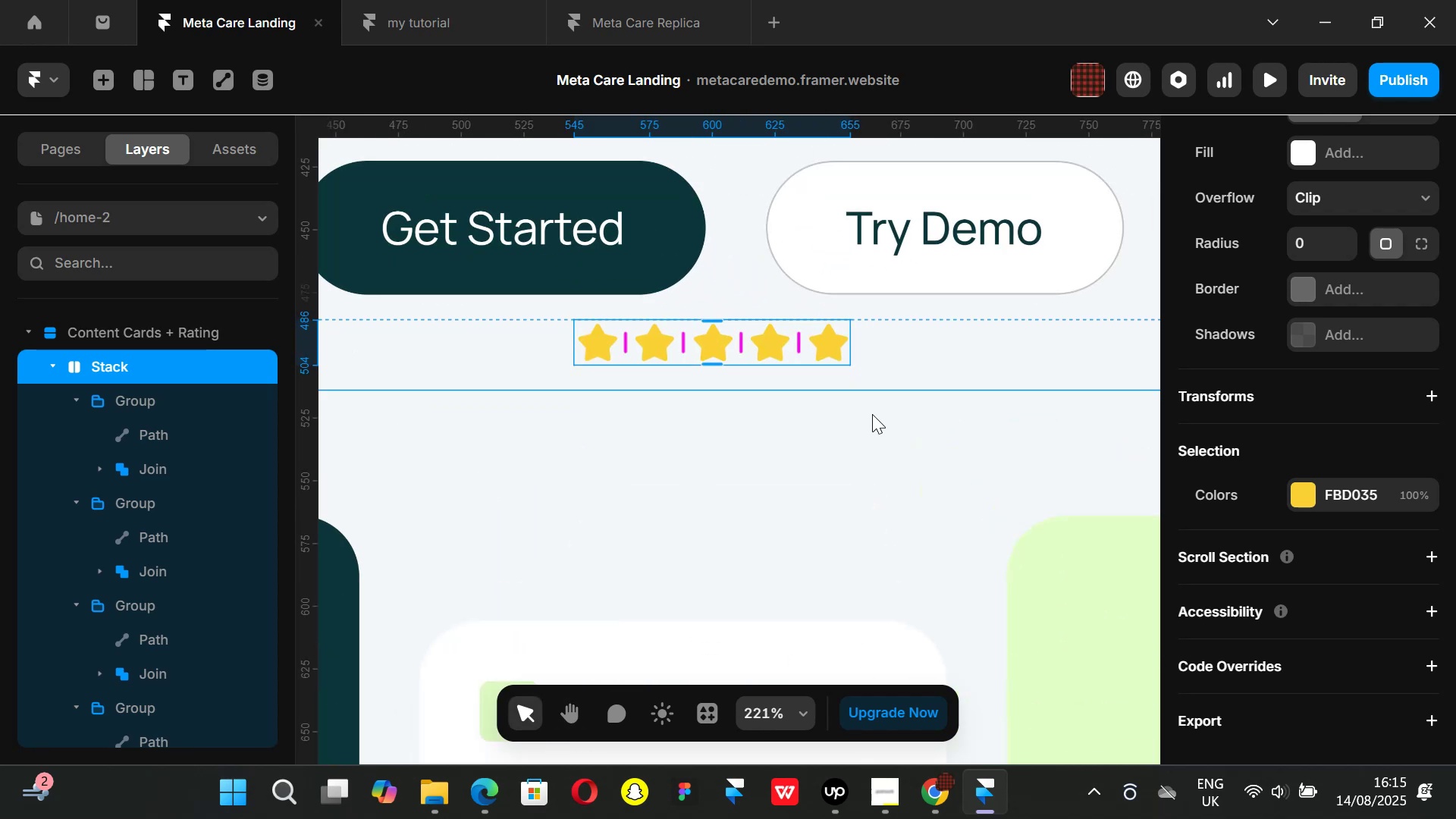 
key(T)
 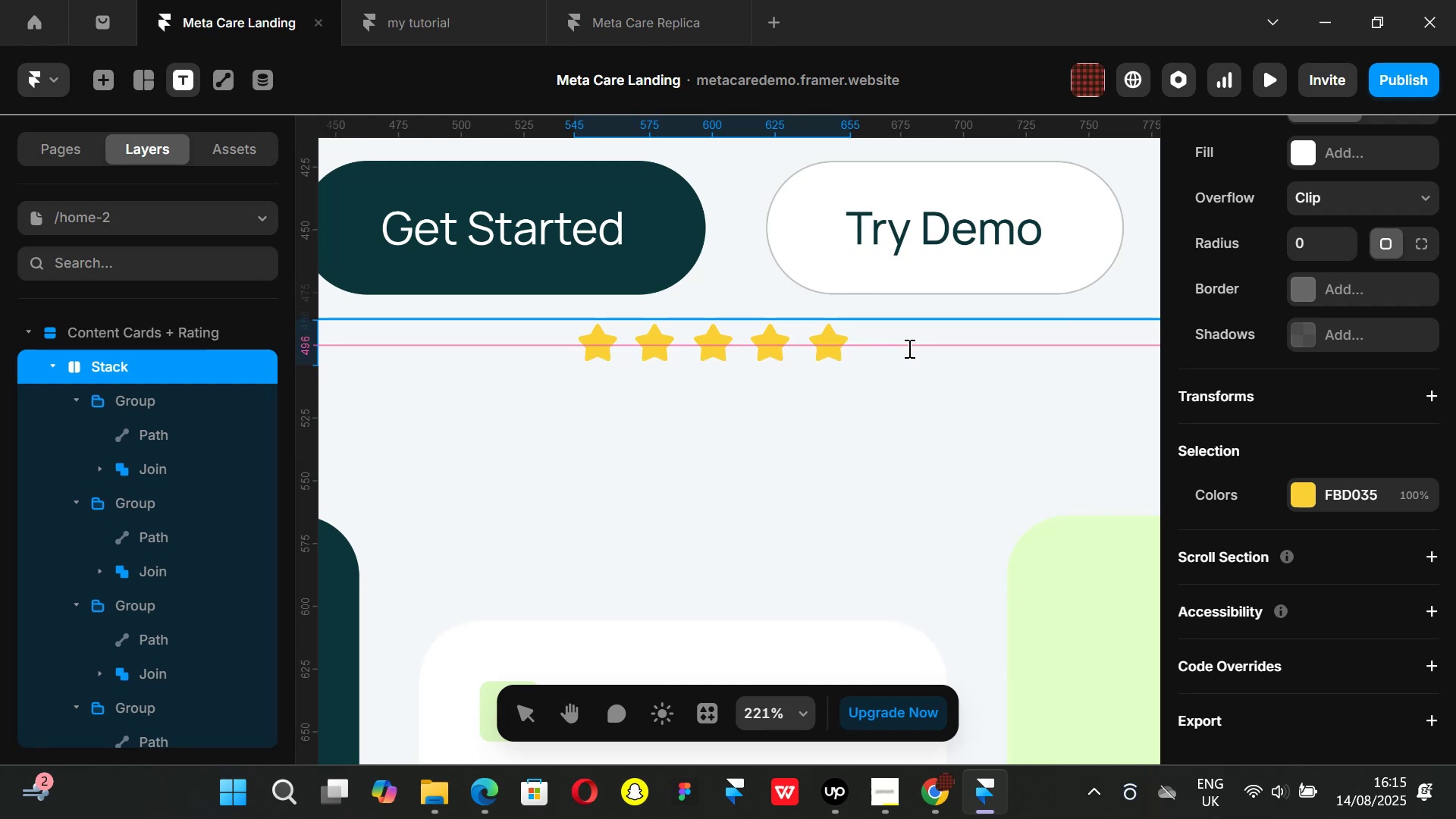 
left_click([908, 348])
 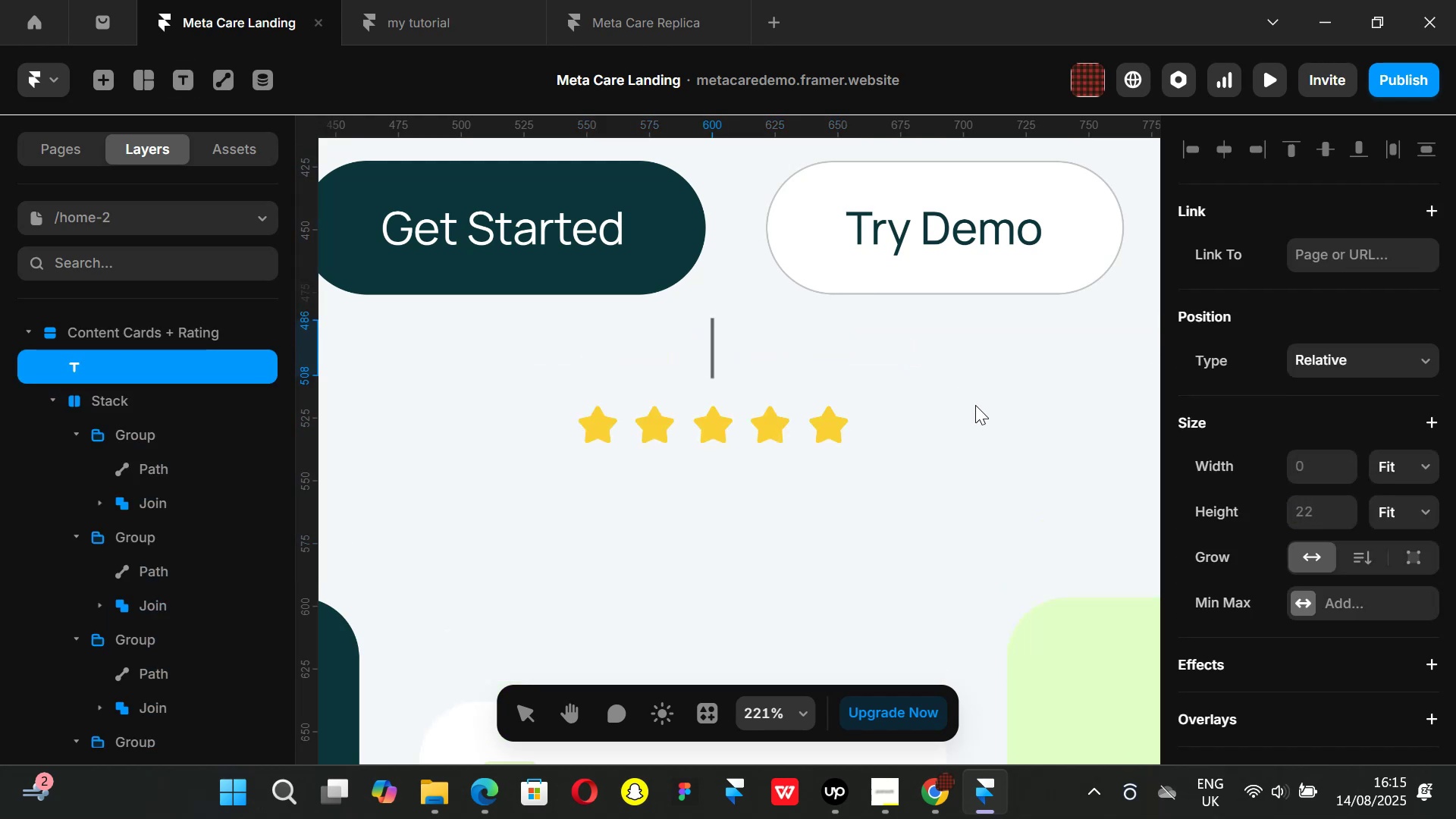 
key(5)
 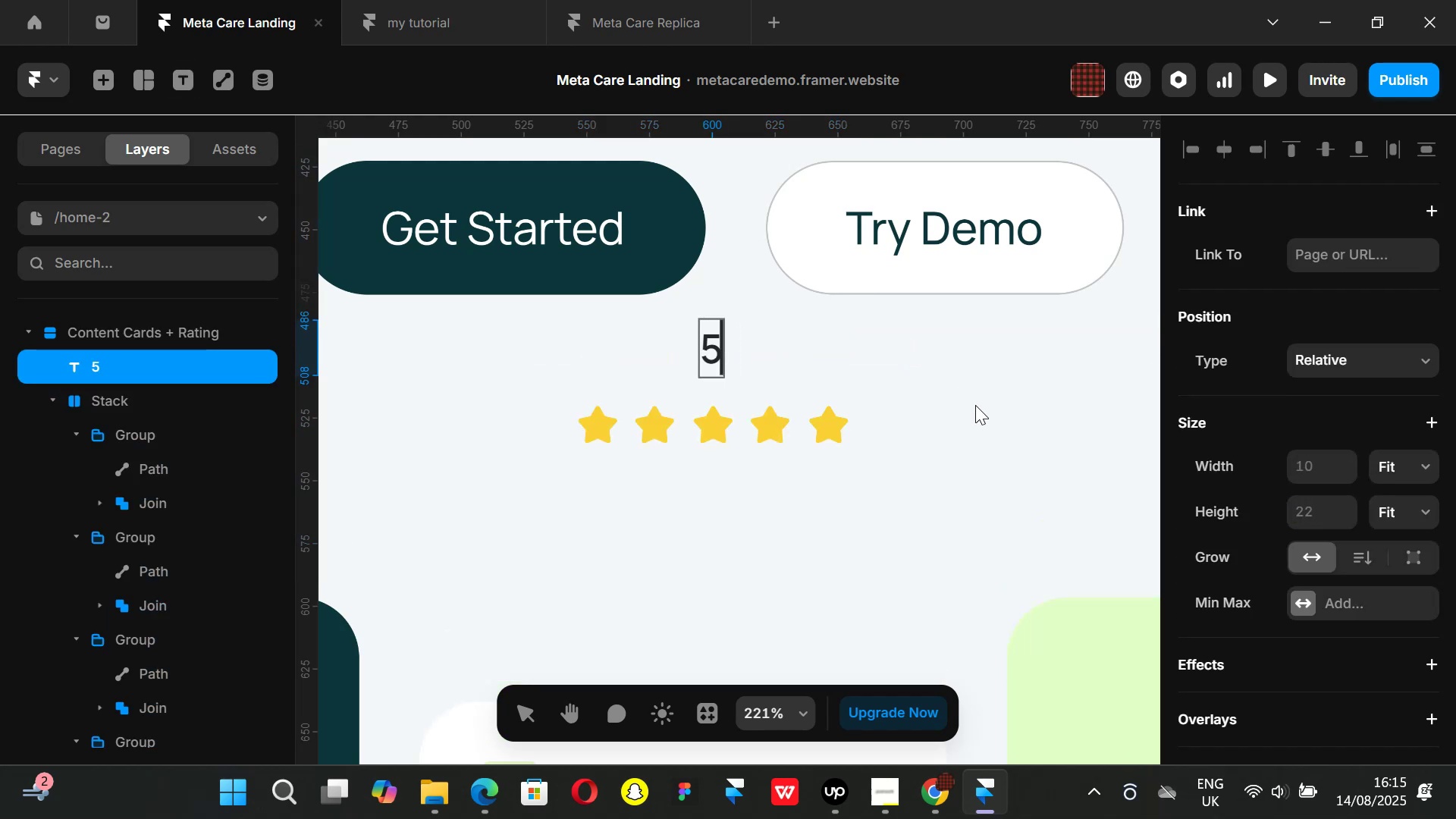 
key(Period)
 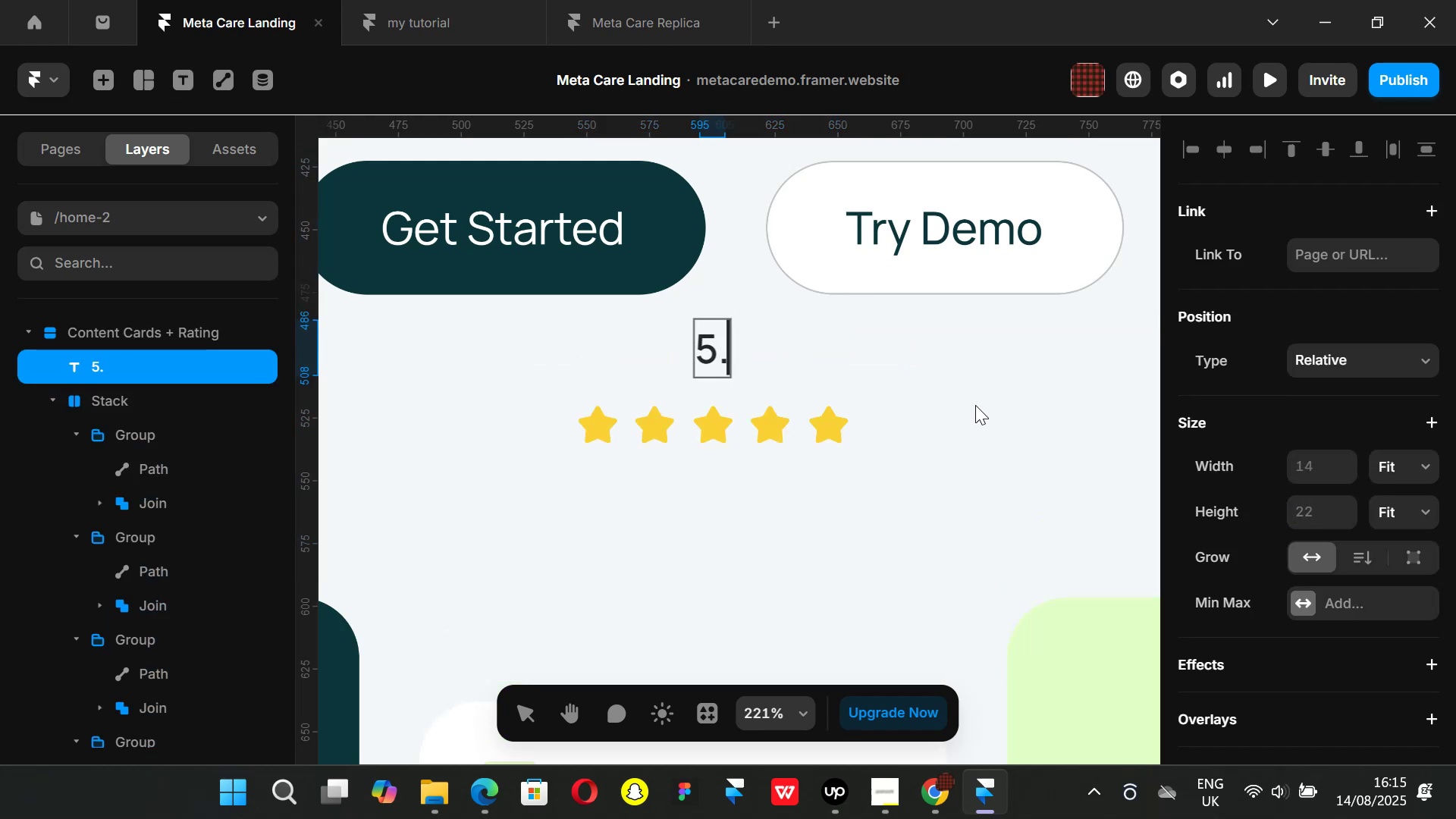 
key(0)
 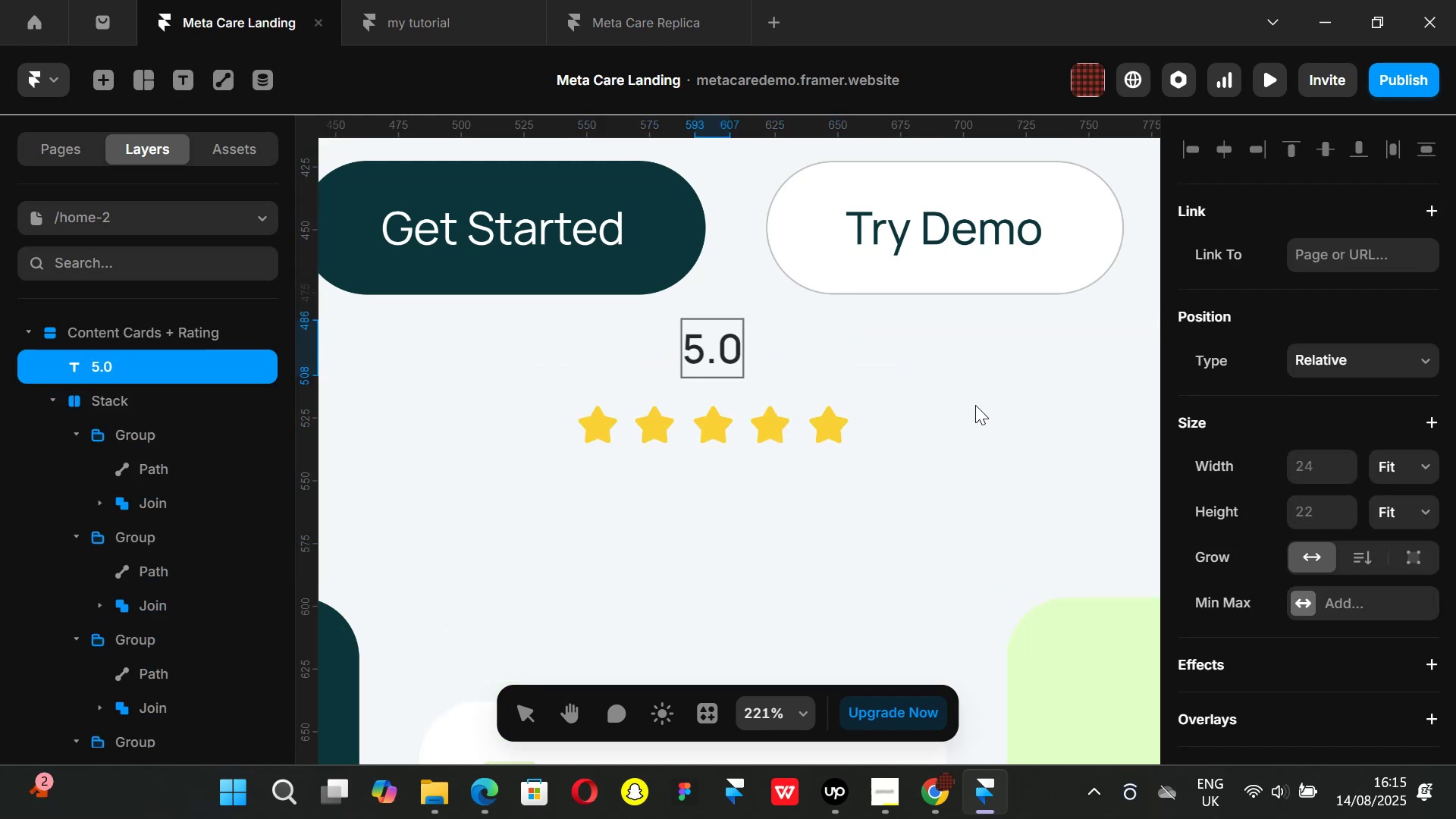 
hold_key(key=ControlLeft, duration=0.83)
scroll: coordinate [974, 409], scroll_direction: down, amount: 2.0
 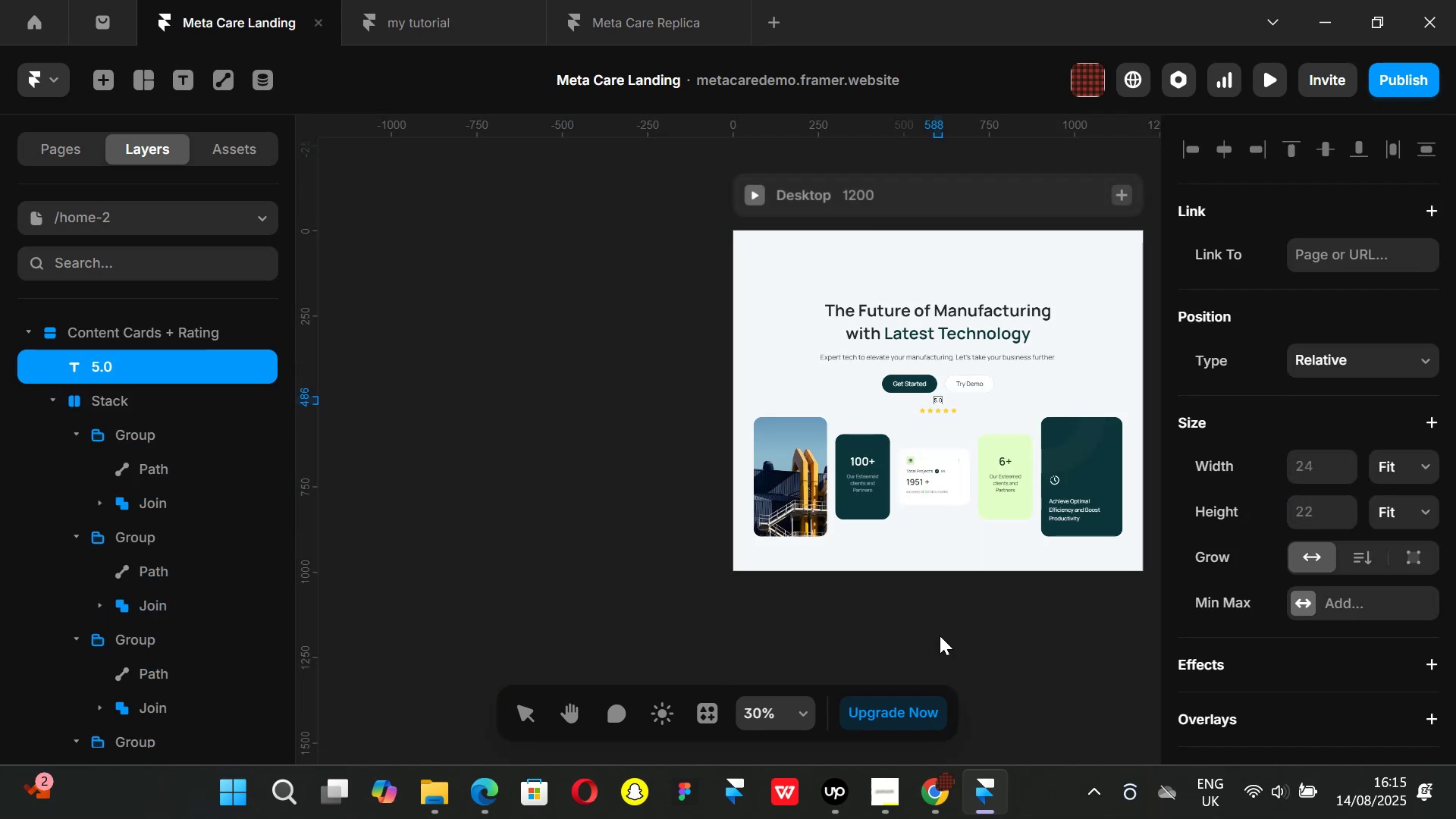 
left_click([939, 639])
 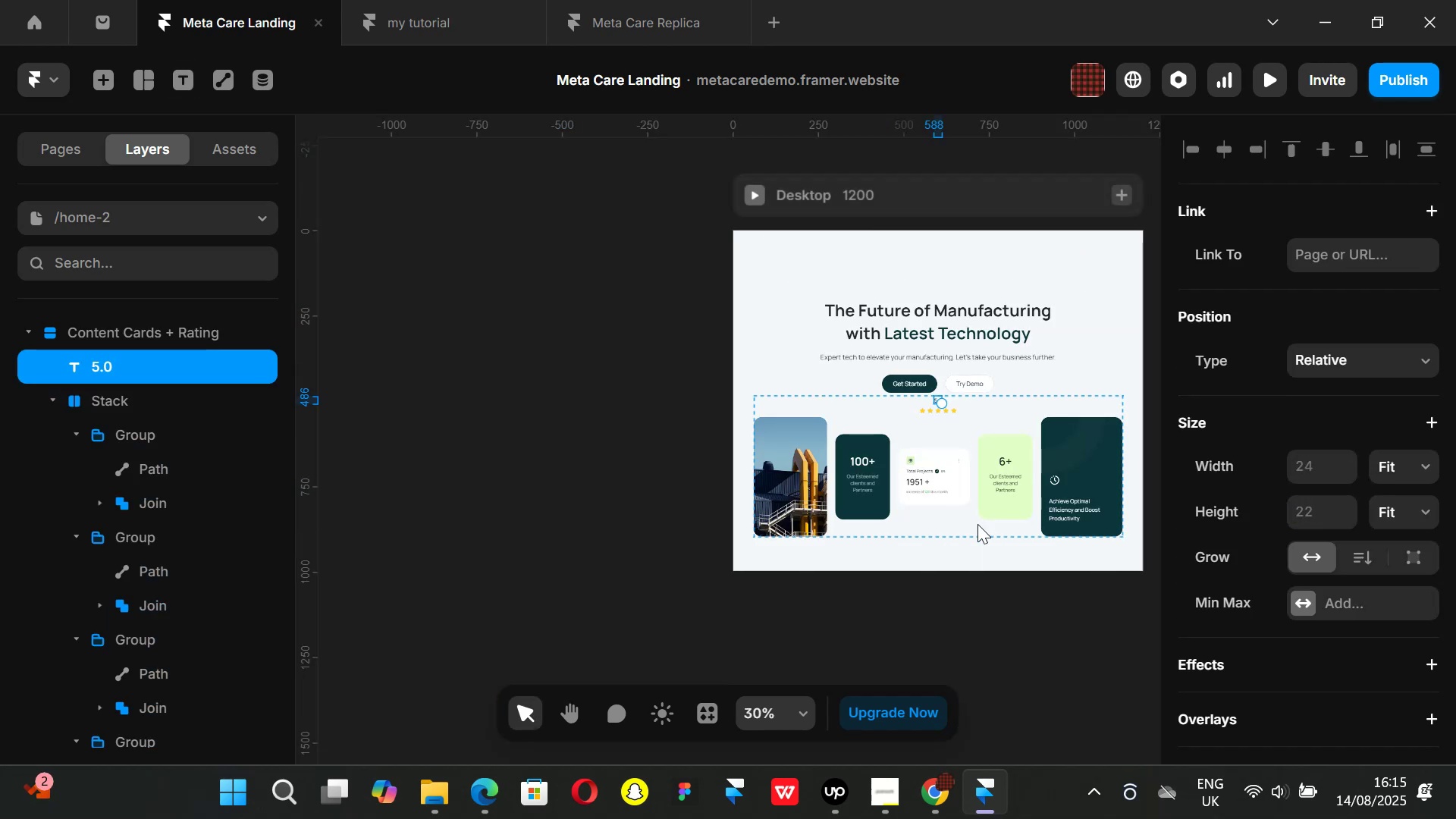 
hold_key(key=ControlLeft, duration=0.96)
scroll: coordinate [984, 417], scroll_direction: up, amount: 3.0
 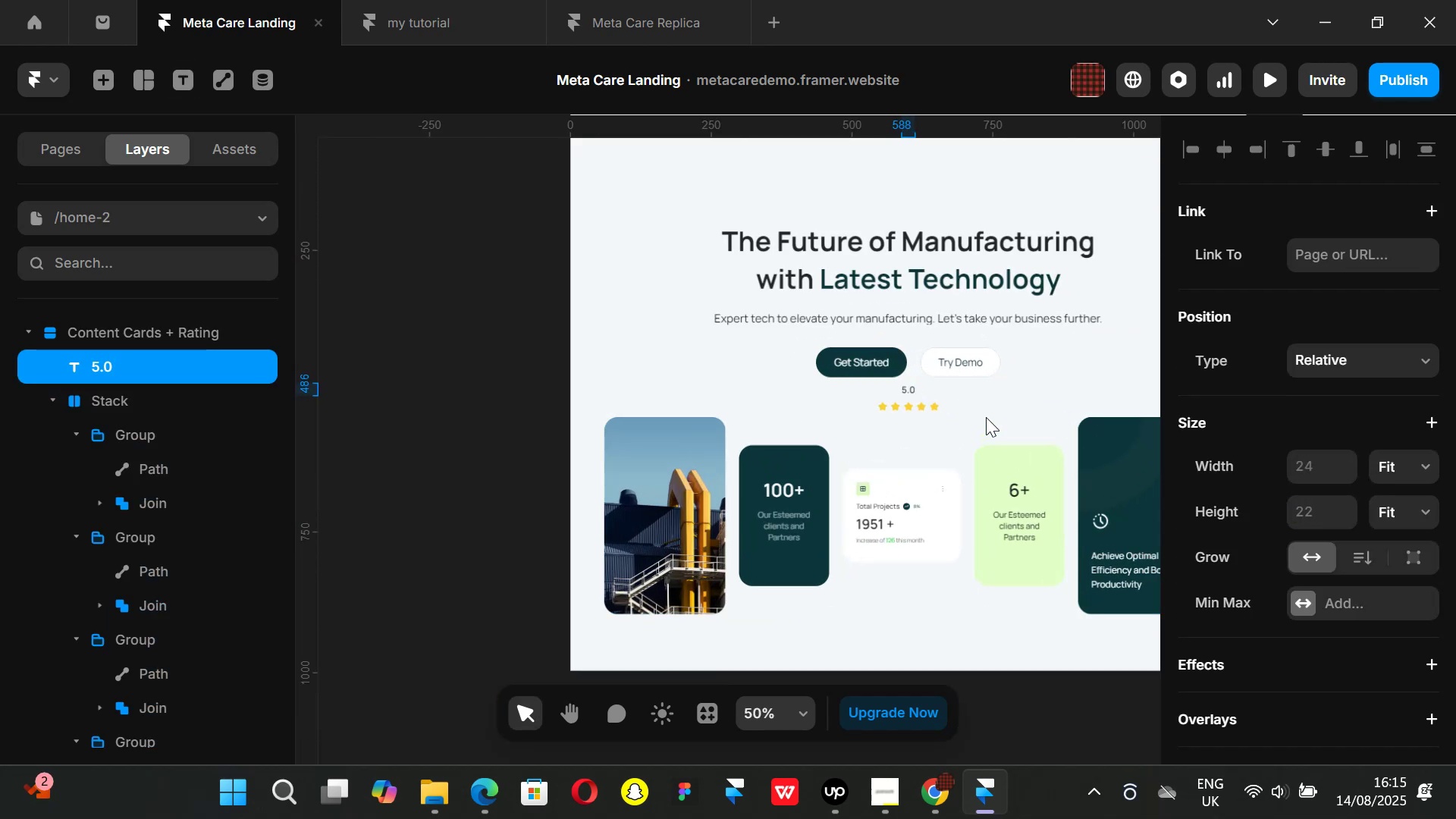 
hold_key(key=ShiftLeft, duration=1.13)
scroll: coordinate [986, 417], scroll_direction: down, amount: 1.0
 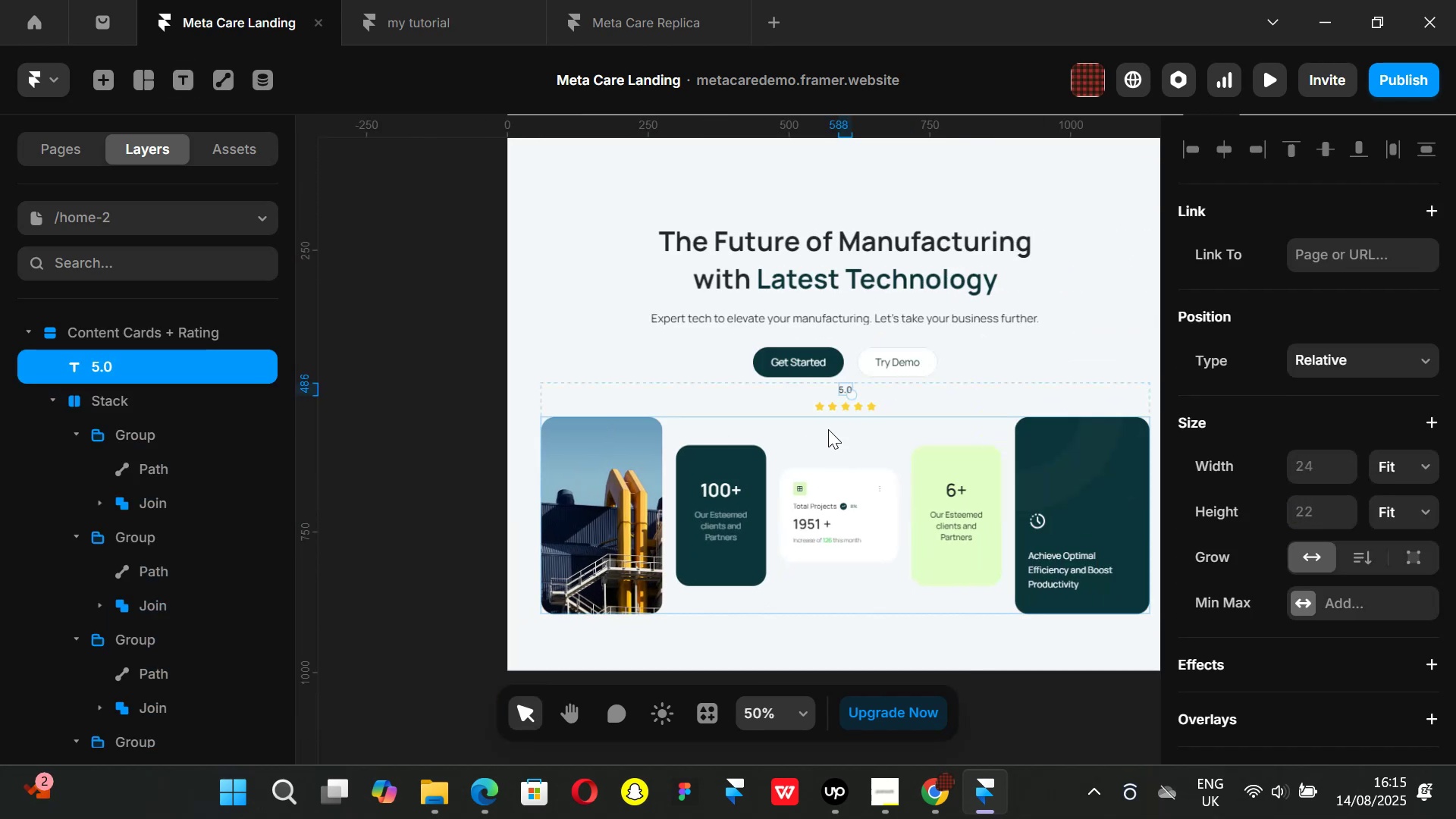 
key(Control+ControlLeft)
 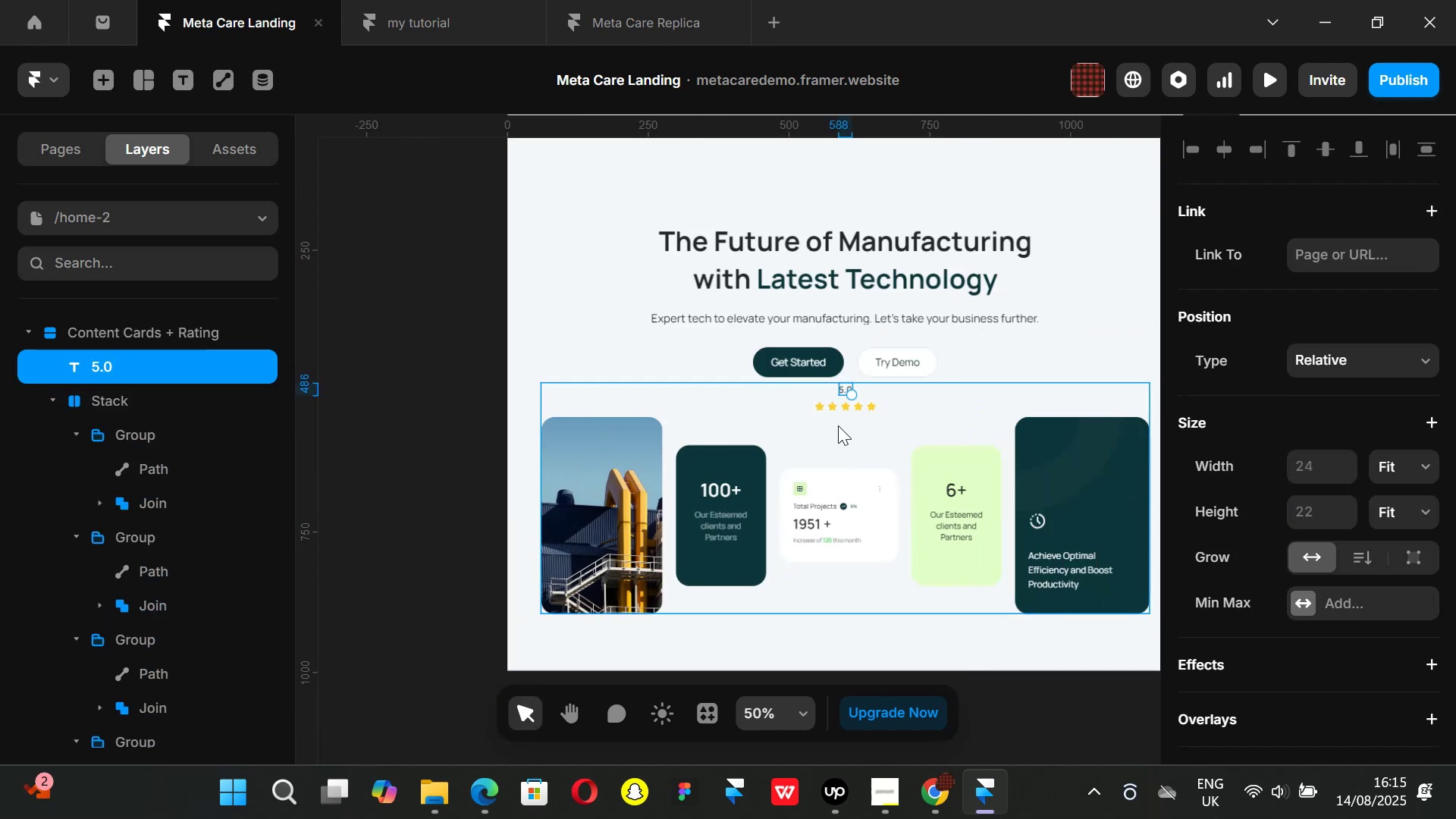 
scroll: coordinate [839, 425], scroll_direction: up, amount: 1.0
 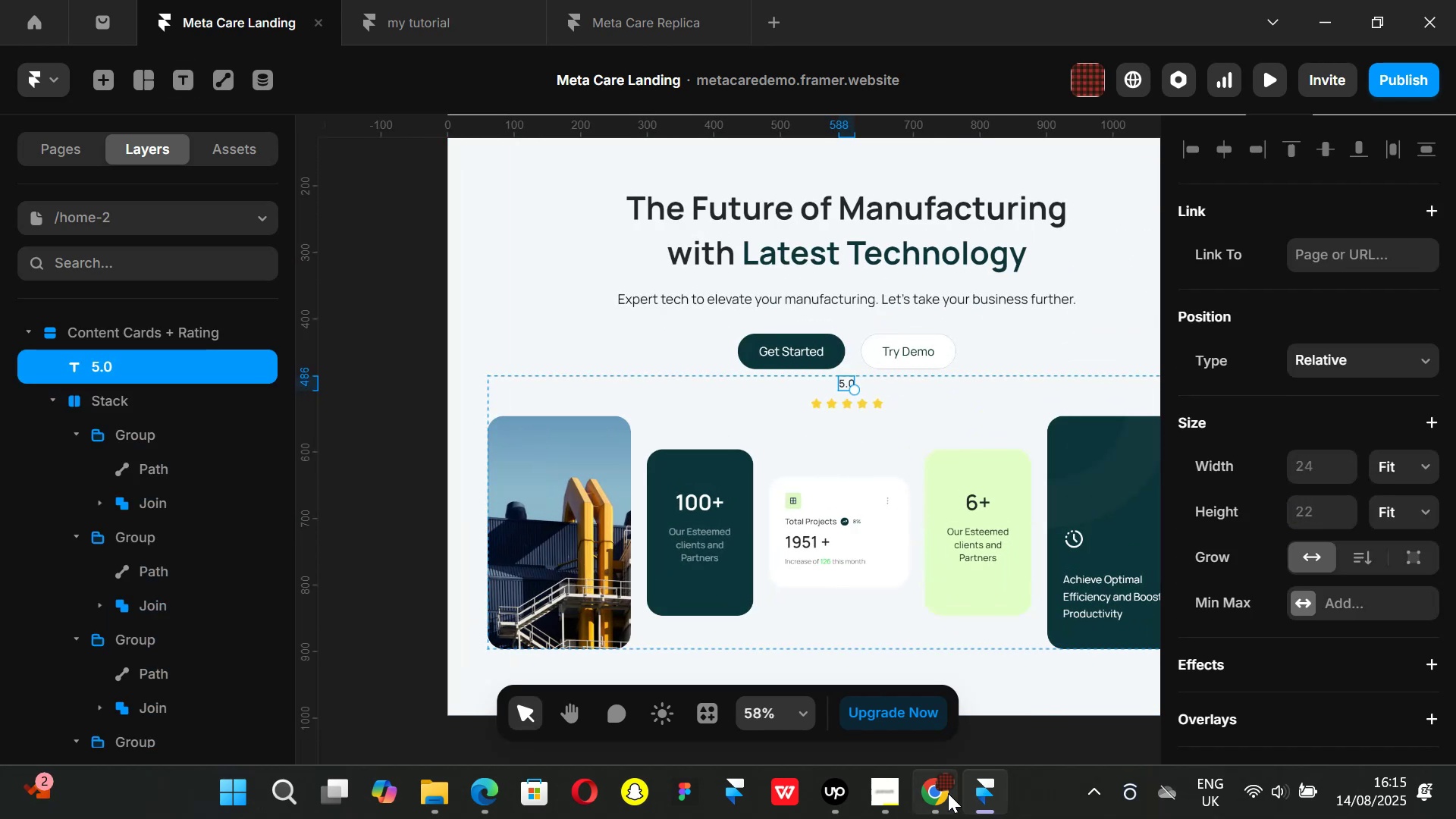 
left_click([948, 793])
 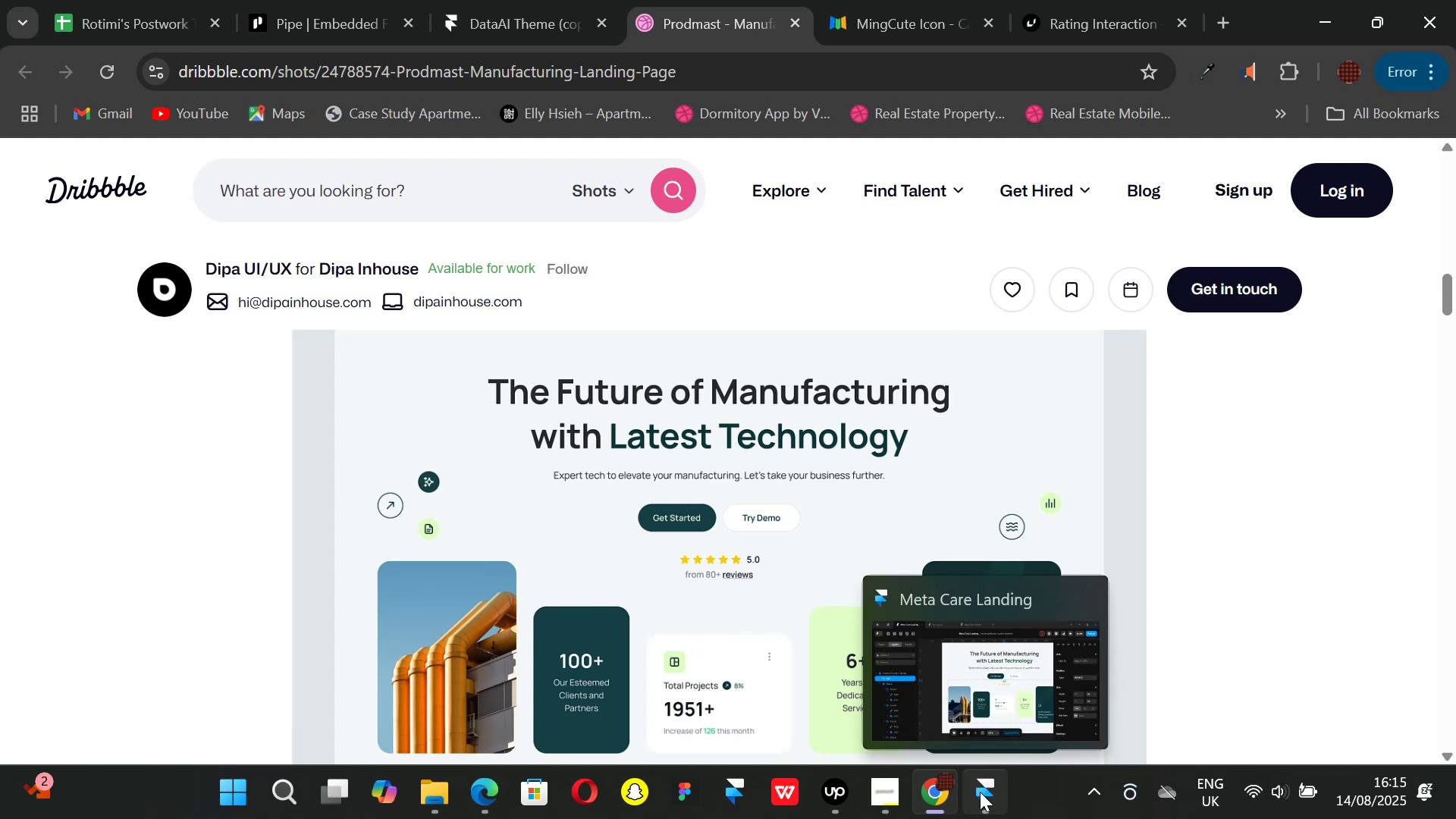 
left_click([980, 792])
 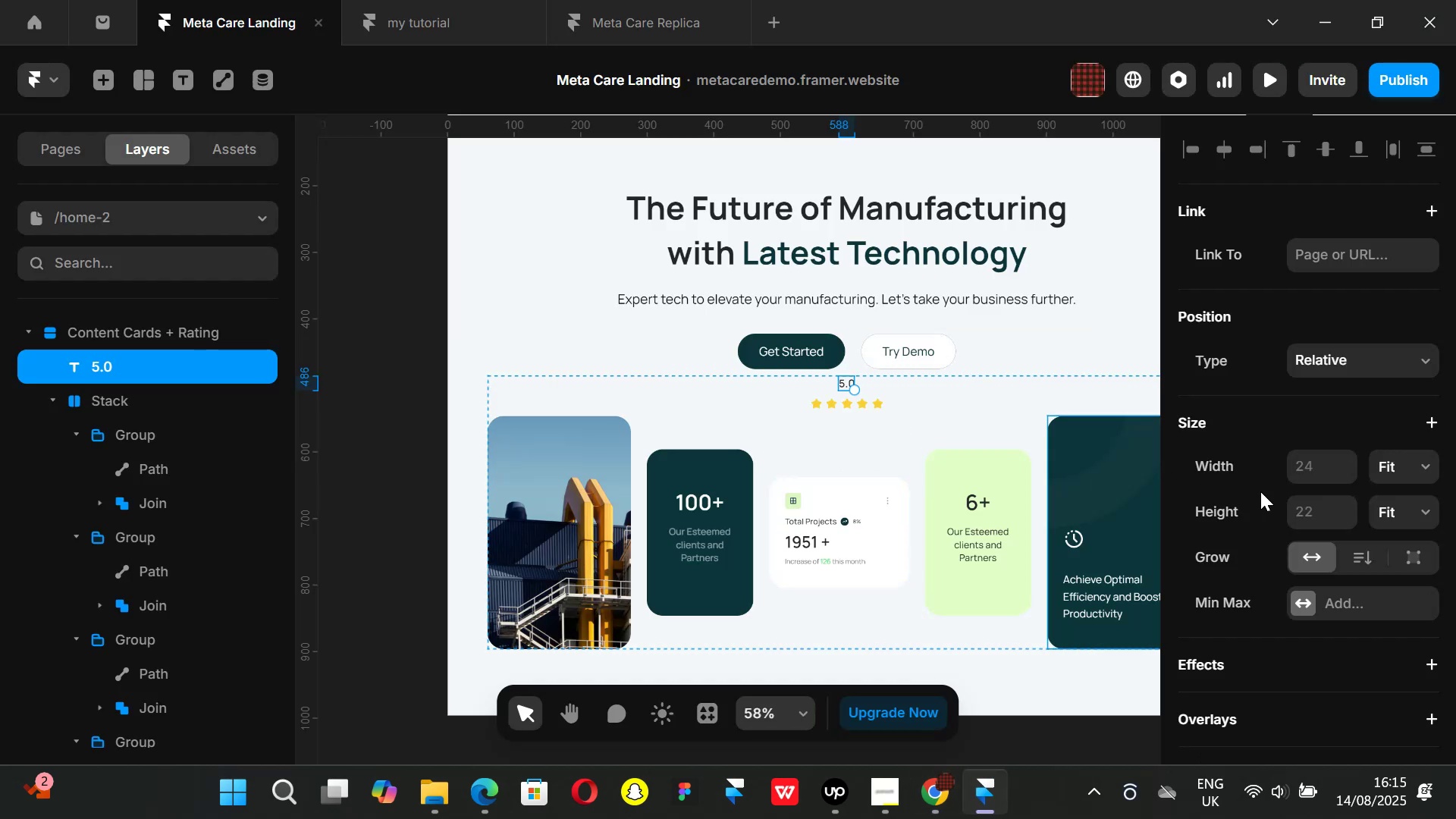 
scroll: coordinate [1316, 534], scroll_direction: down, amount: 3.0
 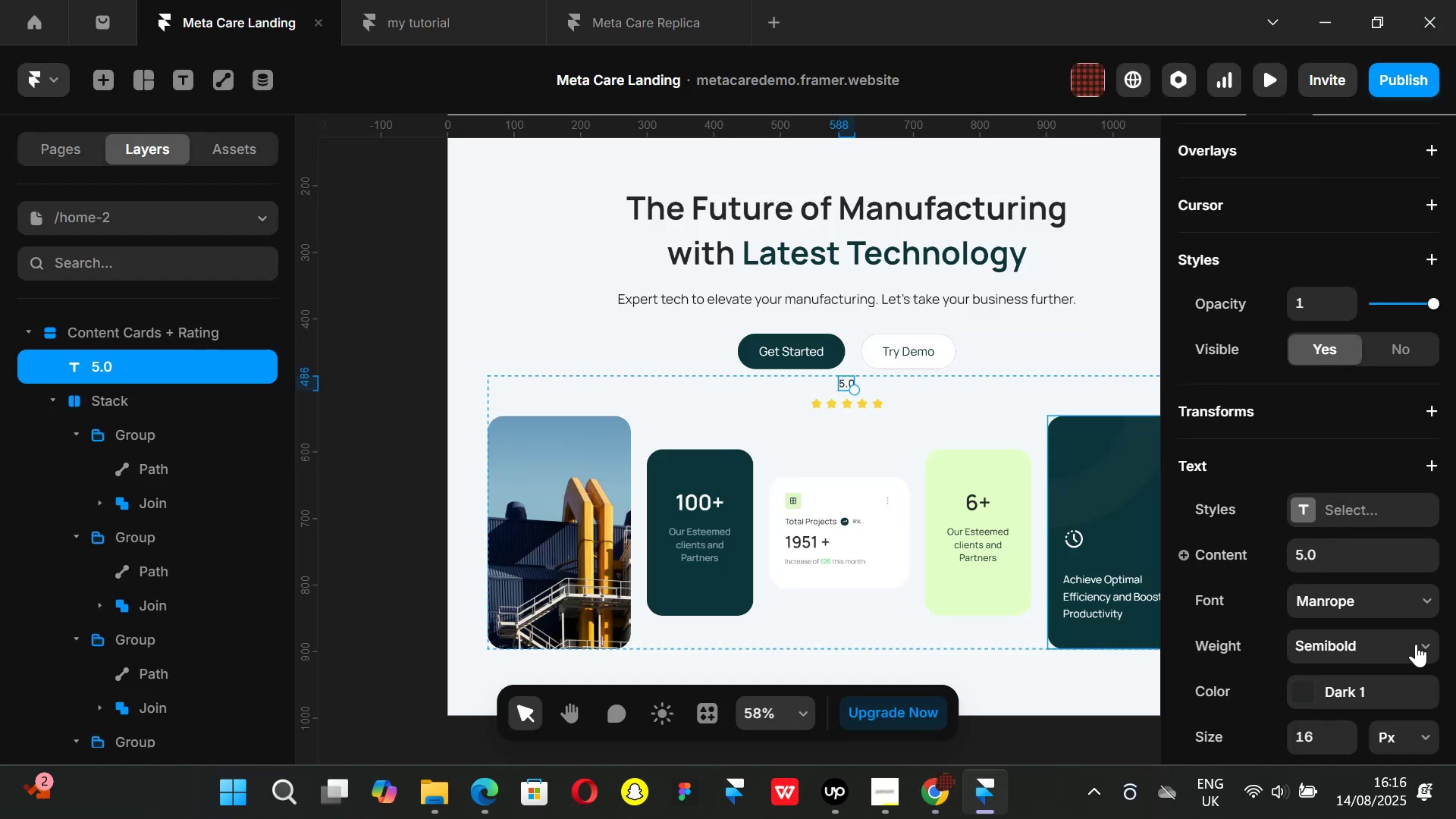 
left_click([931, 795])
 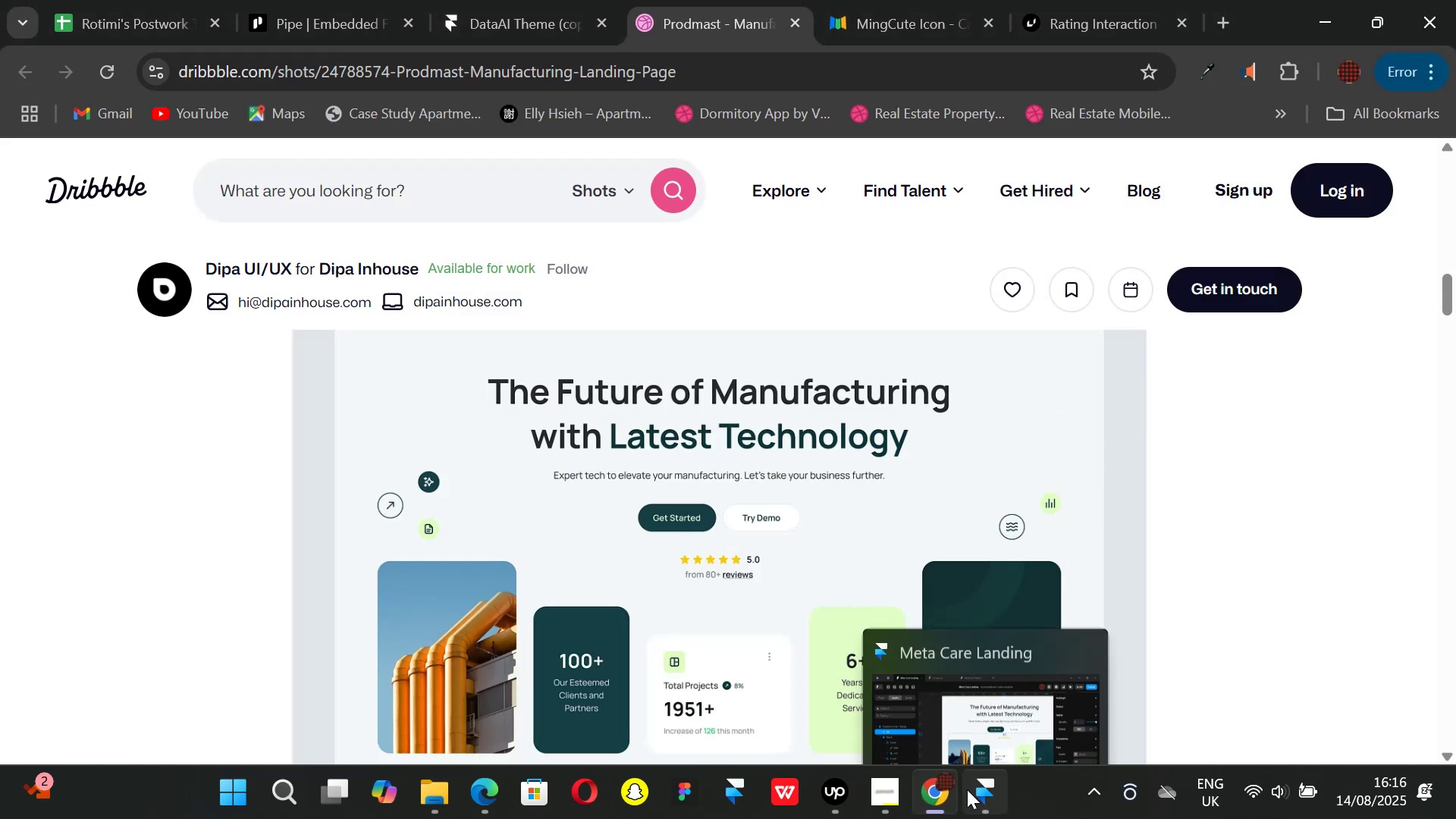 
left_click([967, 789])
 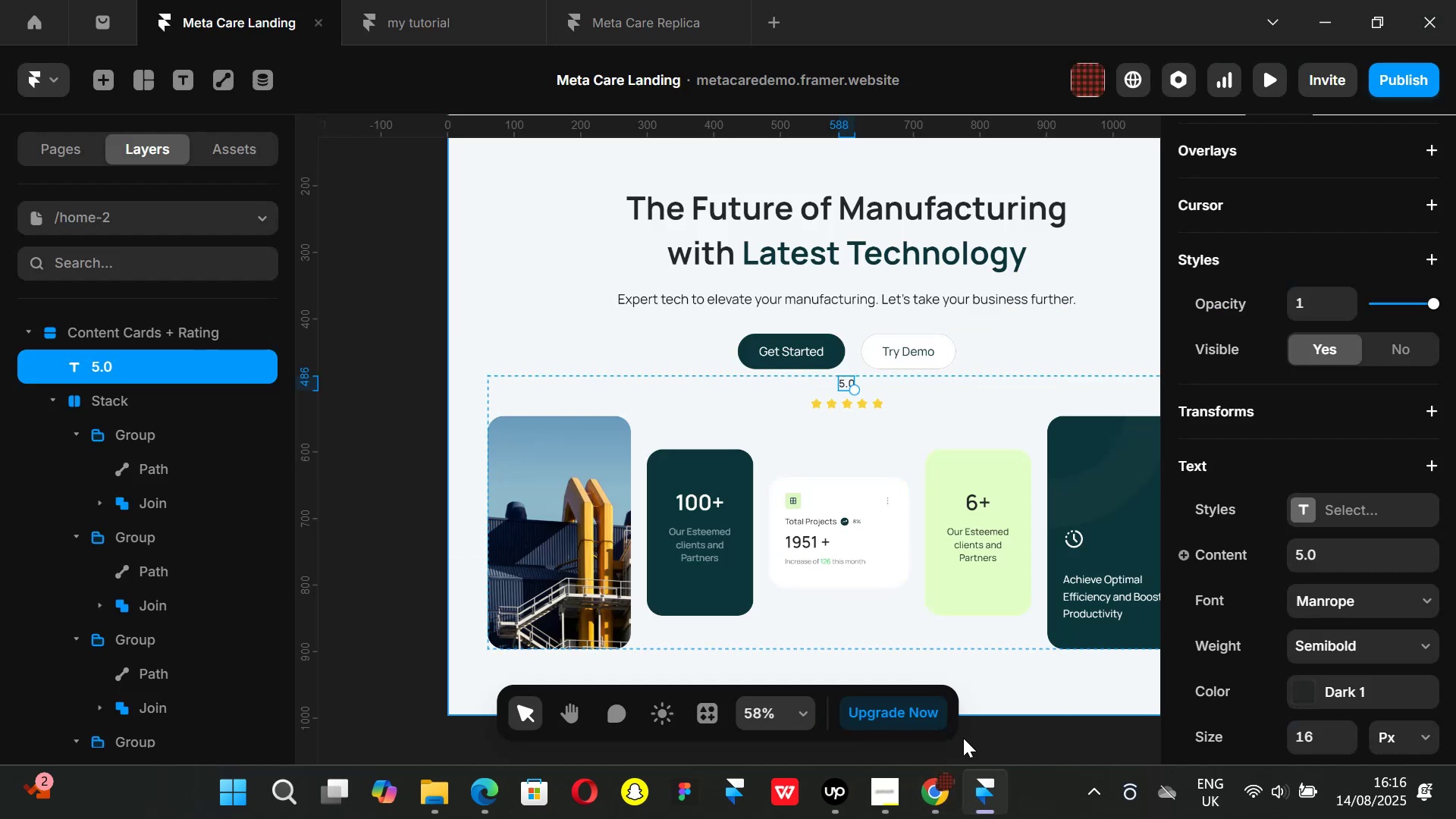 
left_click([957, 794])
 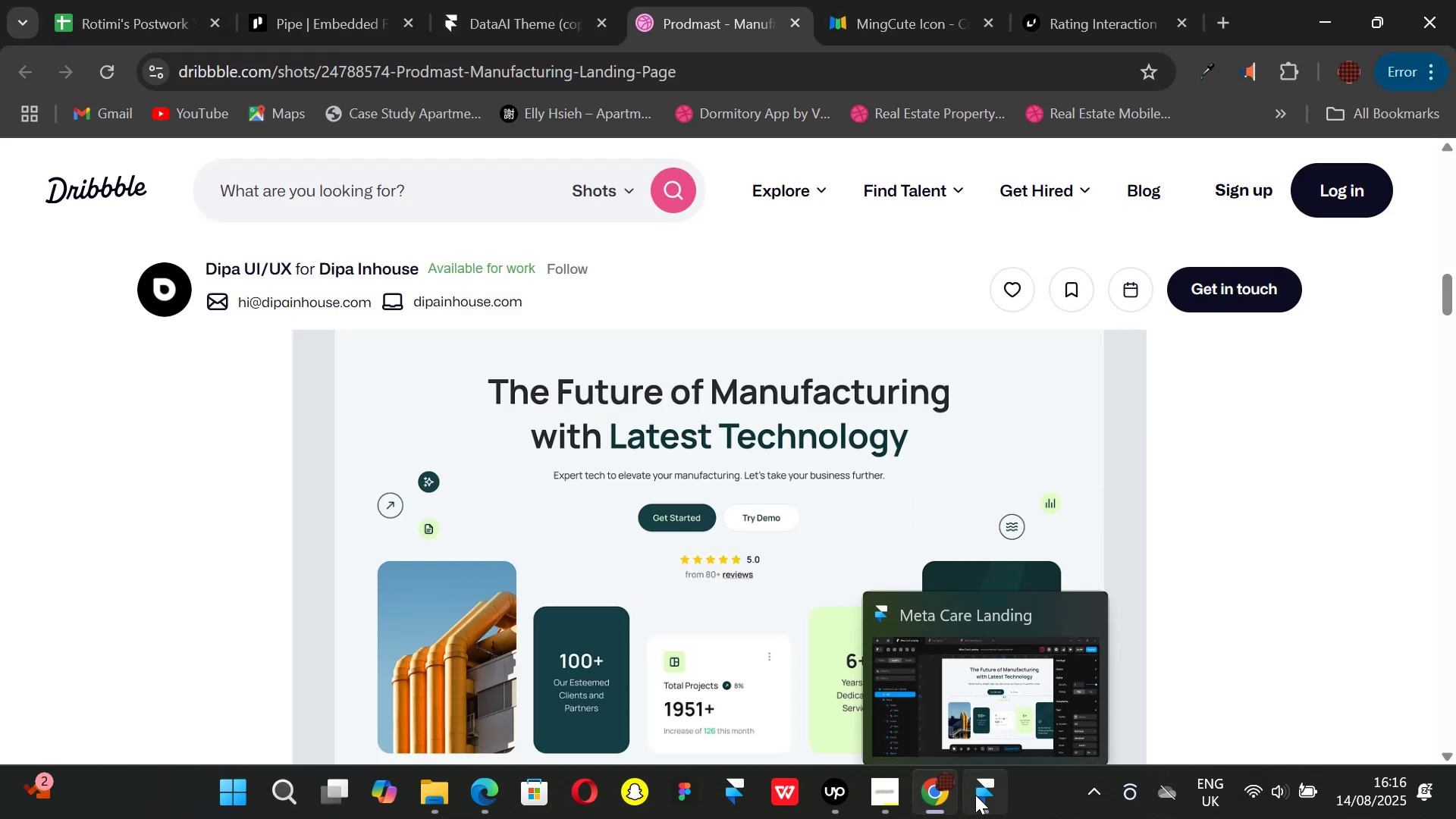 
left_click([975, 795])
 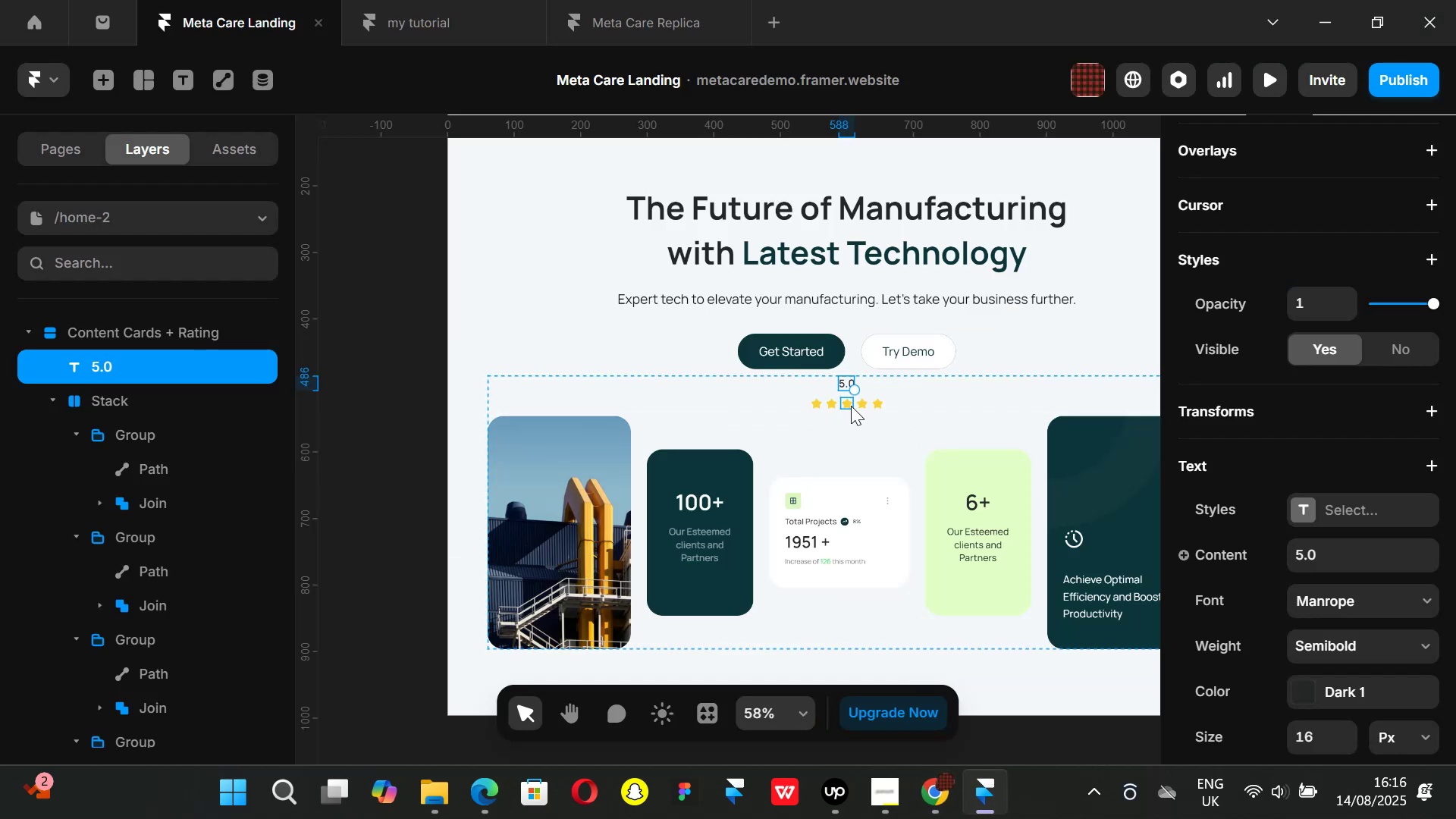 
hold_key(key=ControlLeft, duration=0.53)
 